 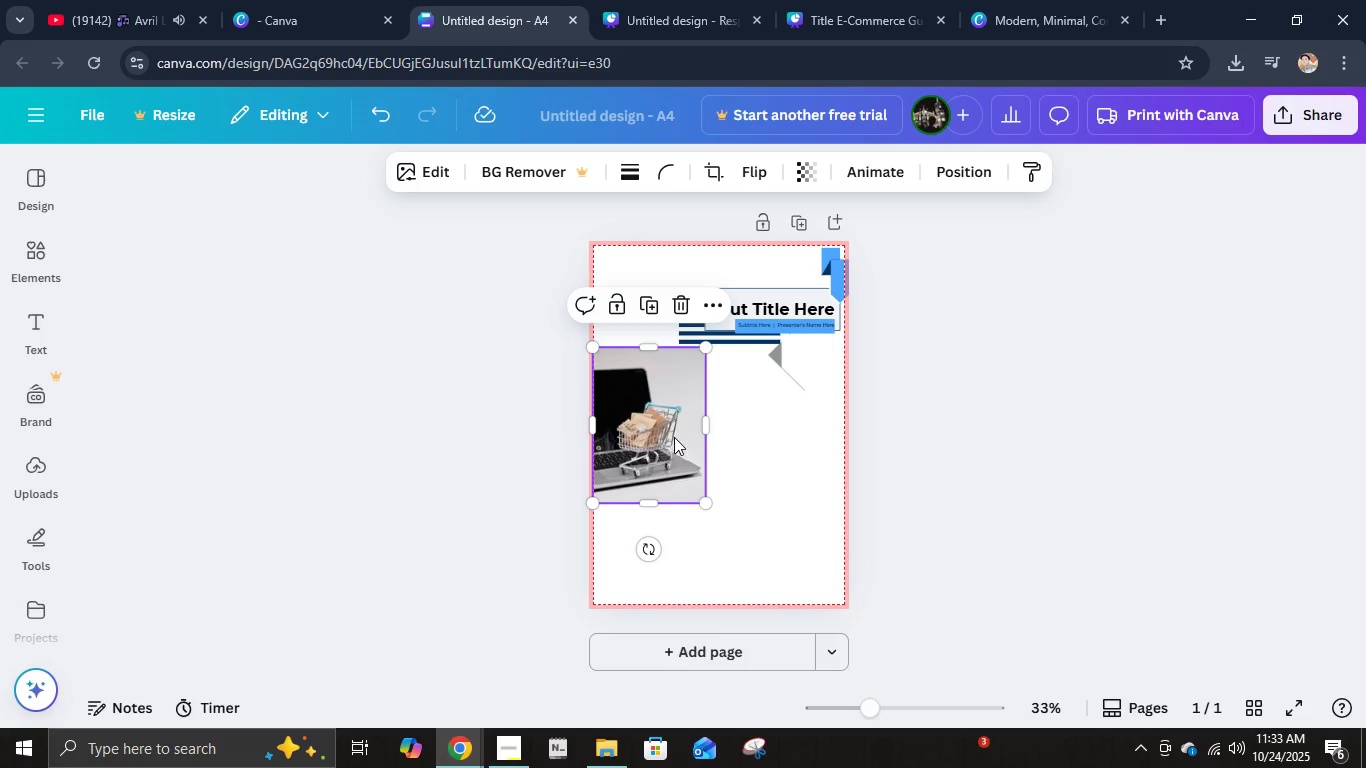 
left_click_drag(start_coordinate=[665, 421], to_coordinate=[667, 521])
 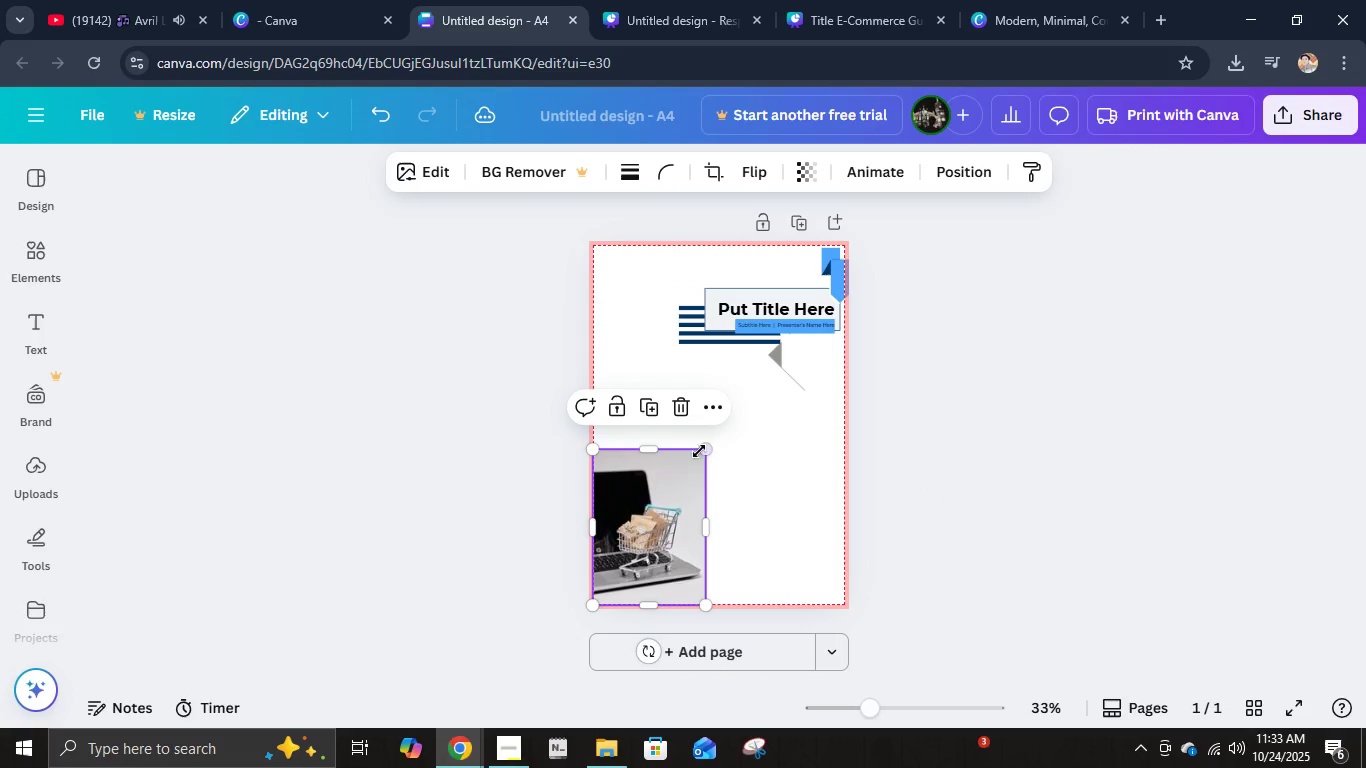 
left_click_drag(start_coordinate=[710, 444], to_coordinate=[772, 334])
 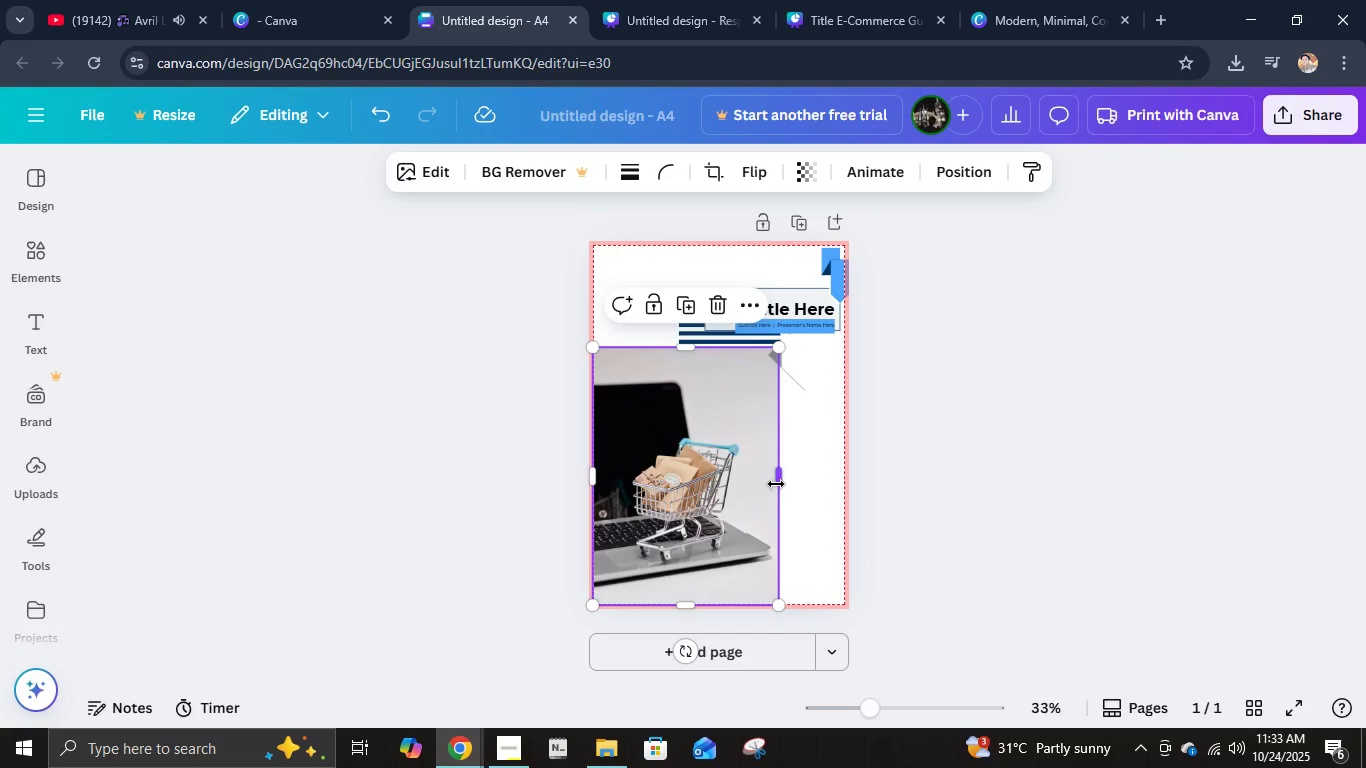 
left_click([776, 484])
 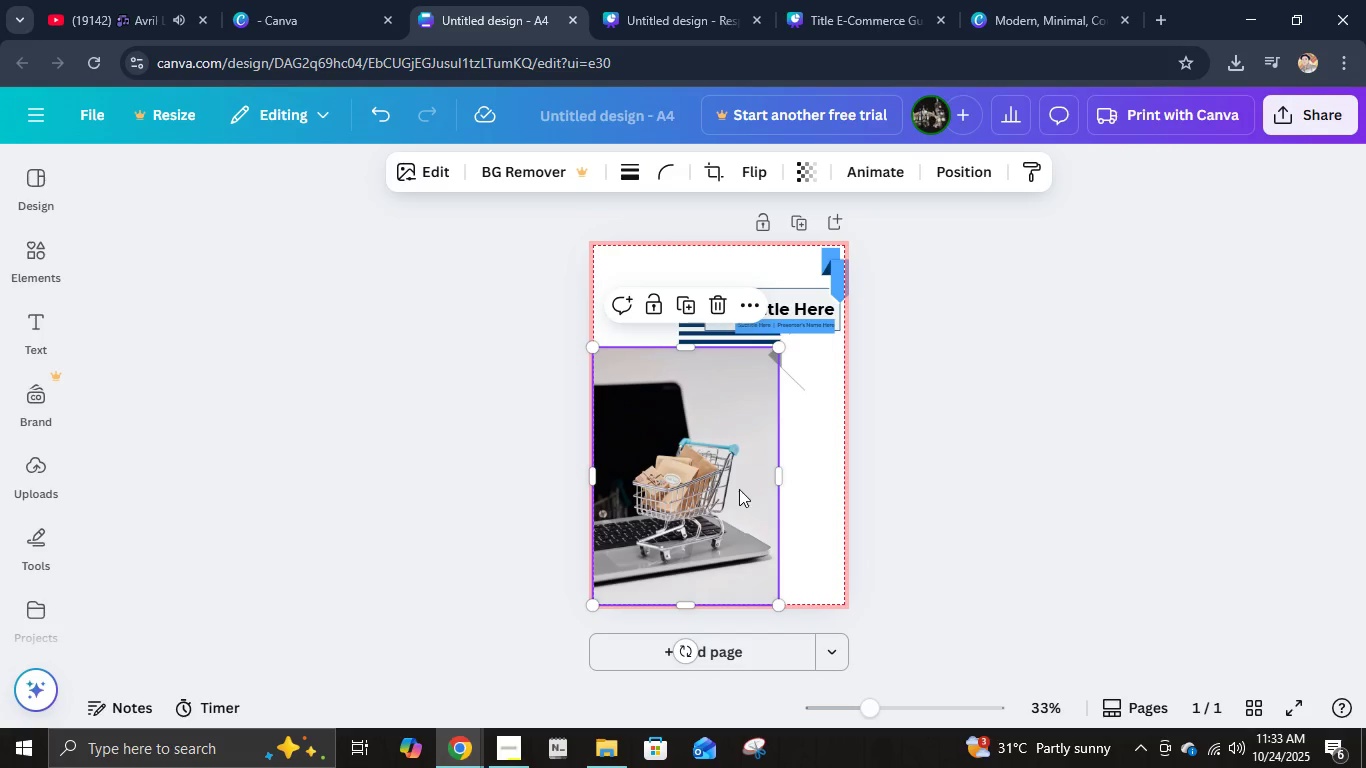 
double_click([739, 489])
 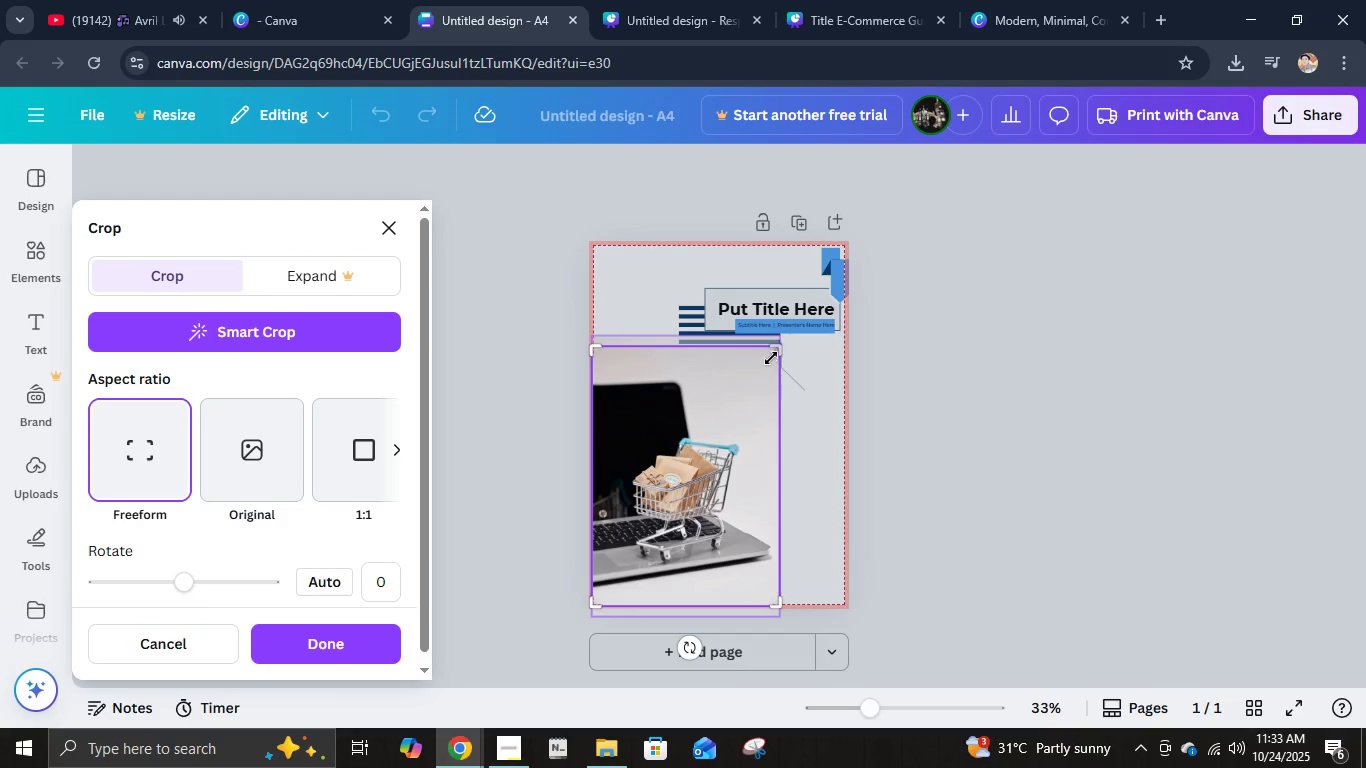 
left_click_drag(start_coordinate=[778, 351], to_coordinate=[741, 352])
 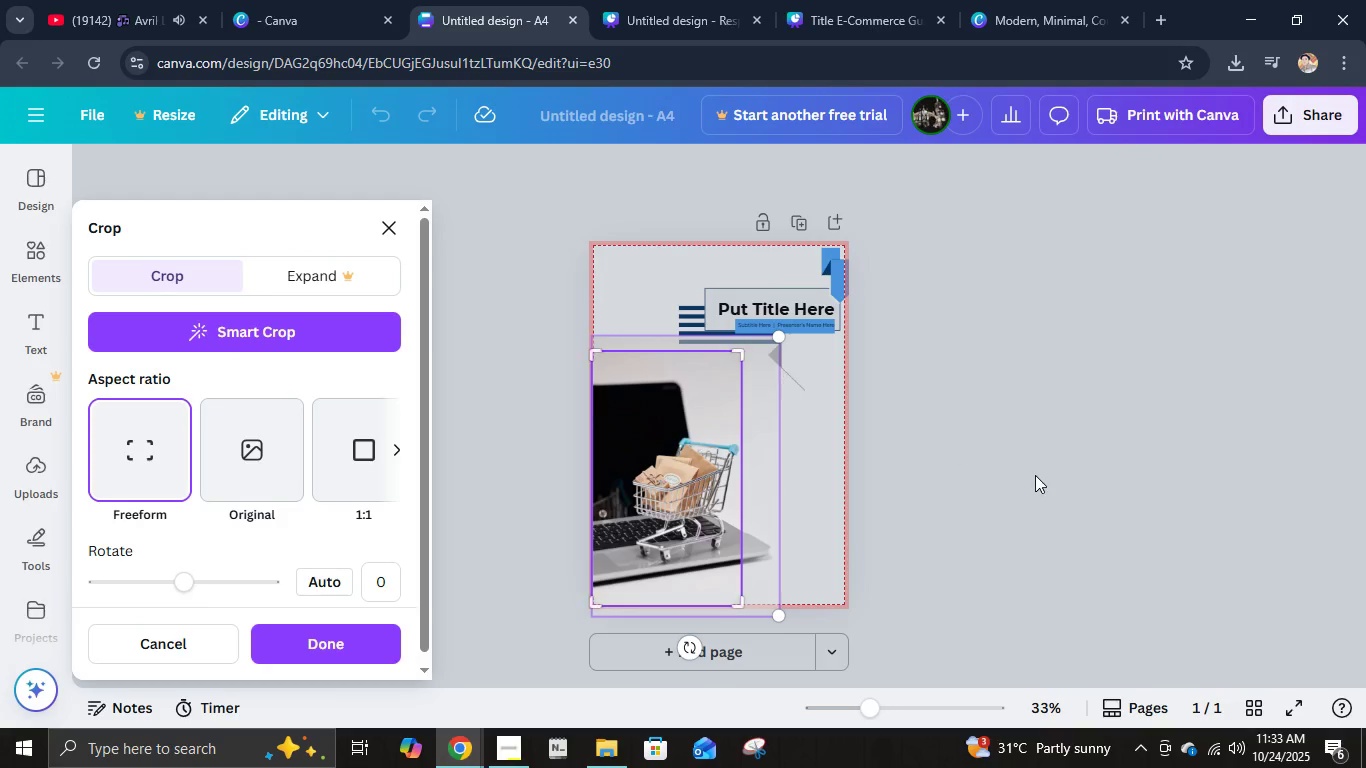 
left_click([1035, 475])
 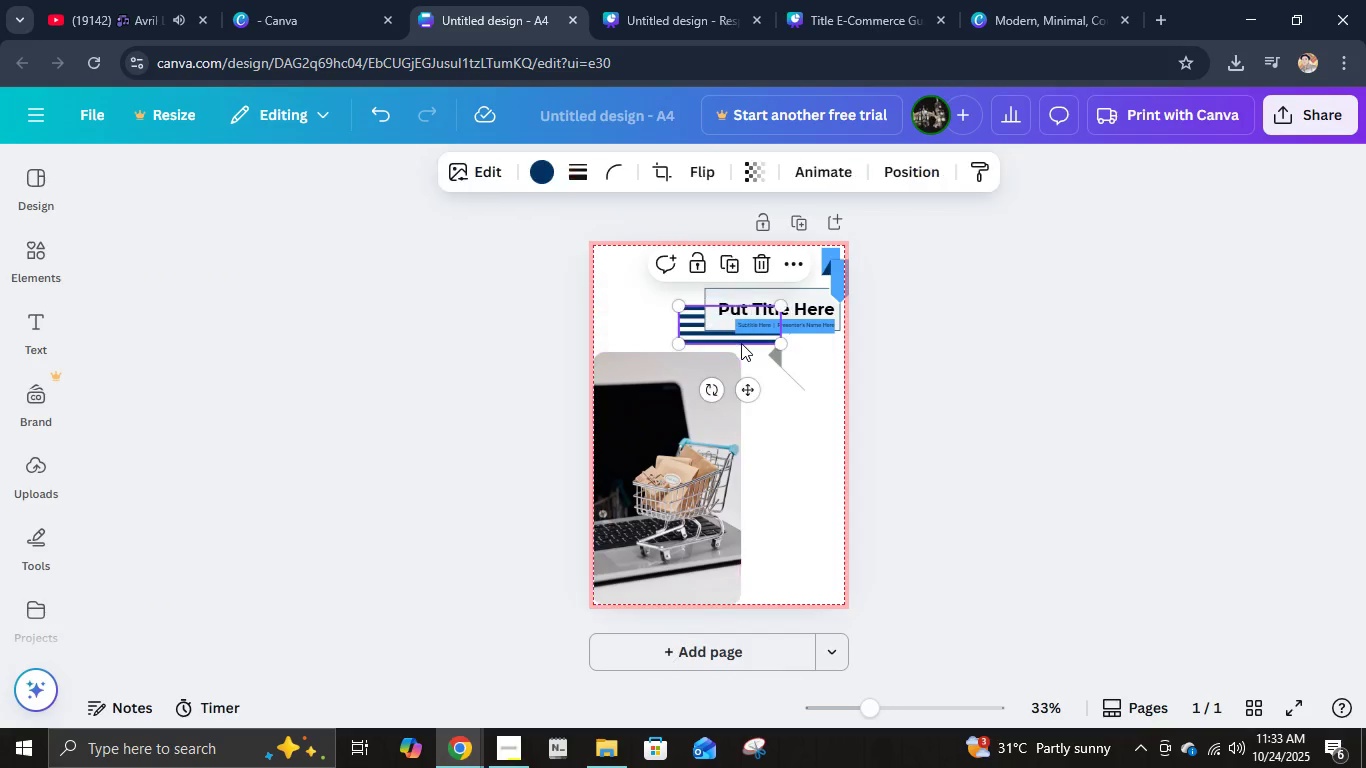 
left_click([698, 457])
 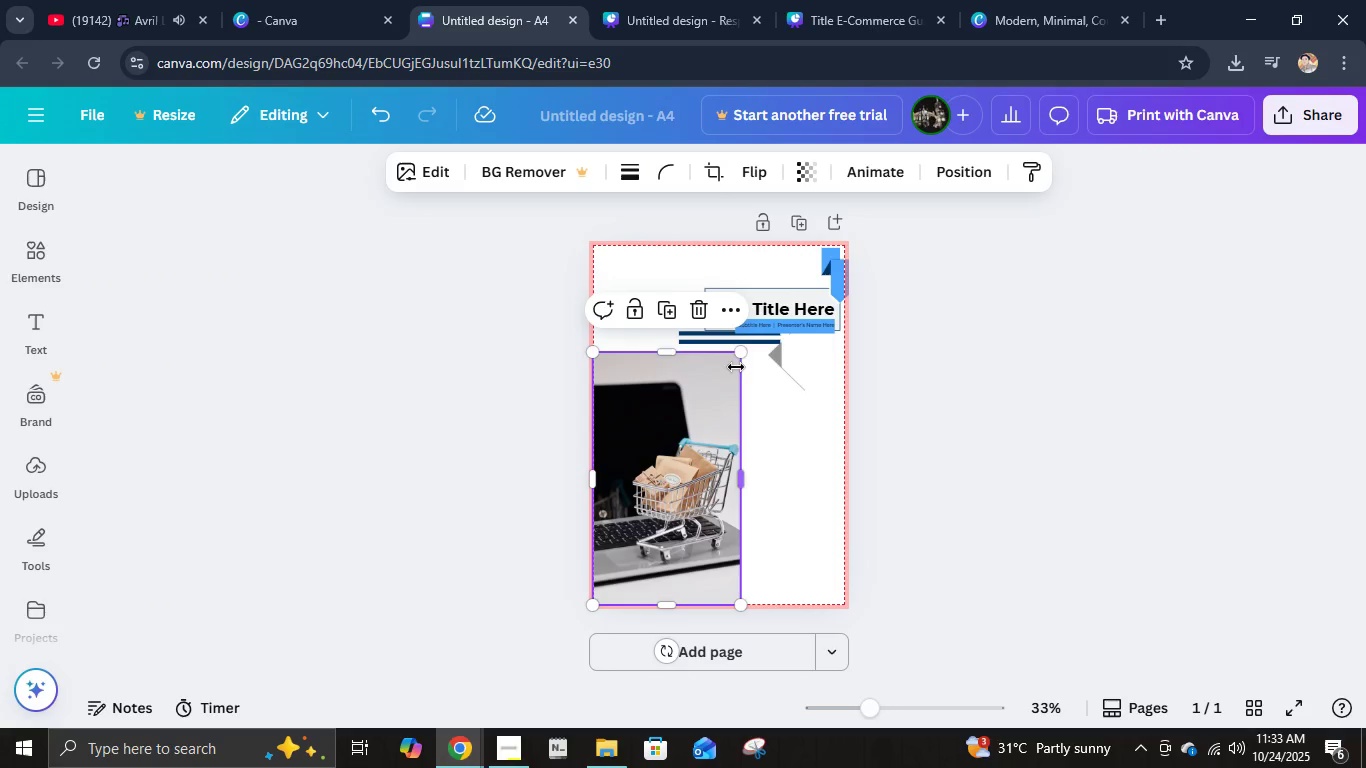 
left_click_drag(start_coordinate=[741, 356], to_coordinate=[815, 261])
 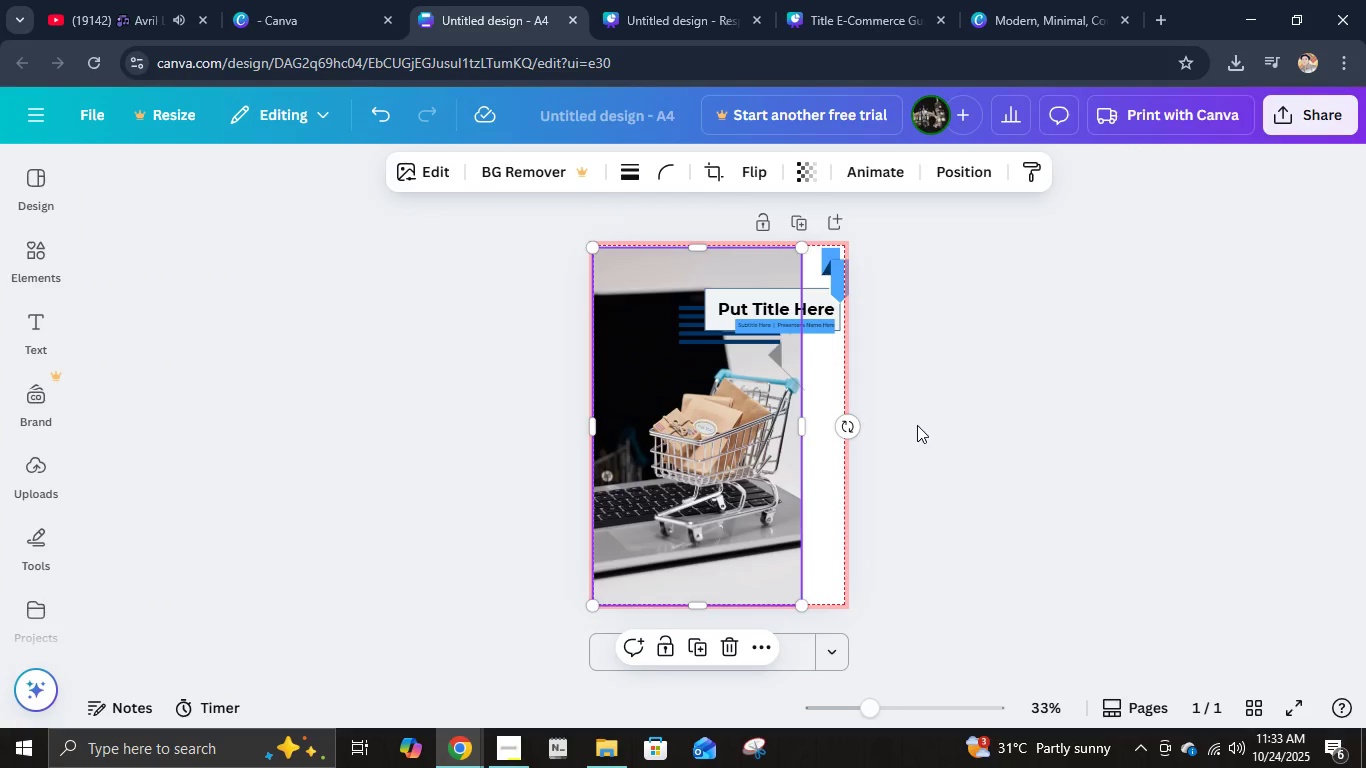 
left_click([917, 425])
 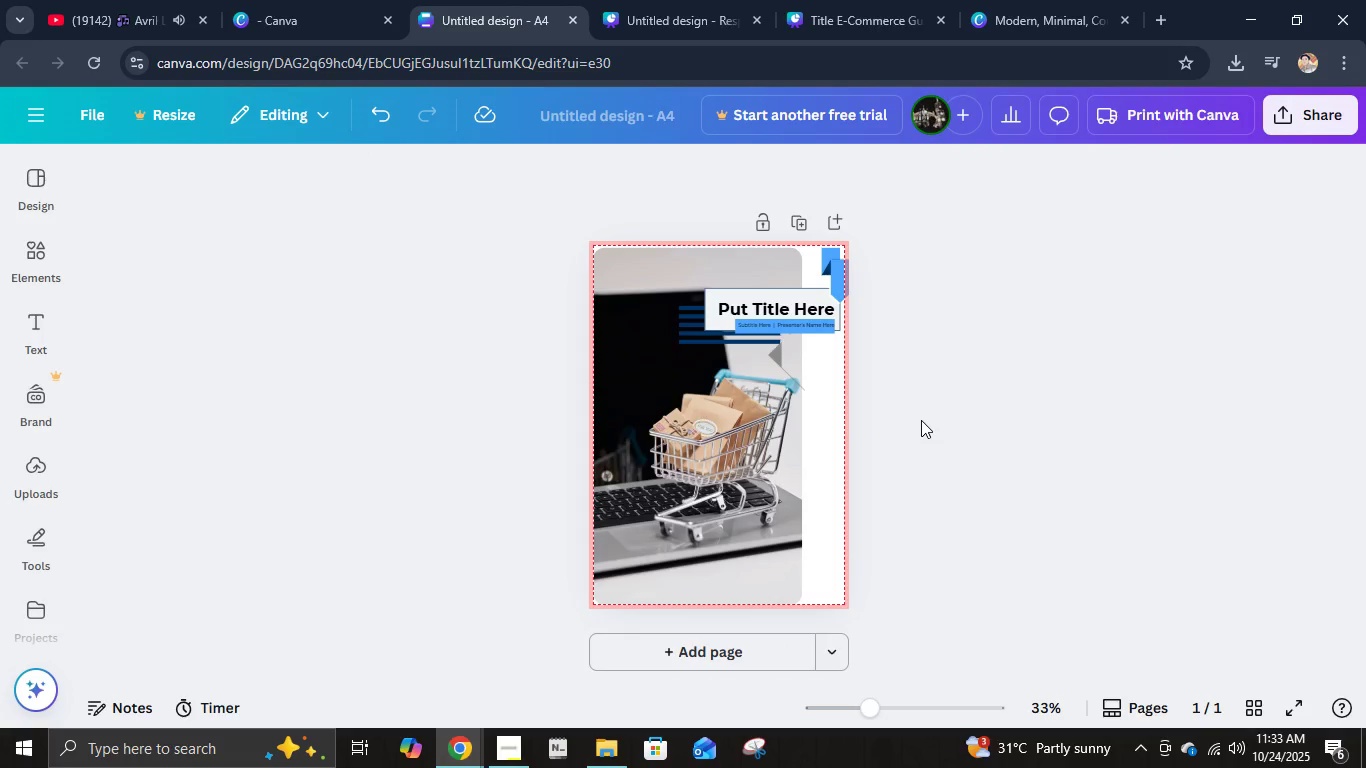 
wait(8.65)
 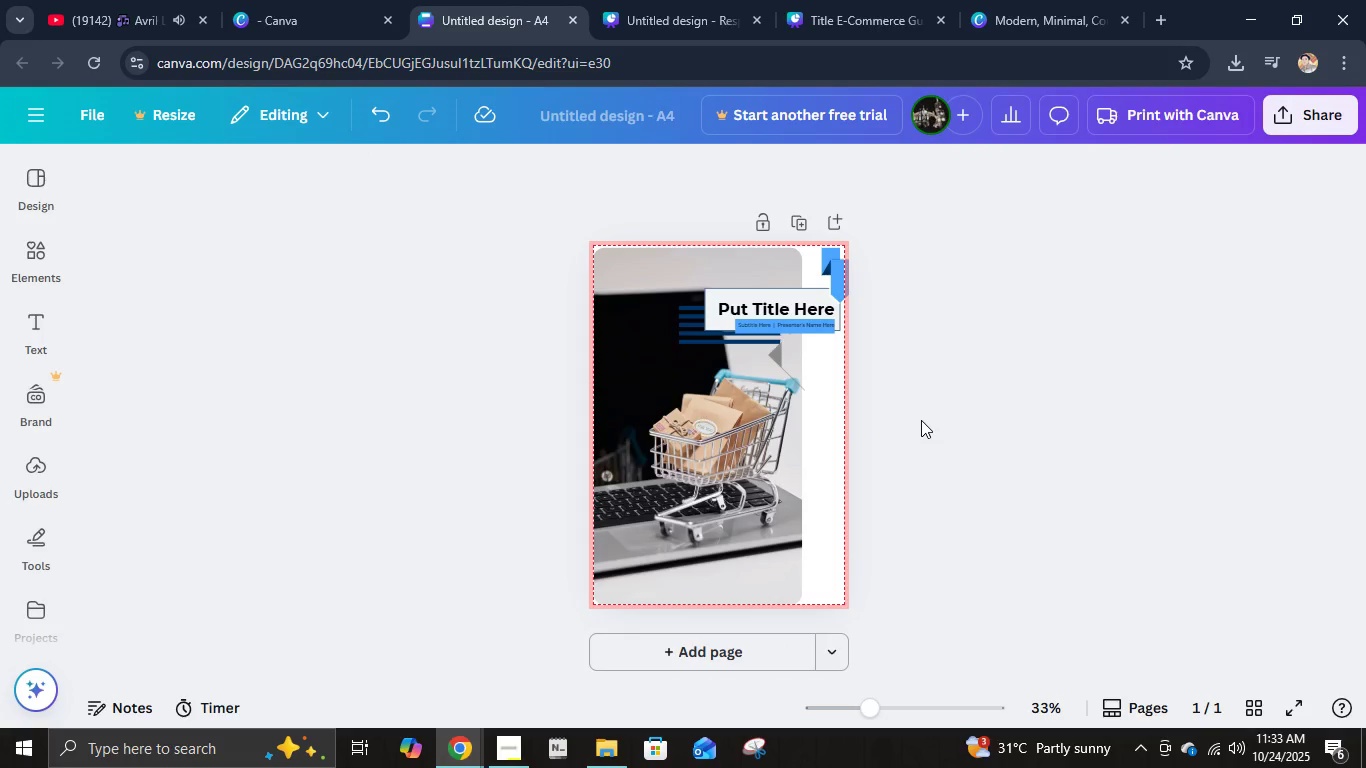 
left_click([742, 565])
 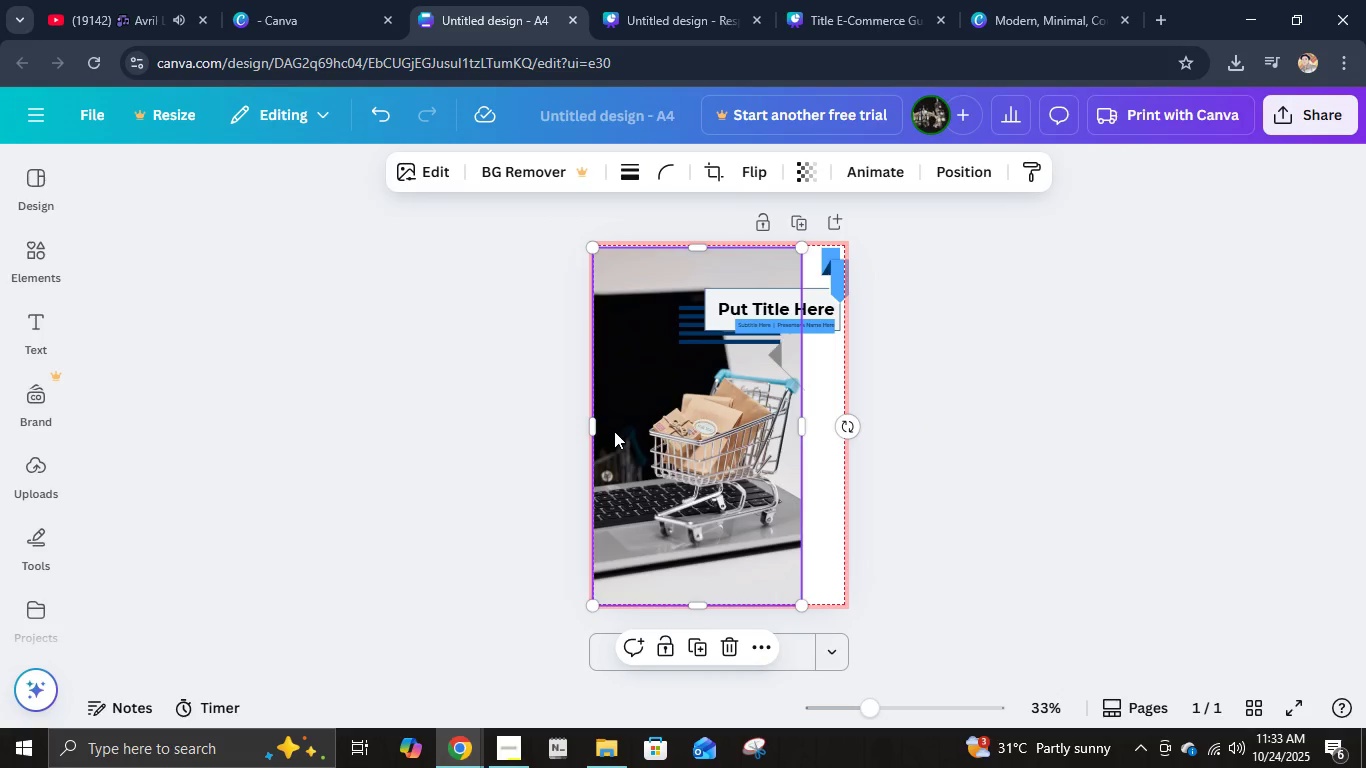 
double_click([614, 431])
 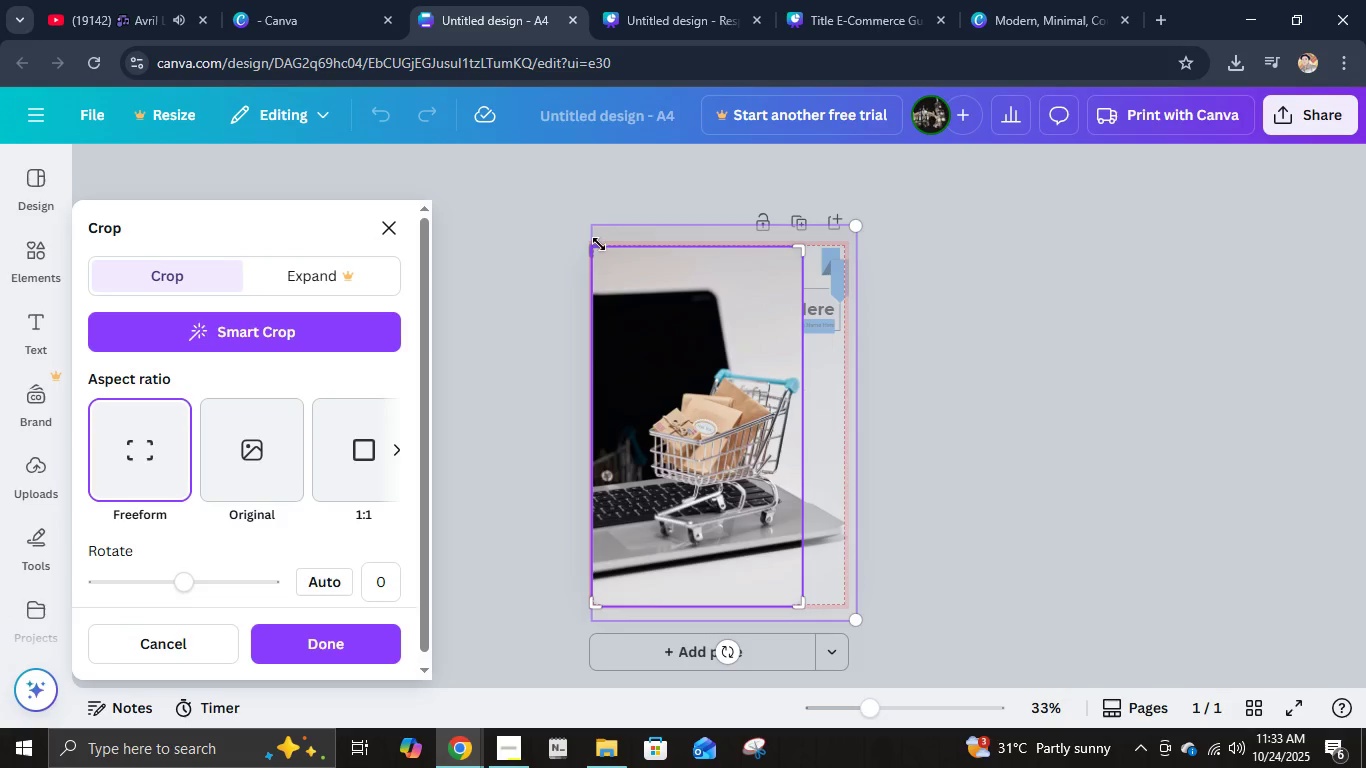 
left_click_drag(start_coordinate=[597, 249], to_coordinate=[625, 242])
 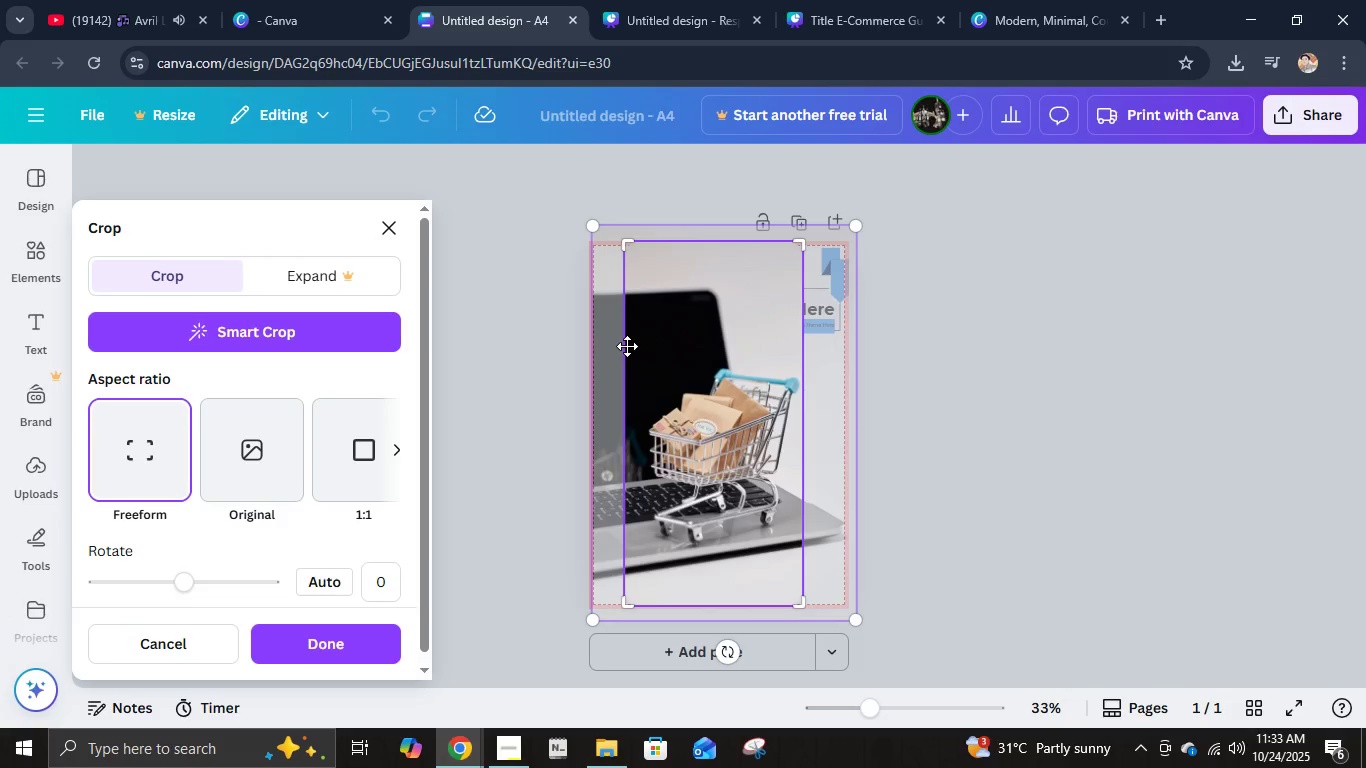 
key(Control+Z)
 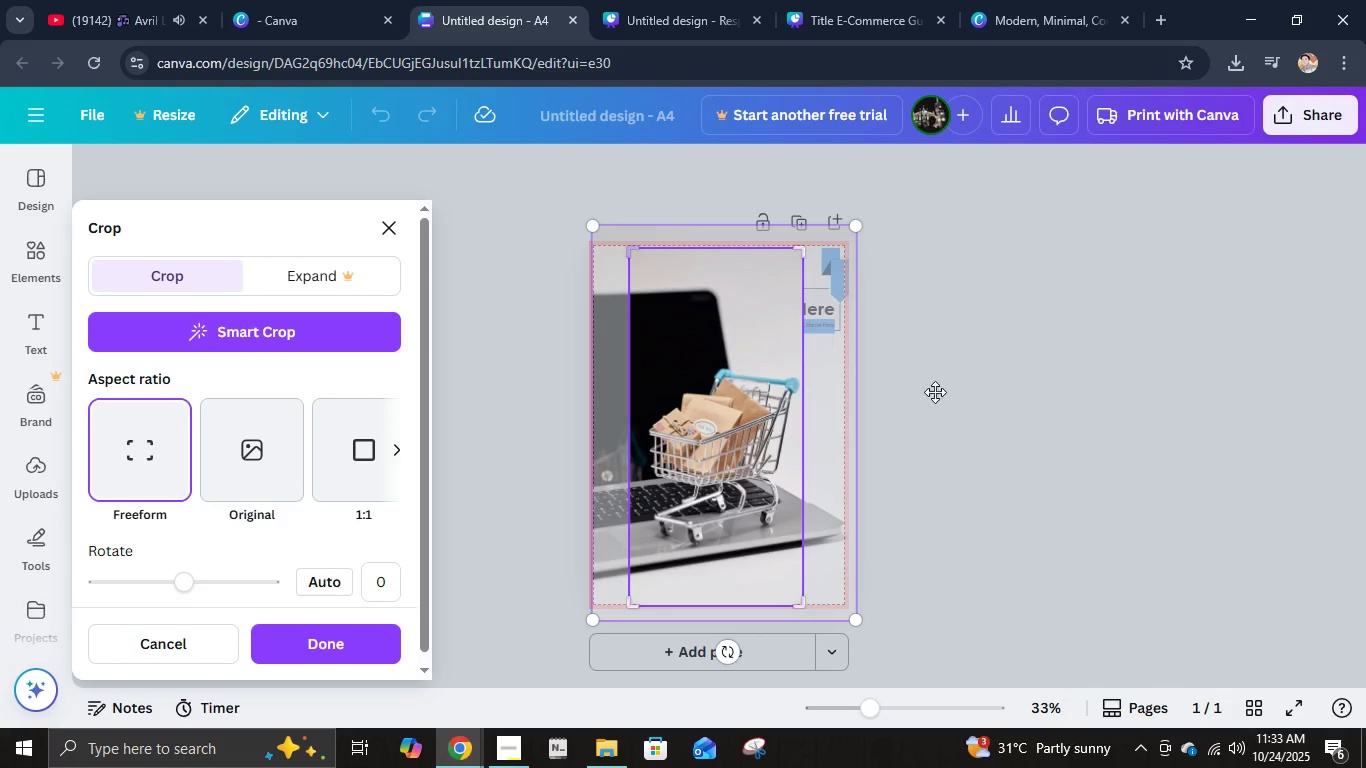 
wait(6.68)
 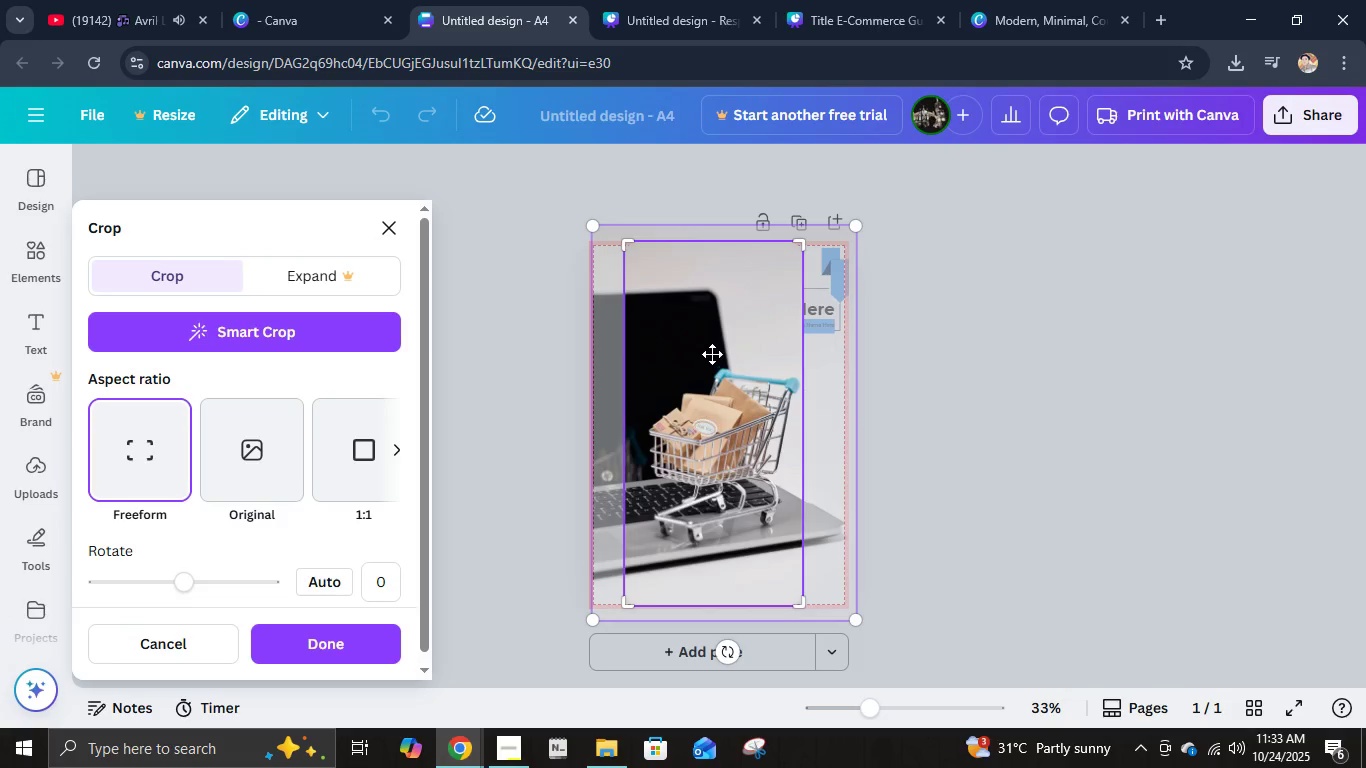 
left_click_drag(start_coordinate=[806, 253], to_coordinate=[828, 248])
 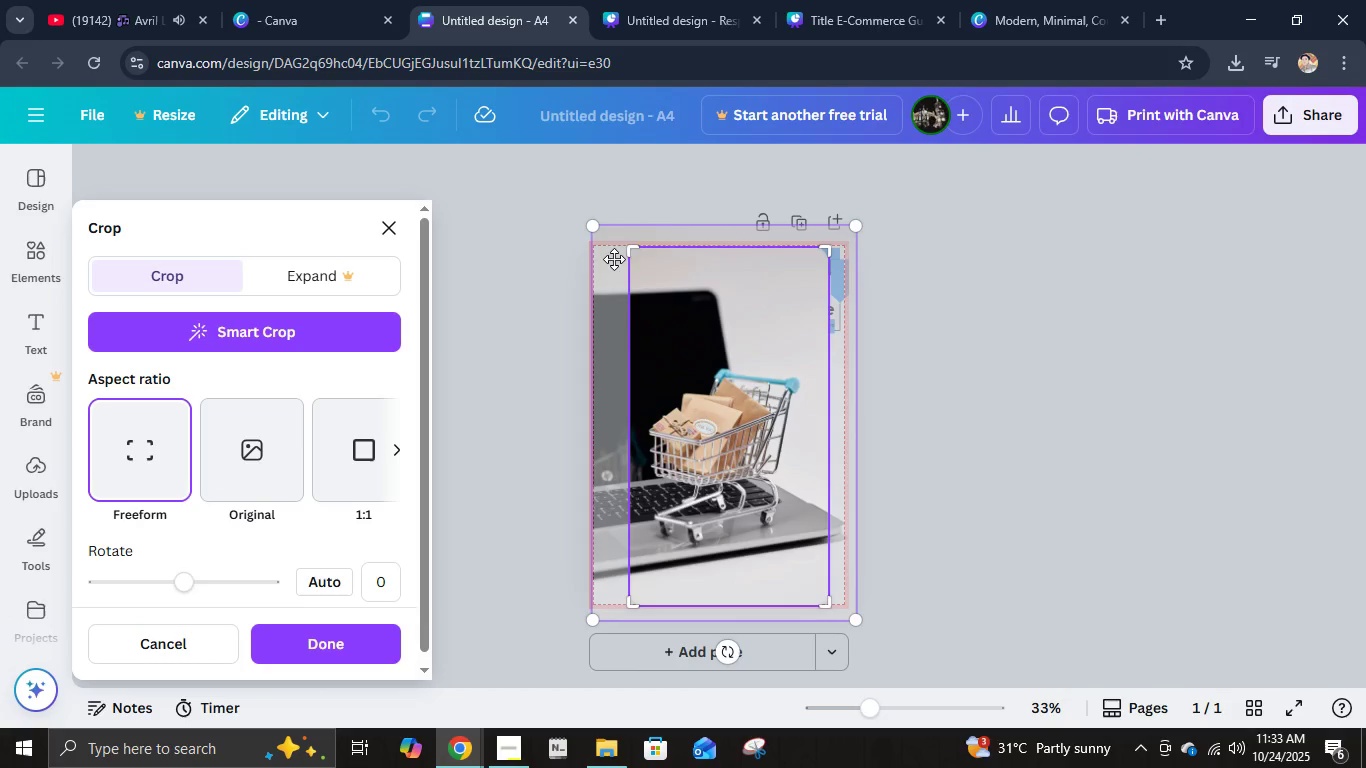 
left_click_drag(start_coordinate=[628, 249], to_coordinate=[670, 248])
 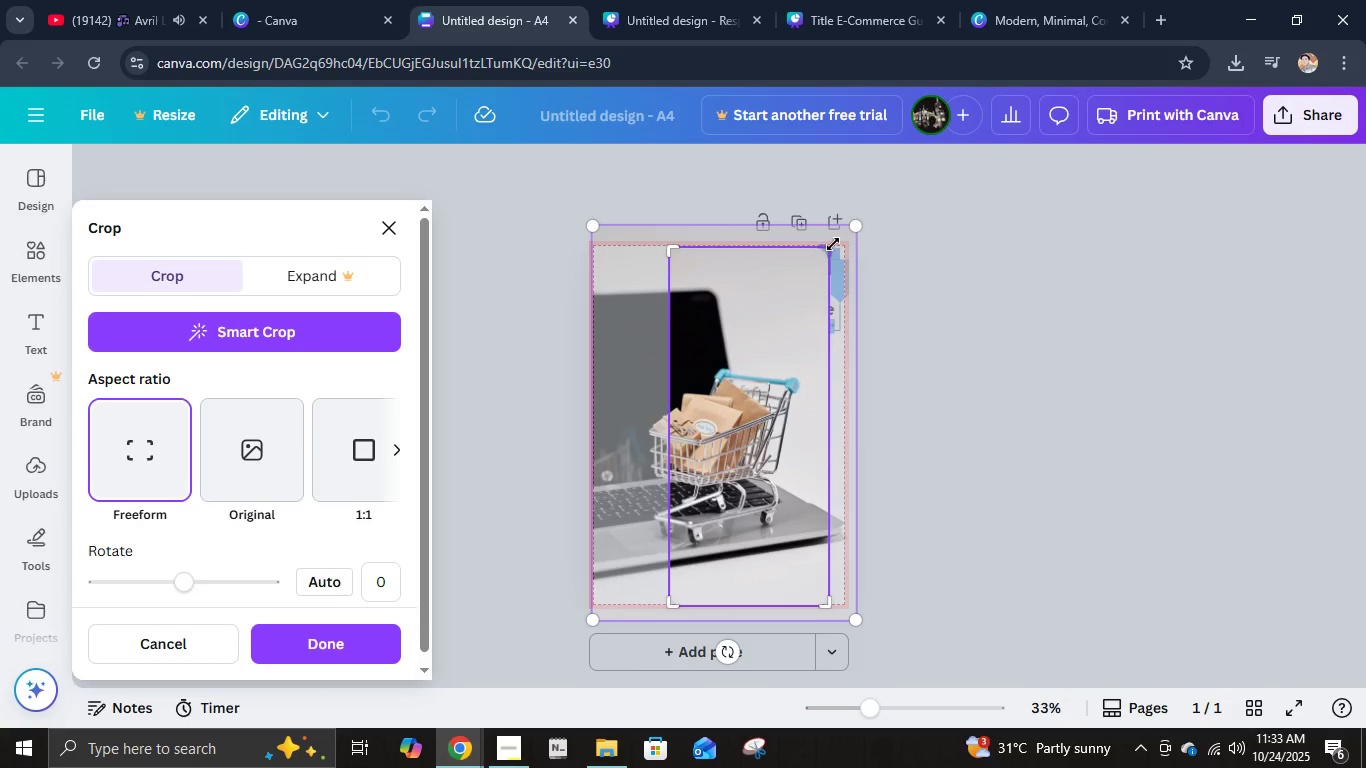 
left_click_drag(start_coordinate=[834, 244], to_coordinate=[800, 246])
 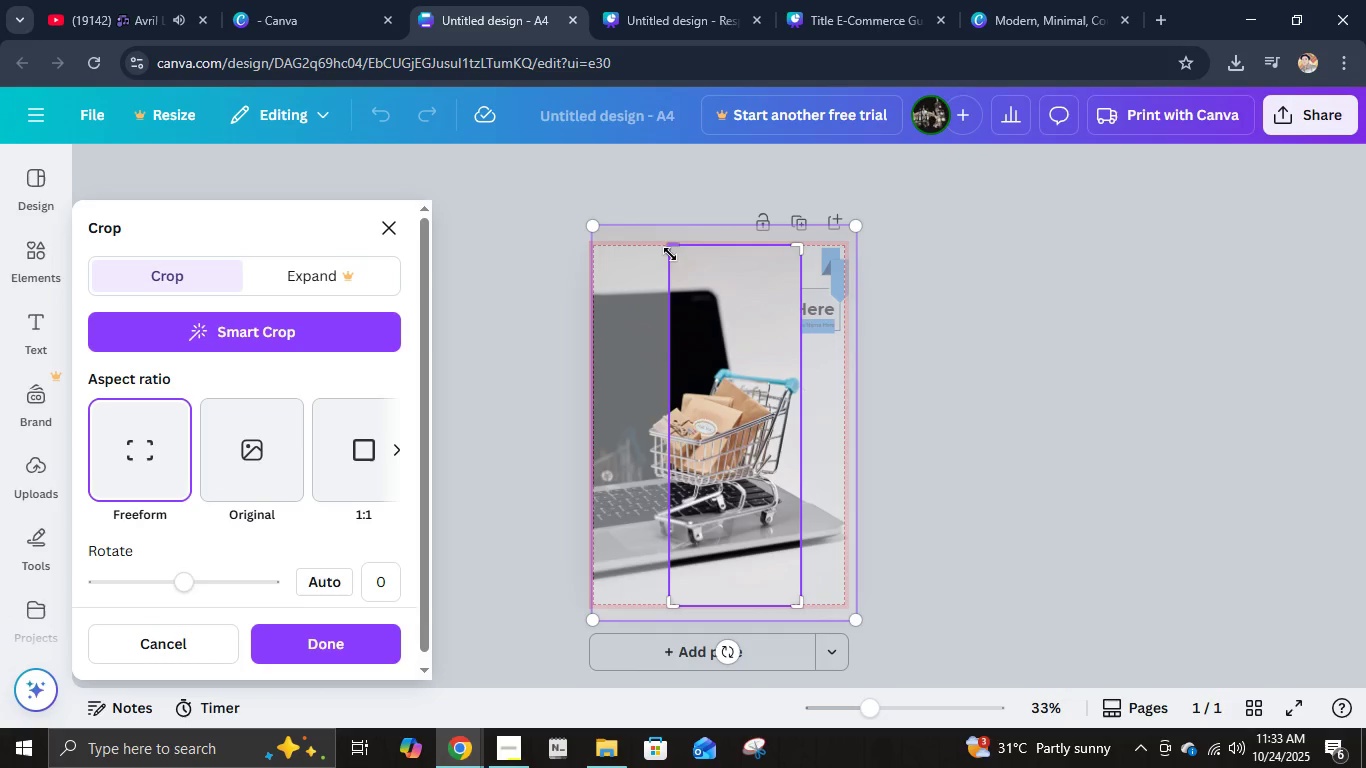 
left_click_drag(start_coordinate=[670, 252], to_coordinate=[647, 247])
 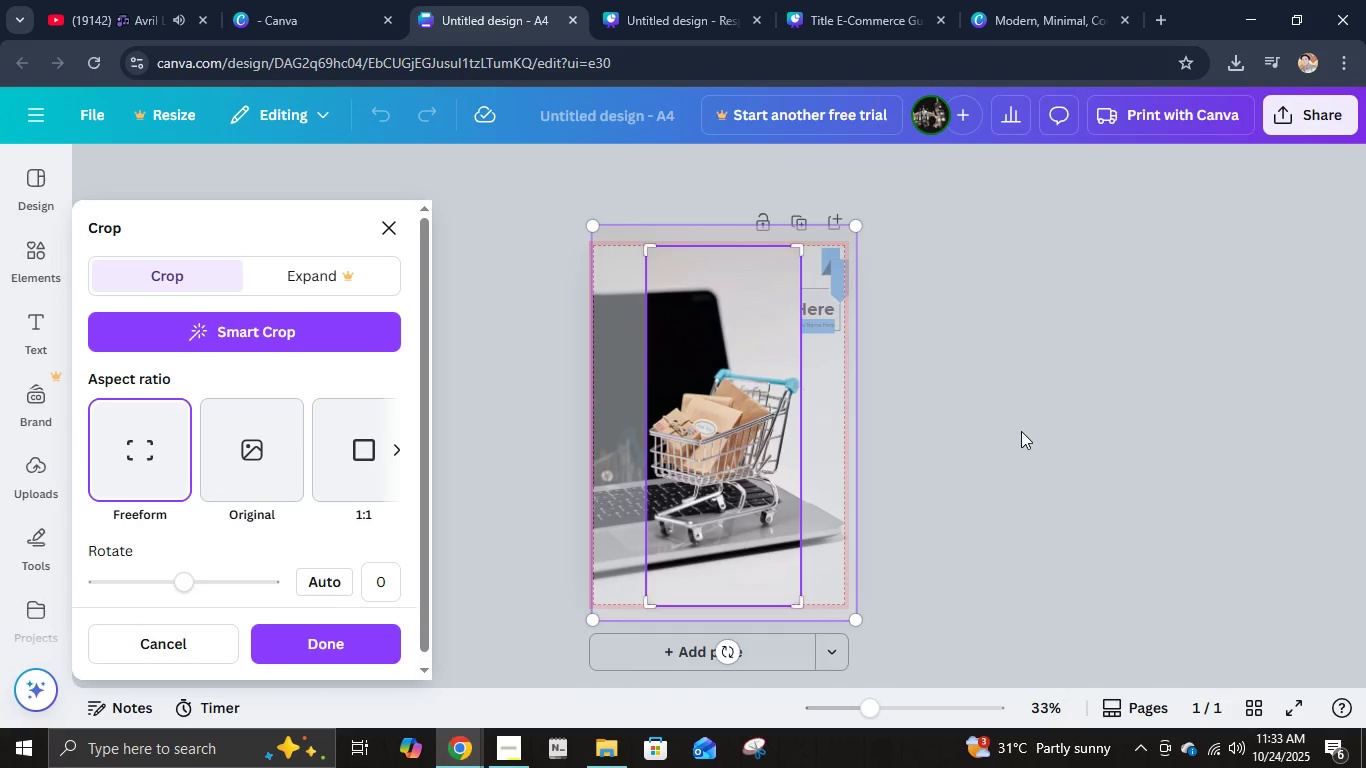 
left_click([1021, 431])
 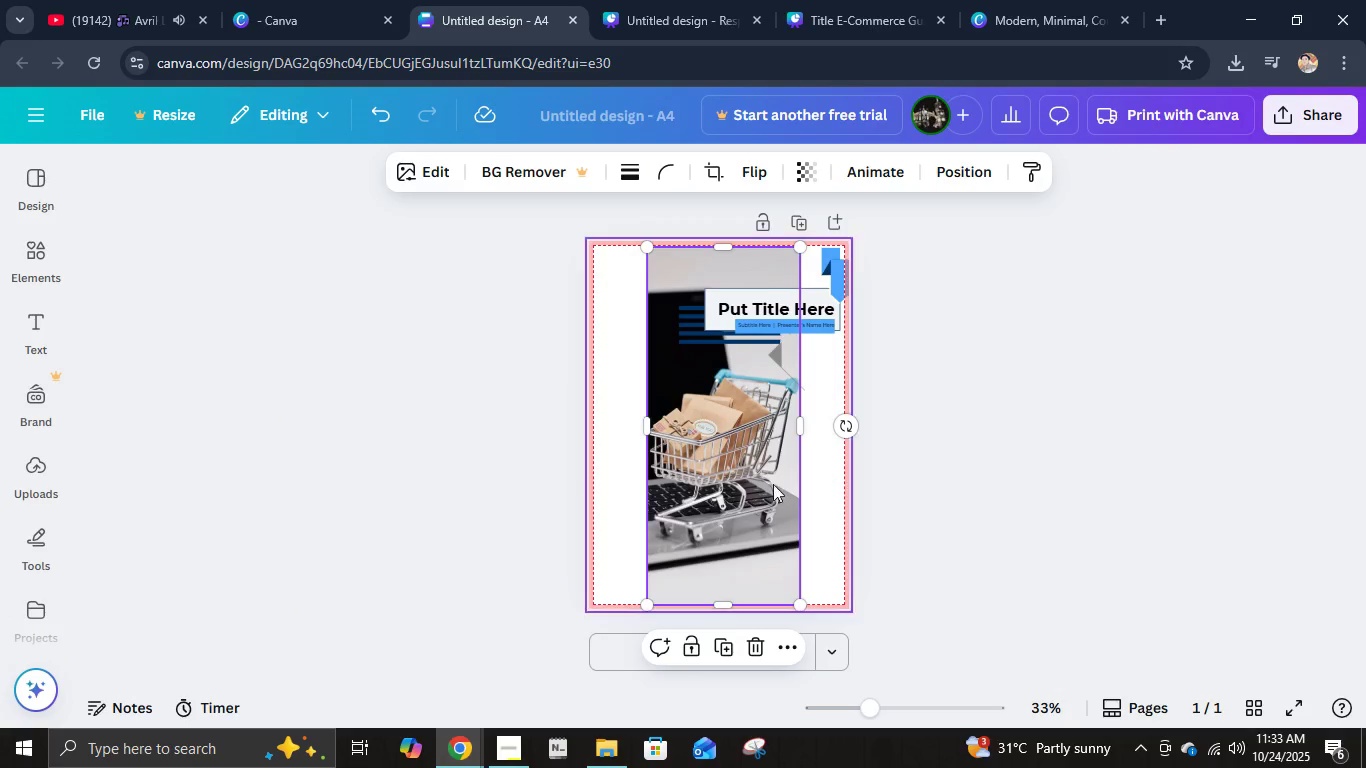 
left_click_drag(start_coordinate=[758, 488], to_coordinate=[706, 488])
 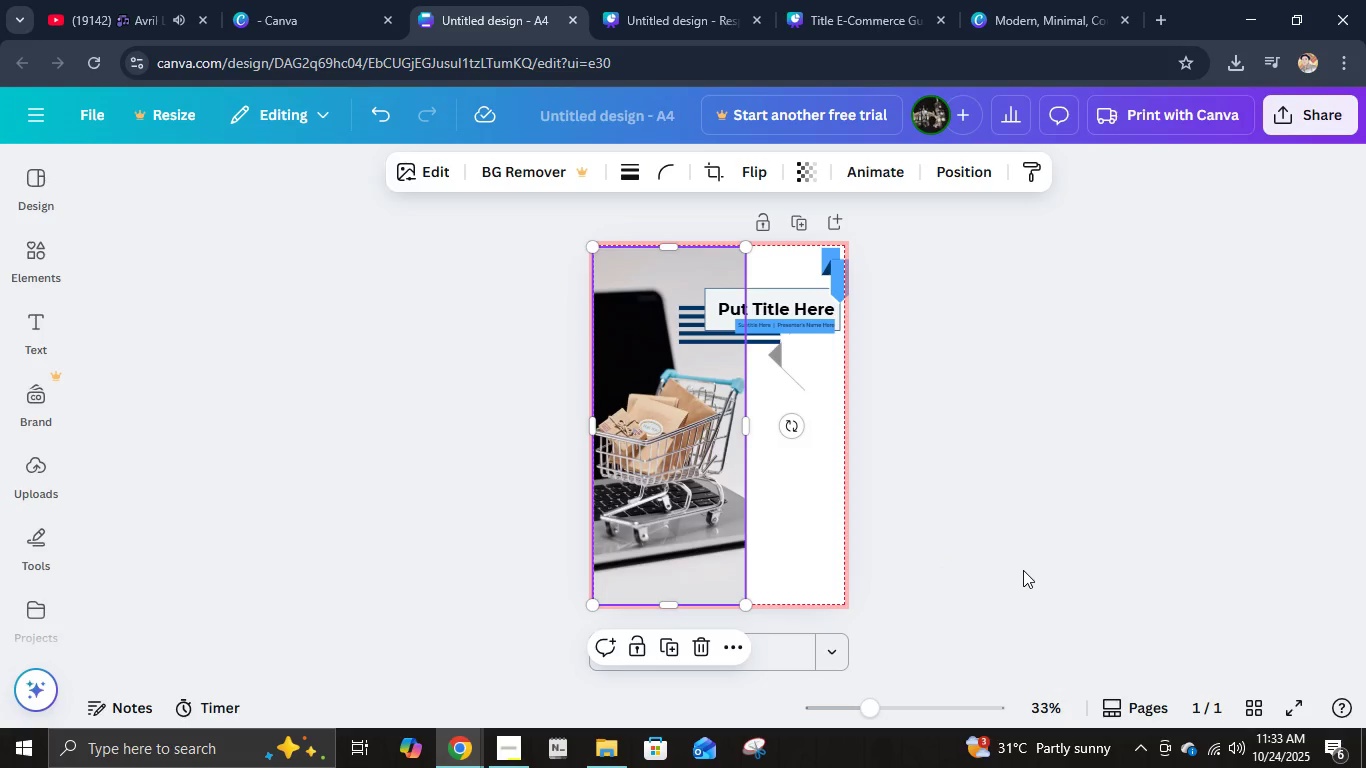 
left_click([1023, 570])
 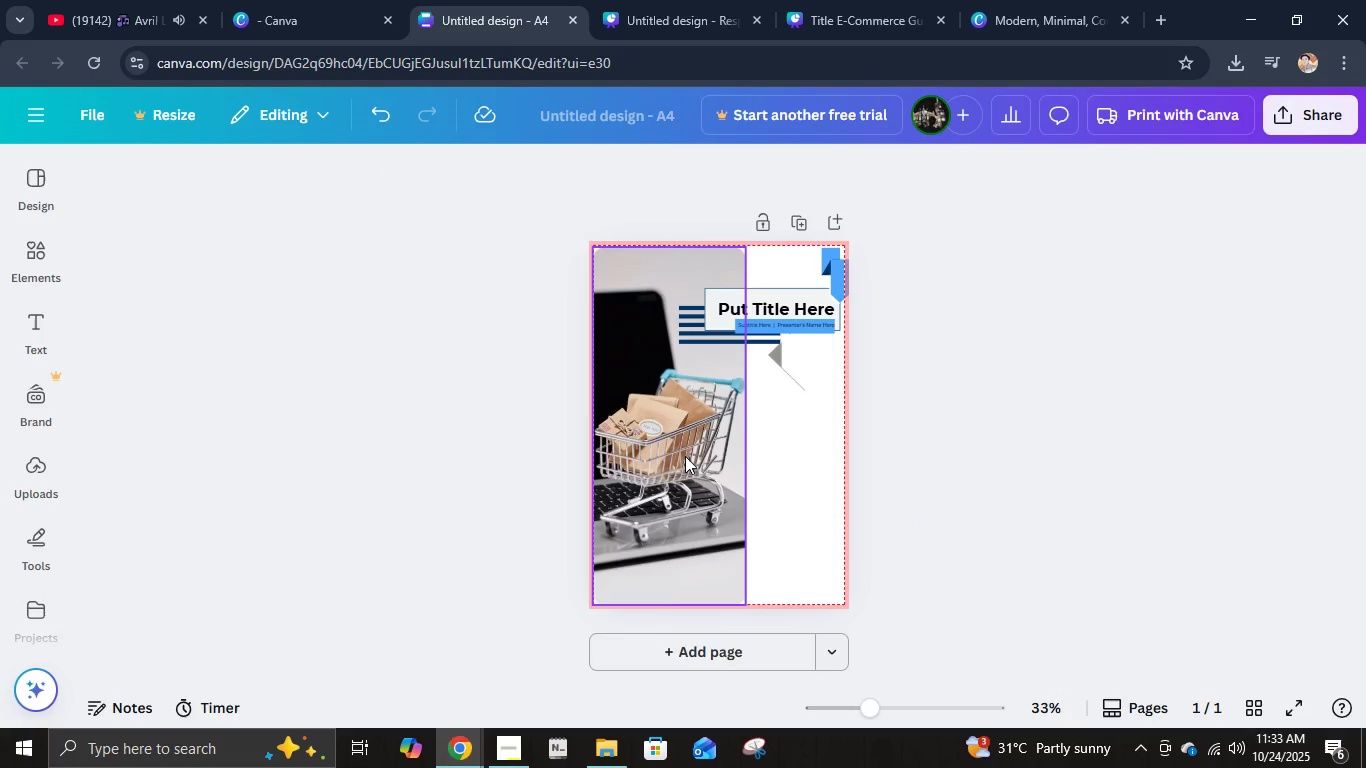 
left_click([685, 456])
 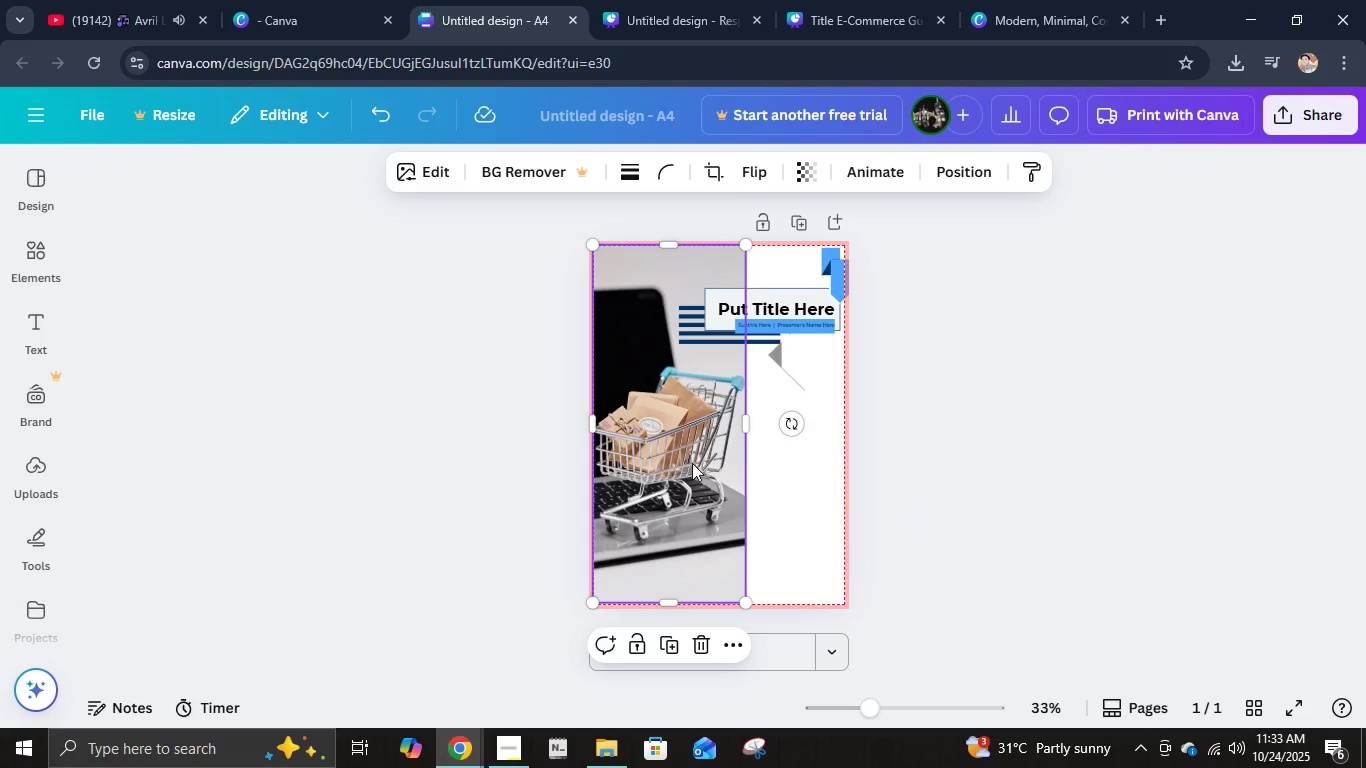 
left_click([992, 532])
 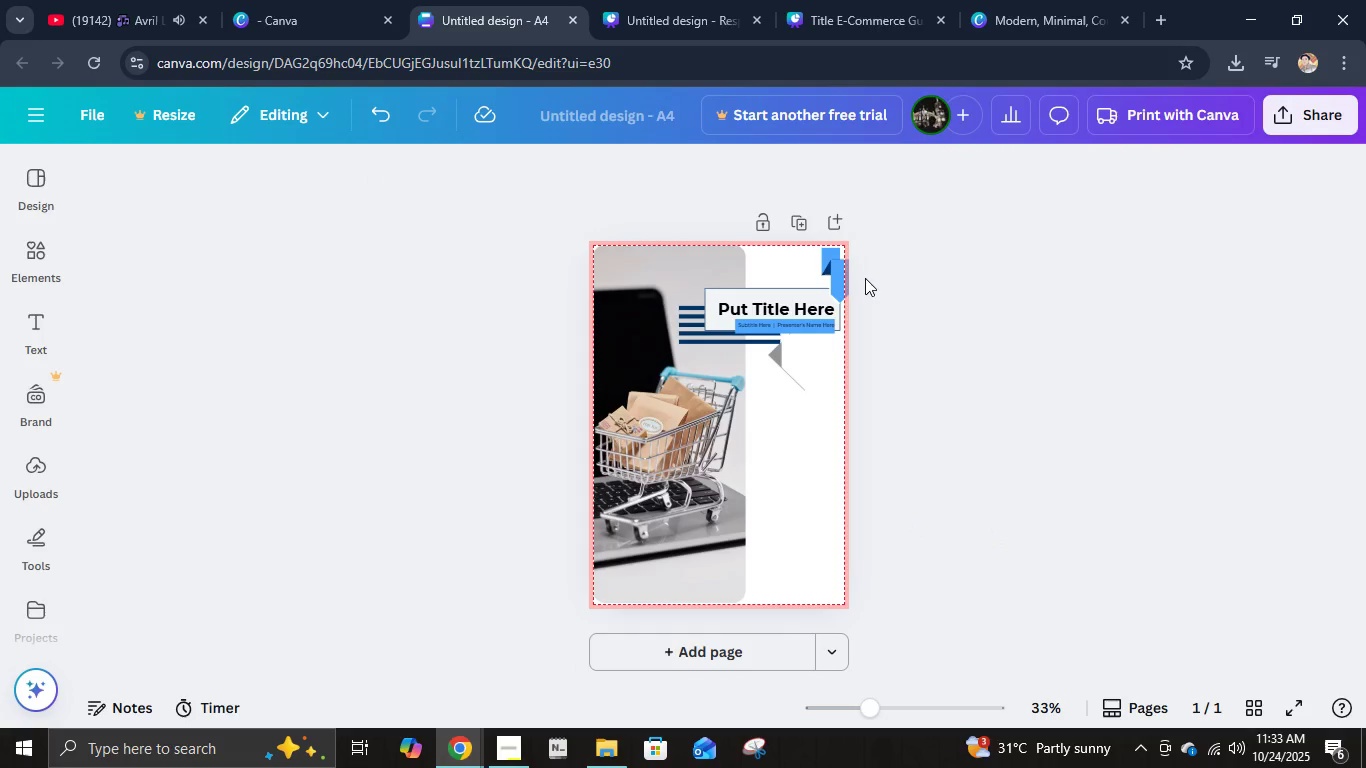 
left_click_drag(start_coordinate=[844, 269], to_coordinate=[823, 270])
 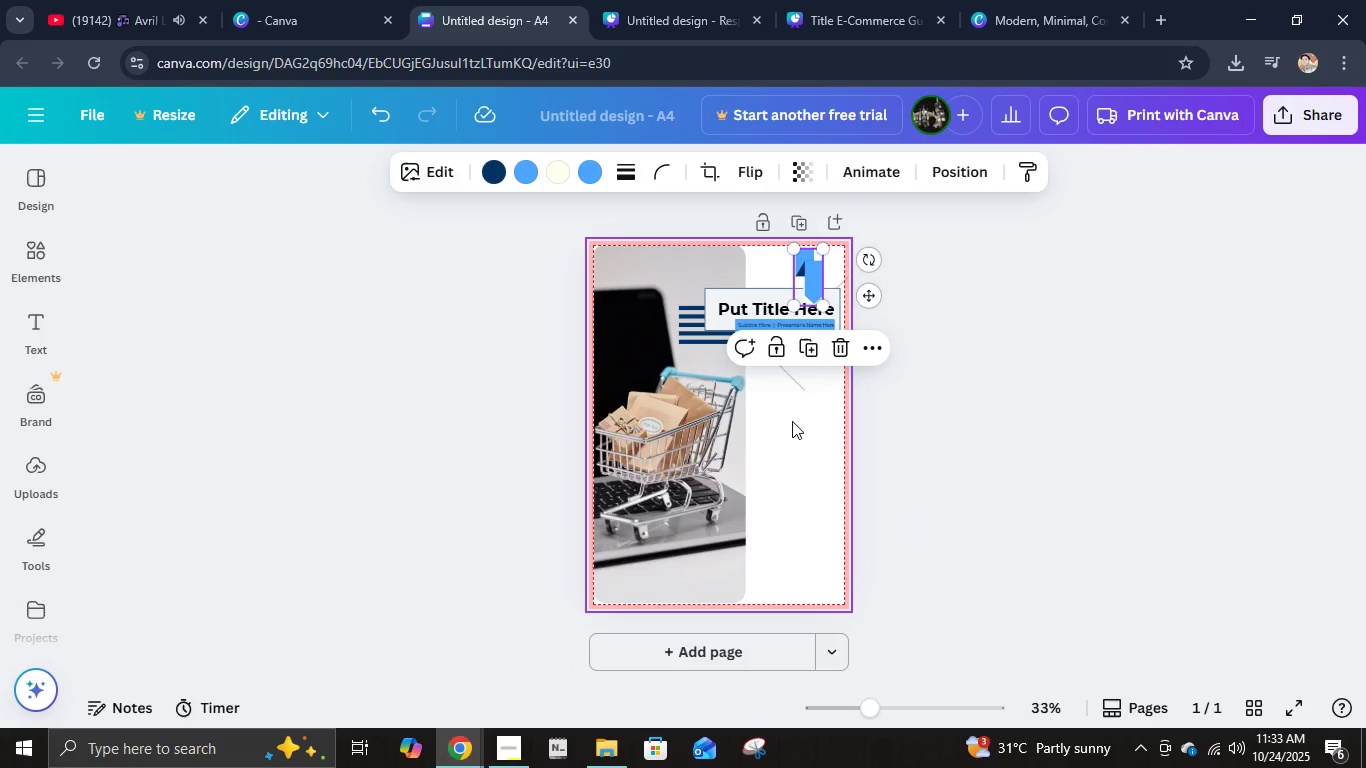 
left_click([808, 378])
 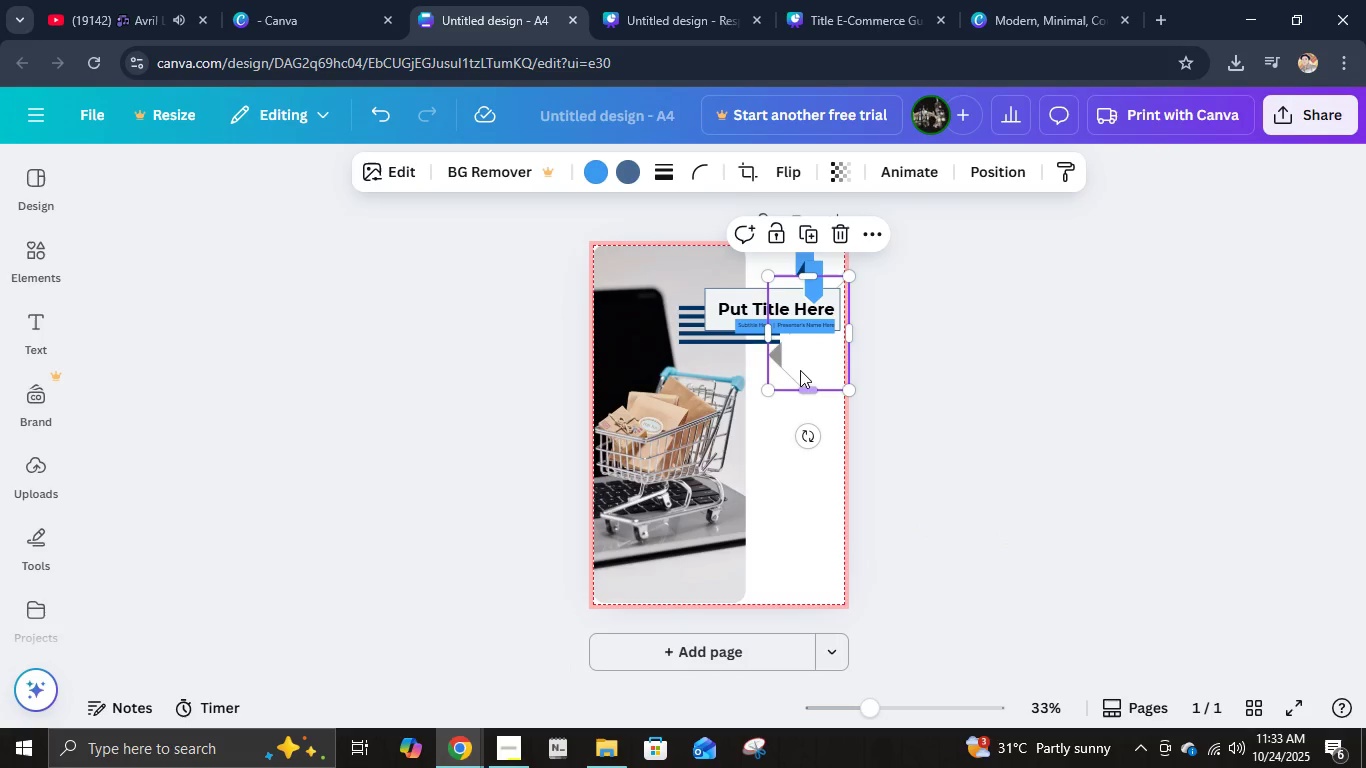 
left_click_drag(start_coordinate=[799, 369], to_coordinate=[795, 584])
 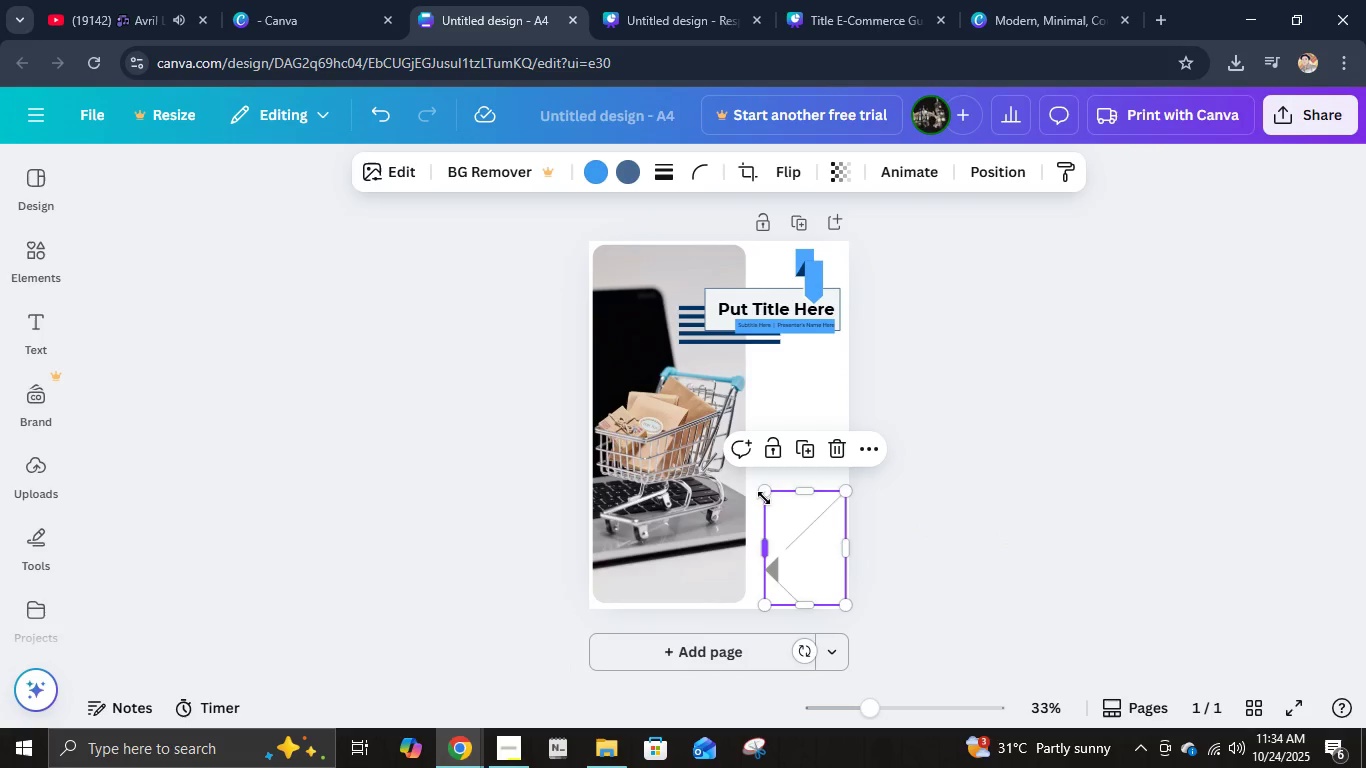 
left_click_drag(start_coordinate=[764, 496], to_coordinate=[689, 383])
 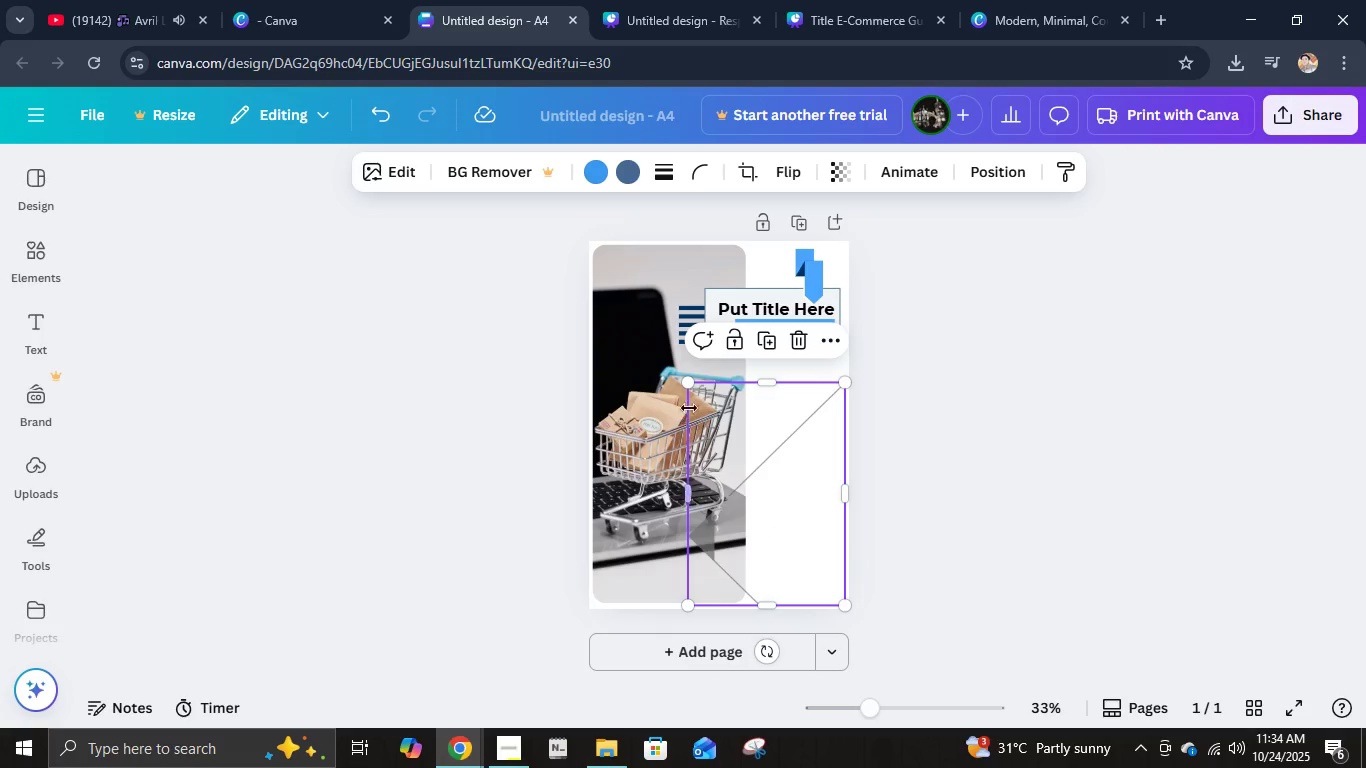 
left_click_drag(start_coordinate=[690, 378], to_coordinate=[724, 407])
 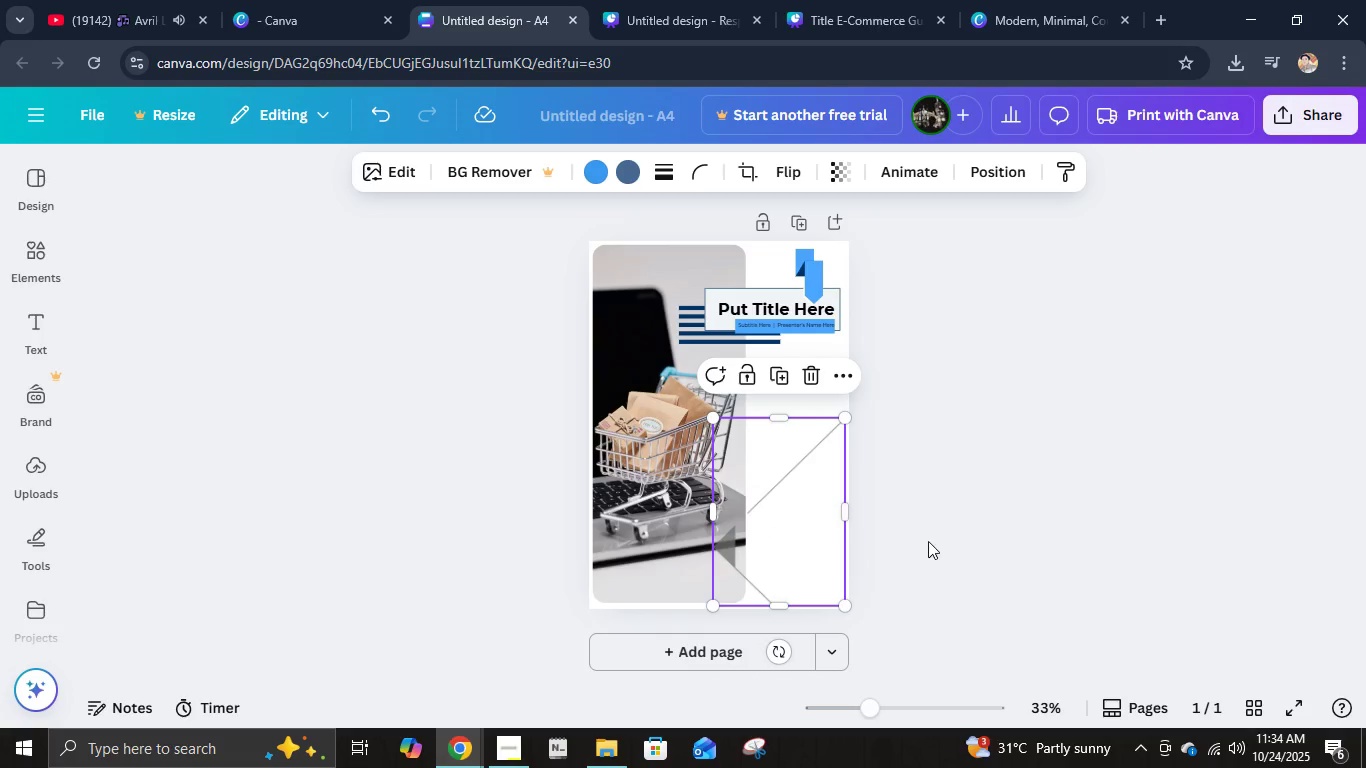 
left_click([928, 541])
 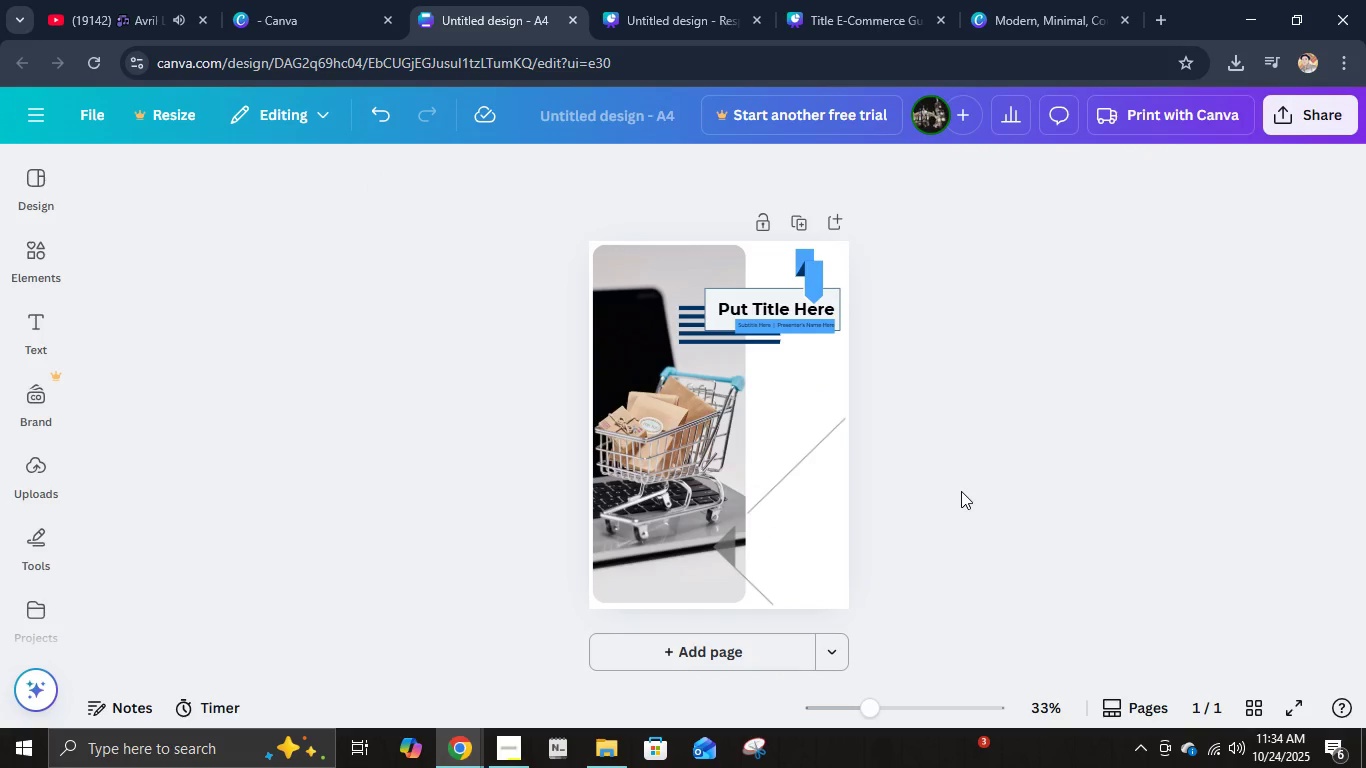 
left_click([952, 452])
 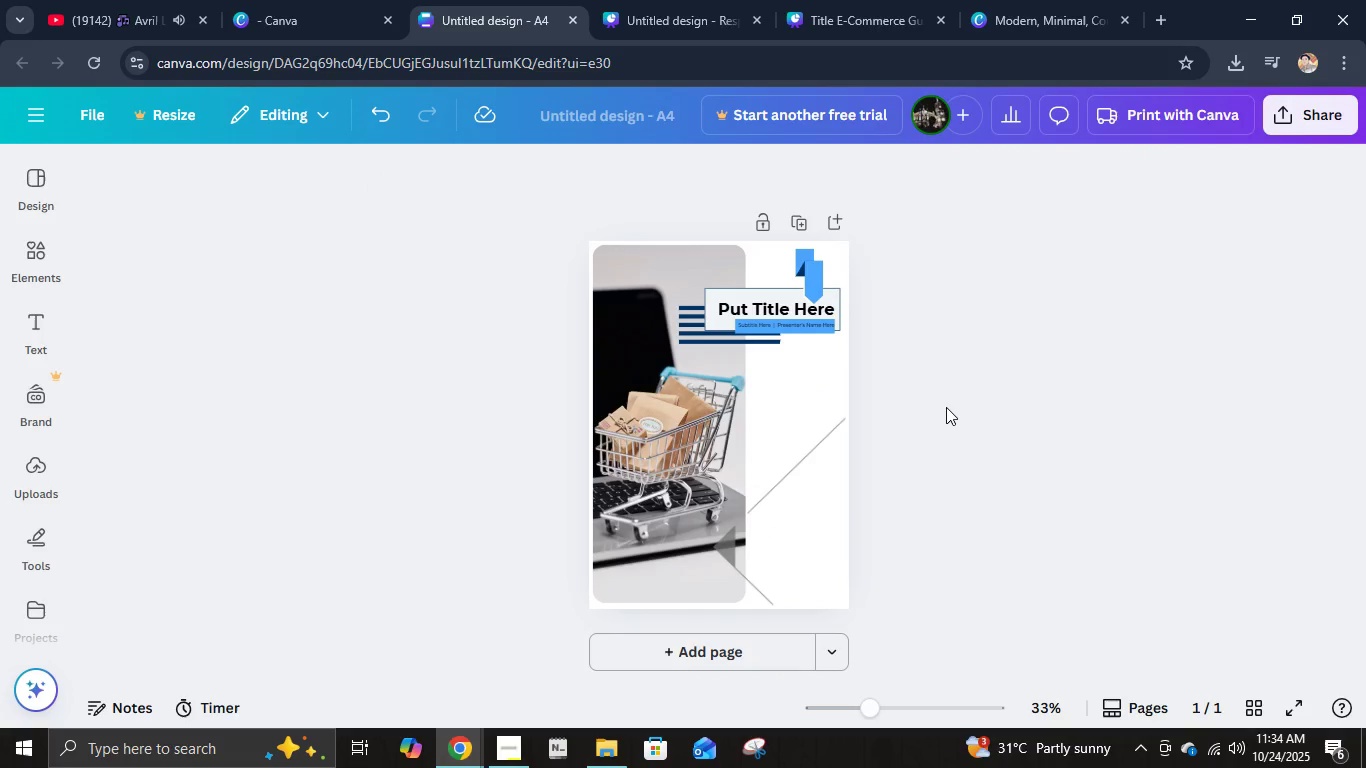 
left_click([933, 370])
 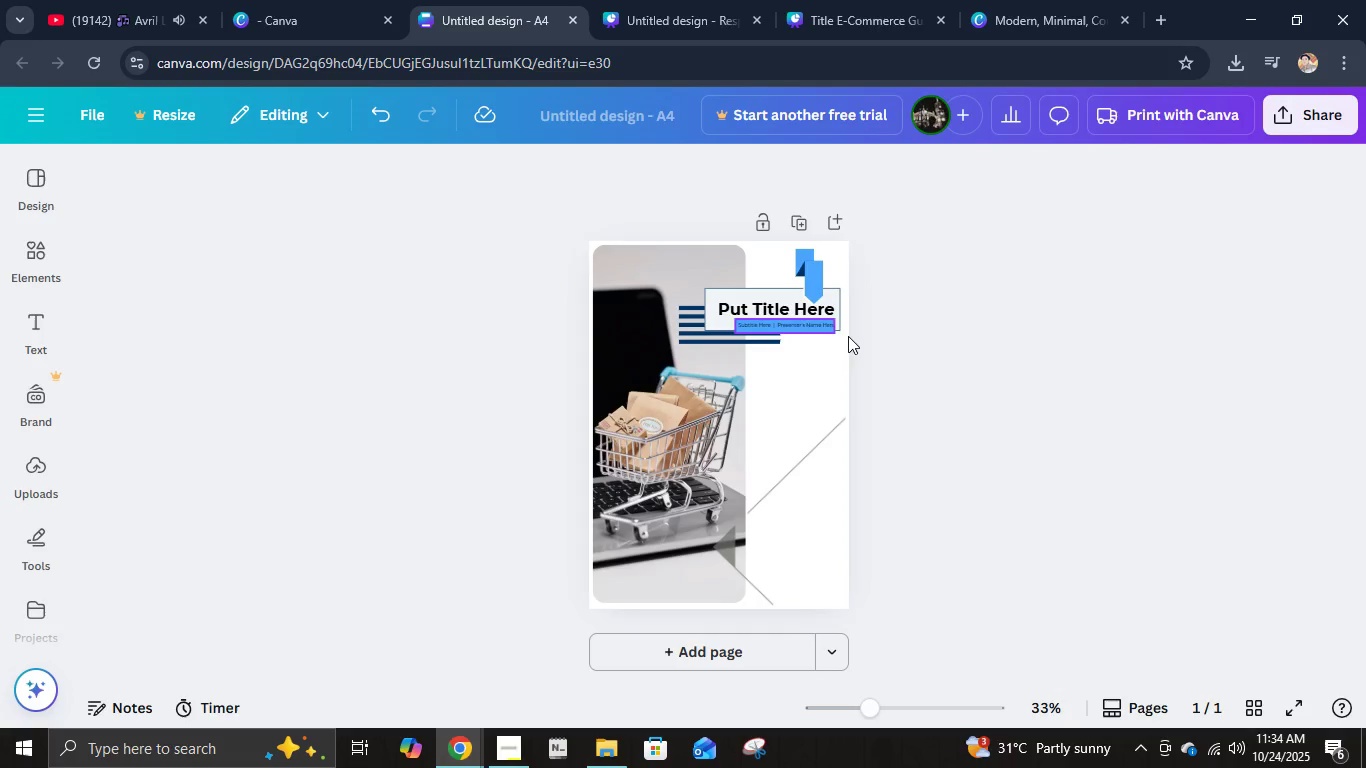 
hold_key(key=ControlLeft, duration=0.89)
scroll: coordinate [849, 347], scroll_direction: up, amount: 4.0
 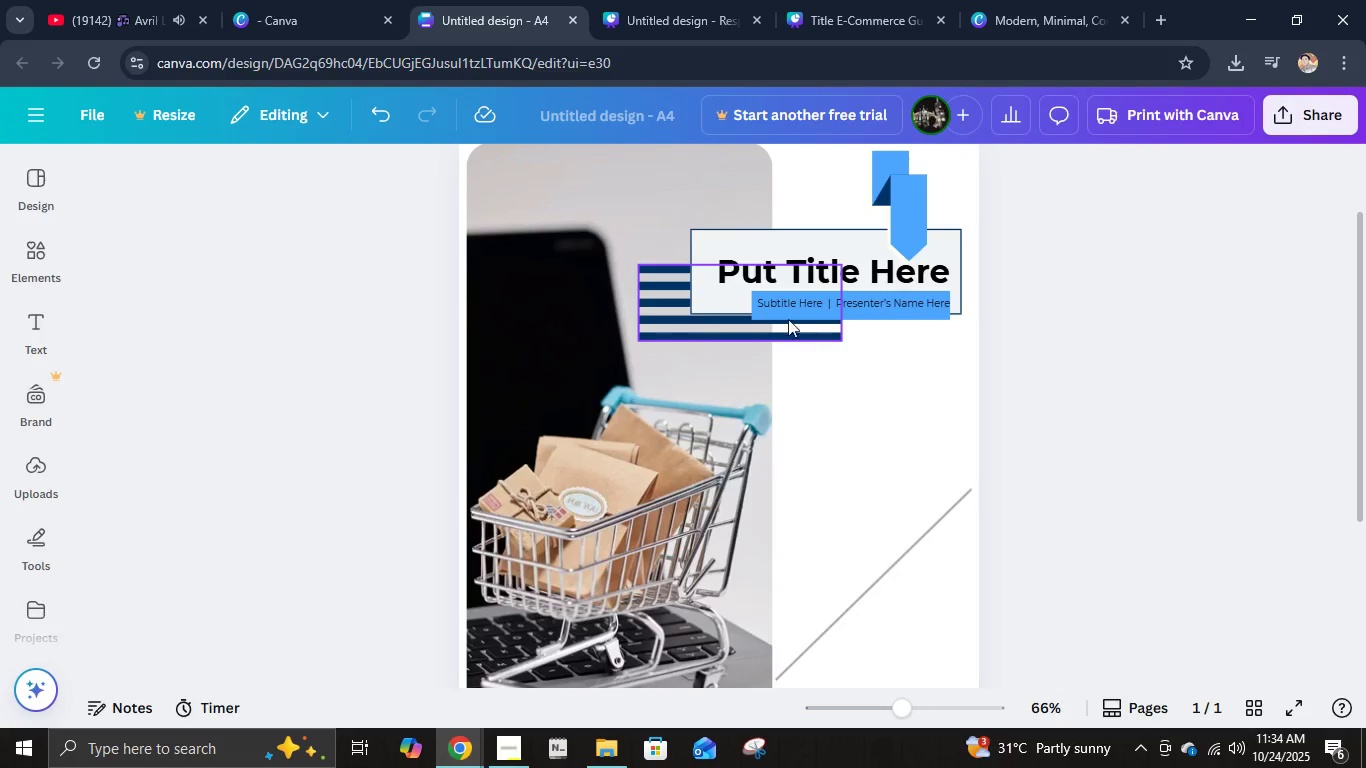 
left_click_drag(start_coordinate=[1131, 334], to_coordinate=[582, 278])
 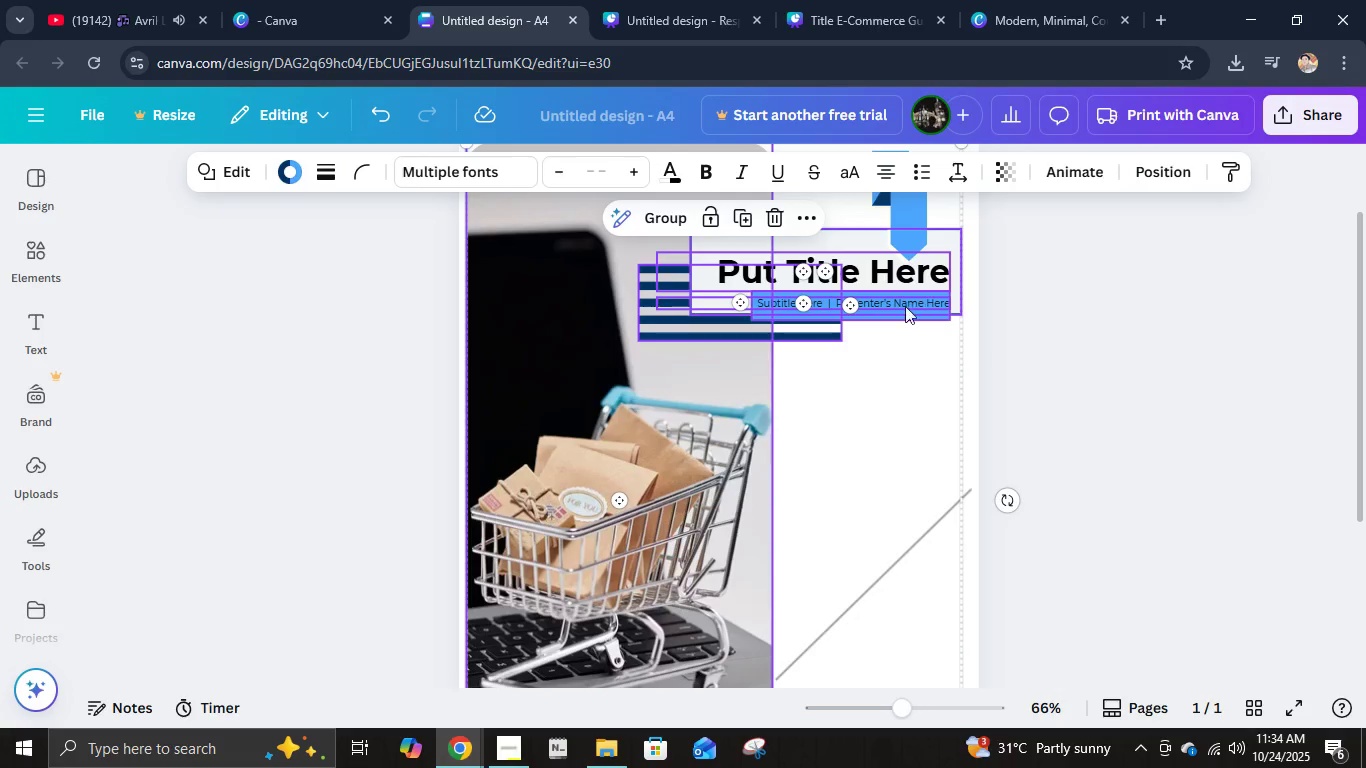 
hold_key(key=ShiftLeft, duration=0.41)
left_click([701, 399])
 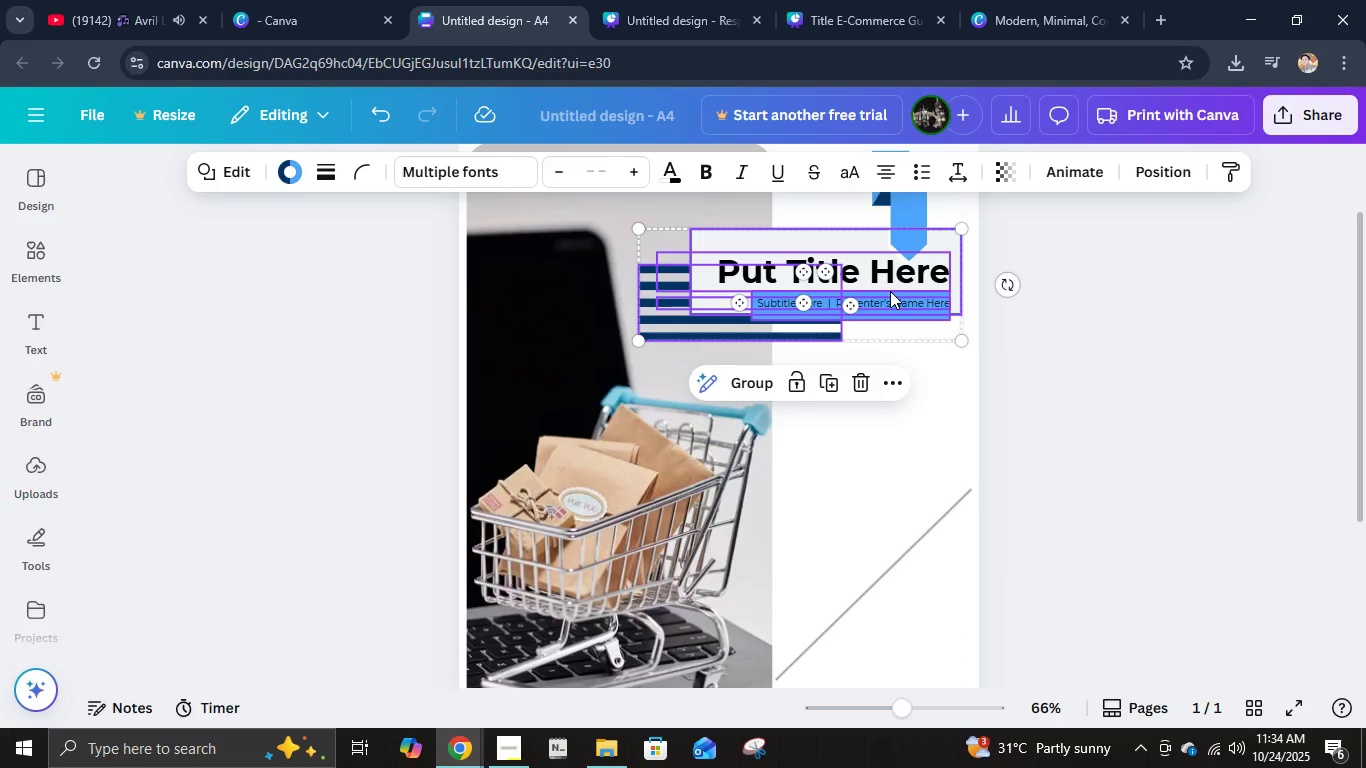 
left_click_drag(start_coordinate=[890, 291], to_coordinate=[898, 402])
 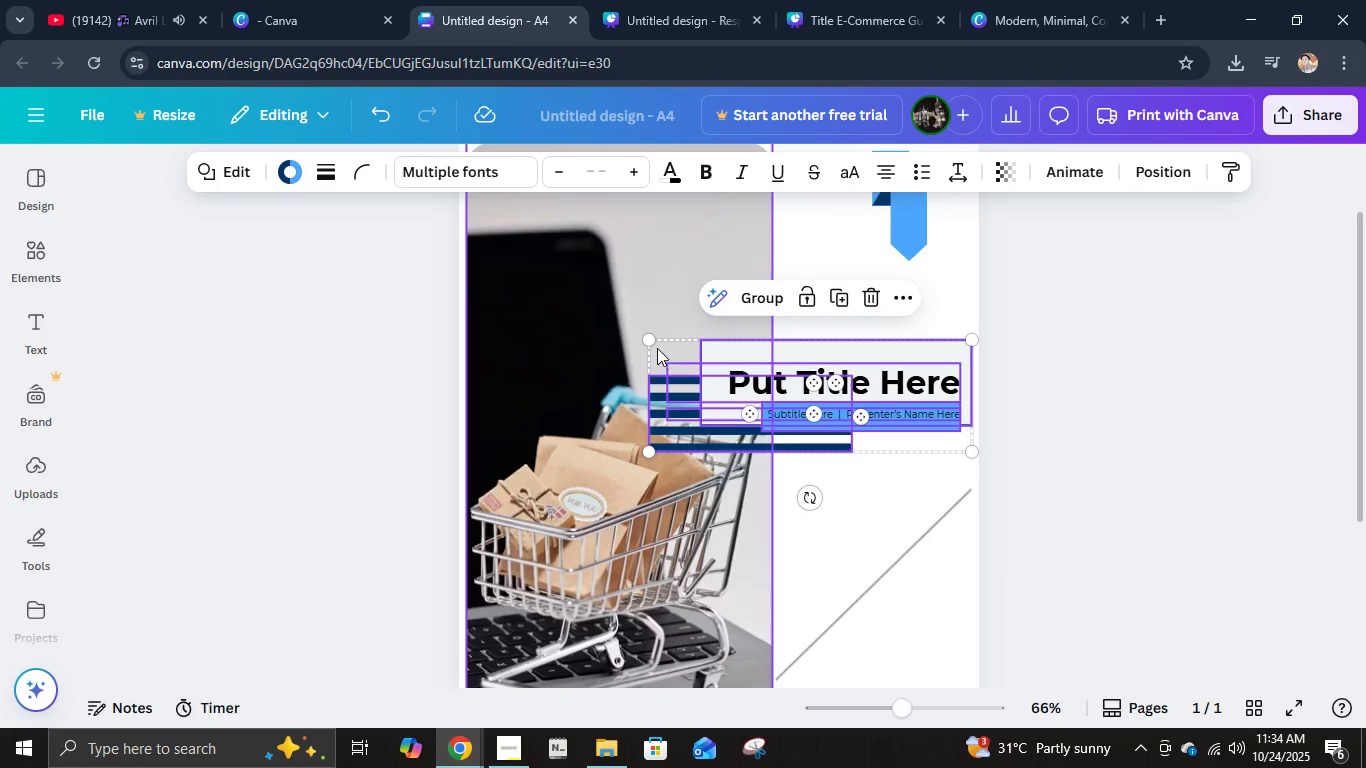 
left_click_drag(start_coordinate=[651, 344], to_coordinate=[526, 276])
 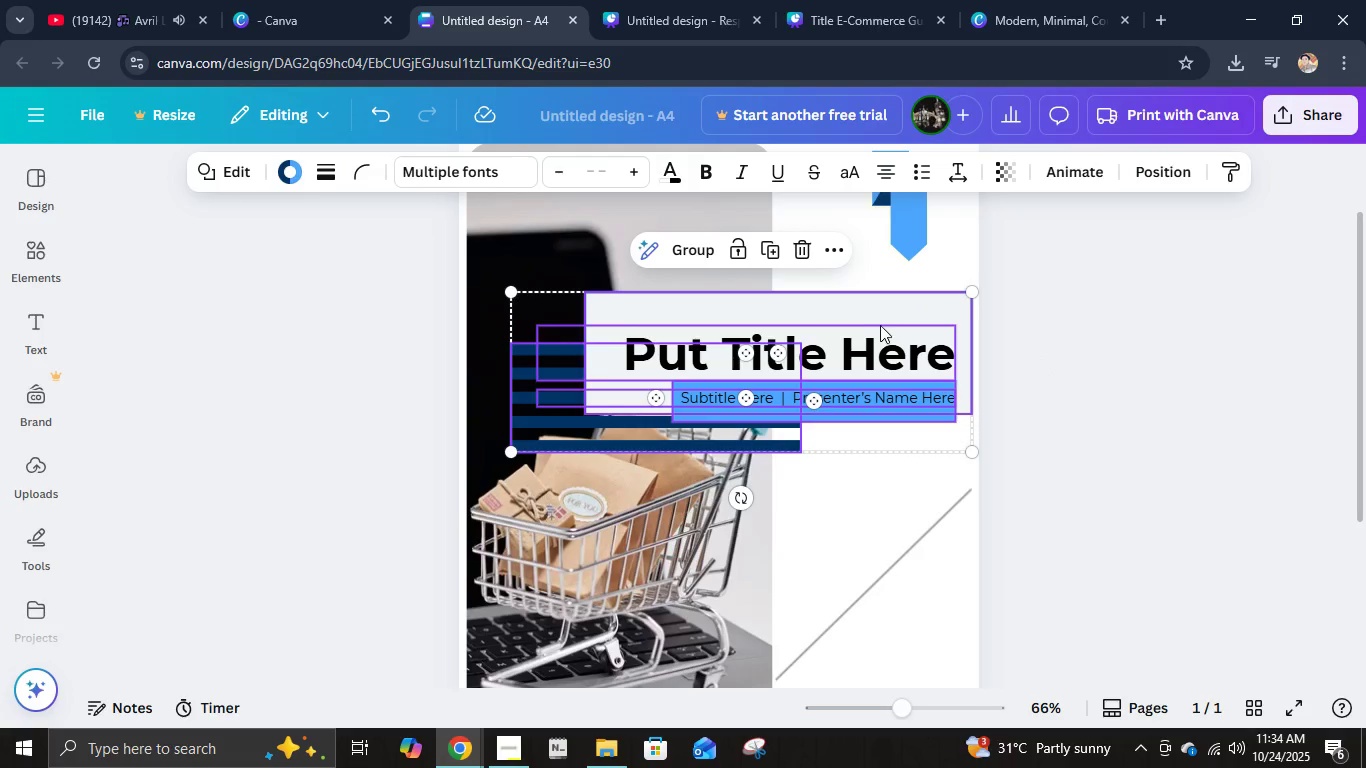 
left_click_drag(start_coordinate=[878, 315], to_coordinate=[875, 295])
 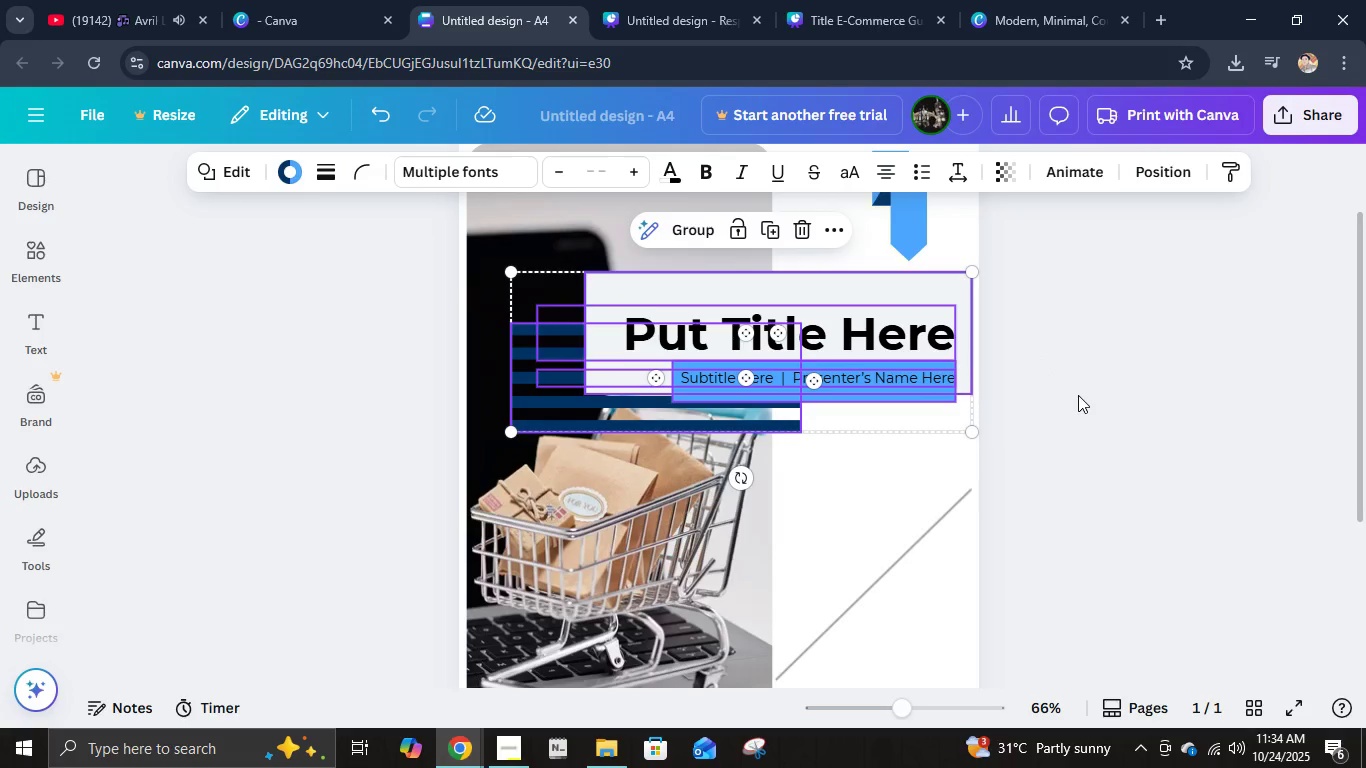 
scroll: coordinate [1078, 393], scroll_direction: up, amount: 3.0
 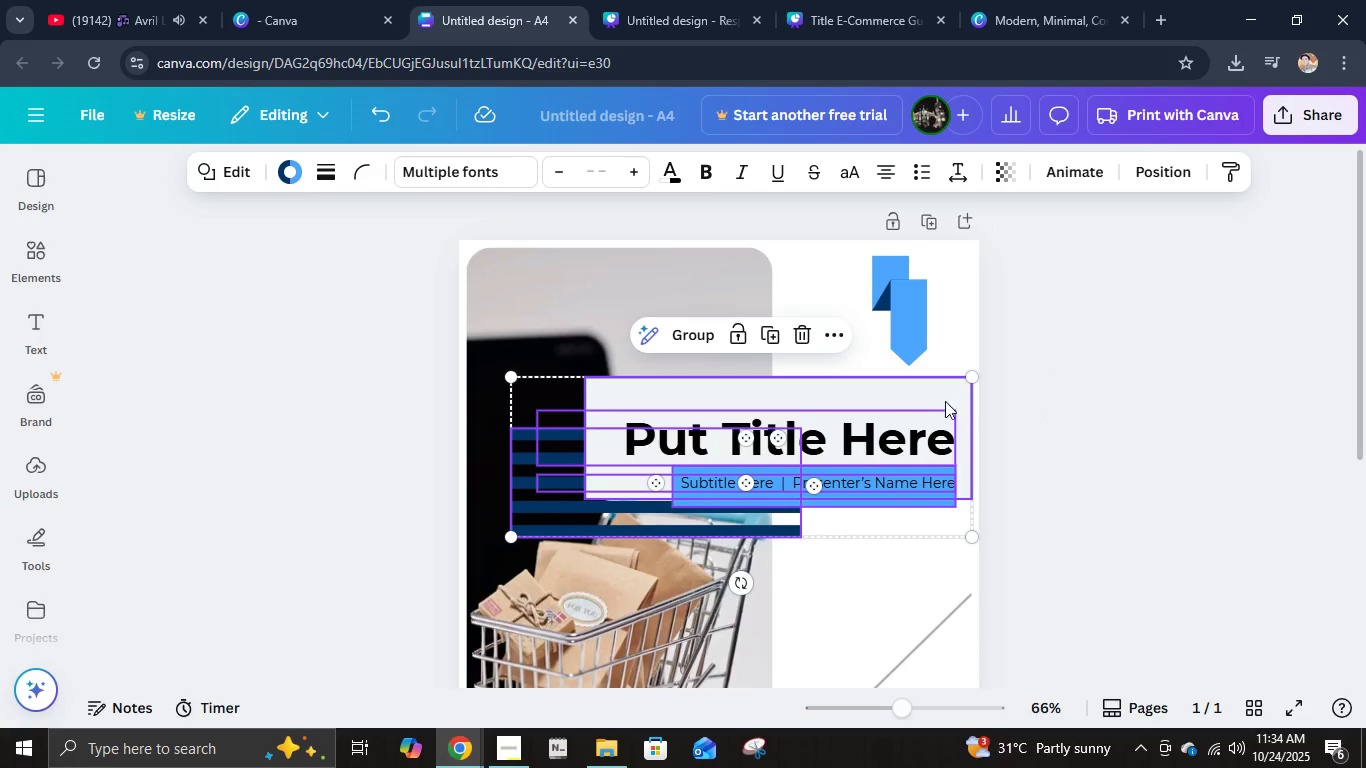 
left_click_drag(start_coordinate=[940, 402], to_coordinate=[938, 346])
 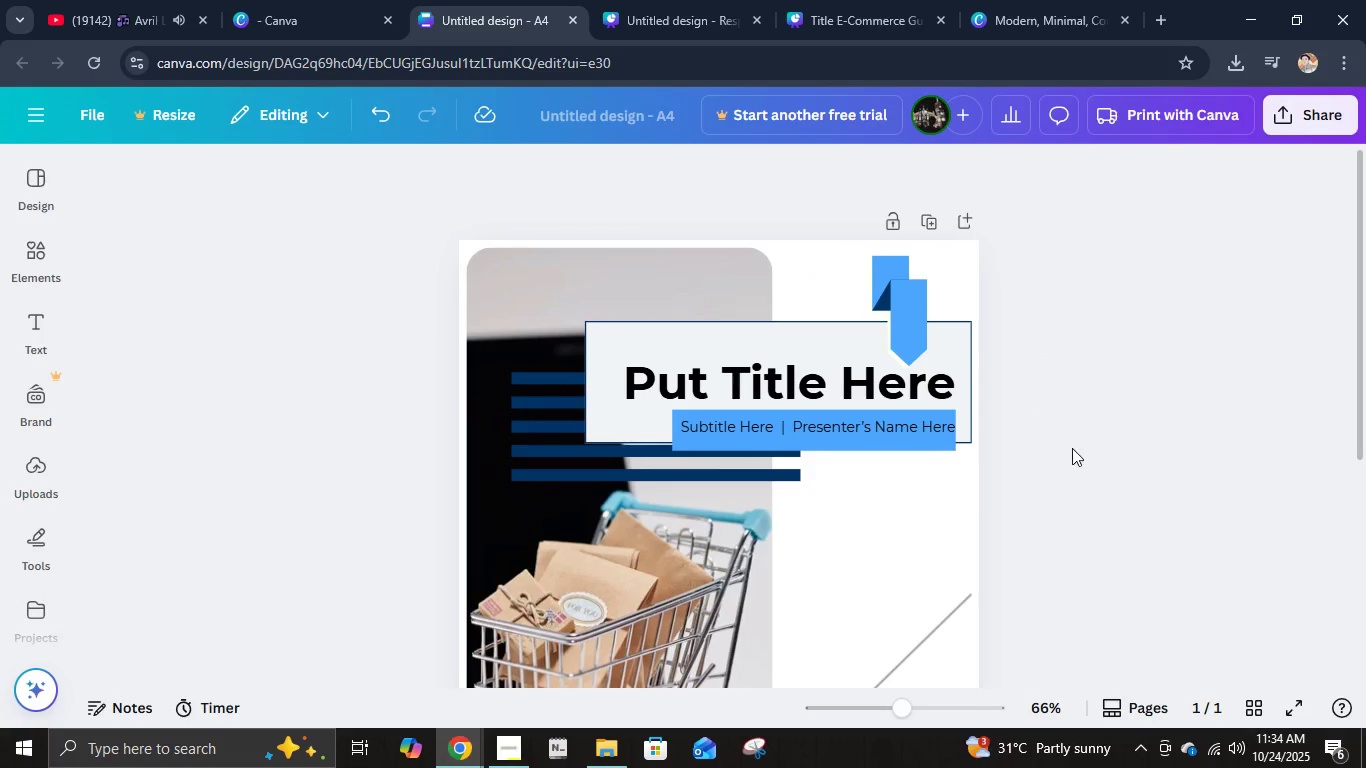 
scroll: coordinate [1073, 436], scroll_direction: up, amount: 1.0
 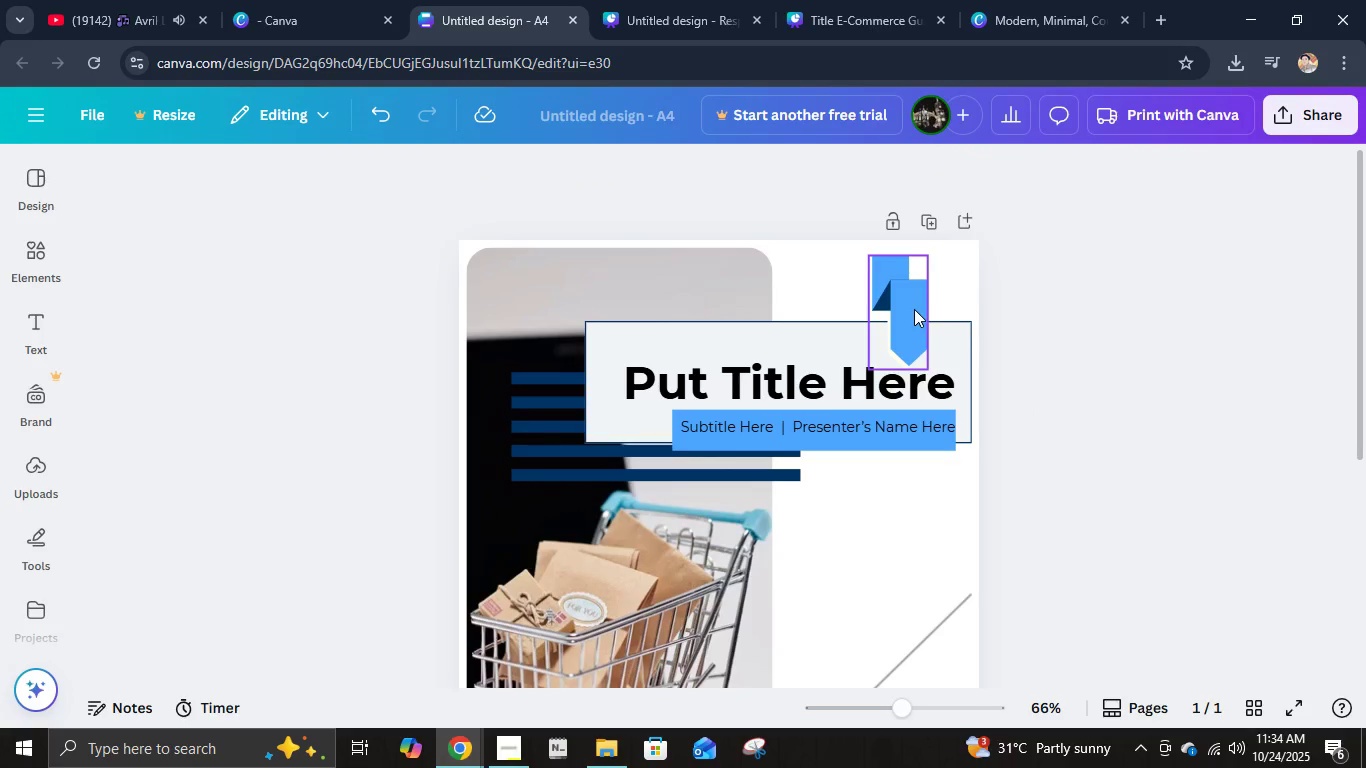 
left_click([913, 309])
 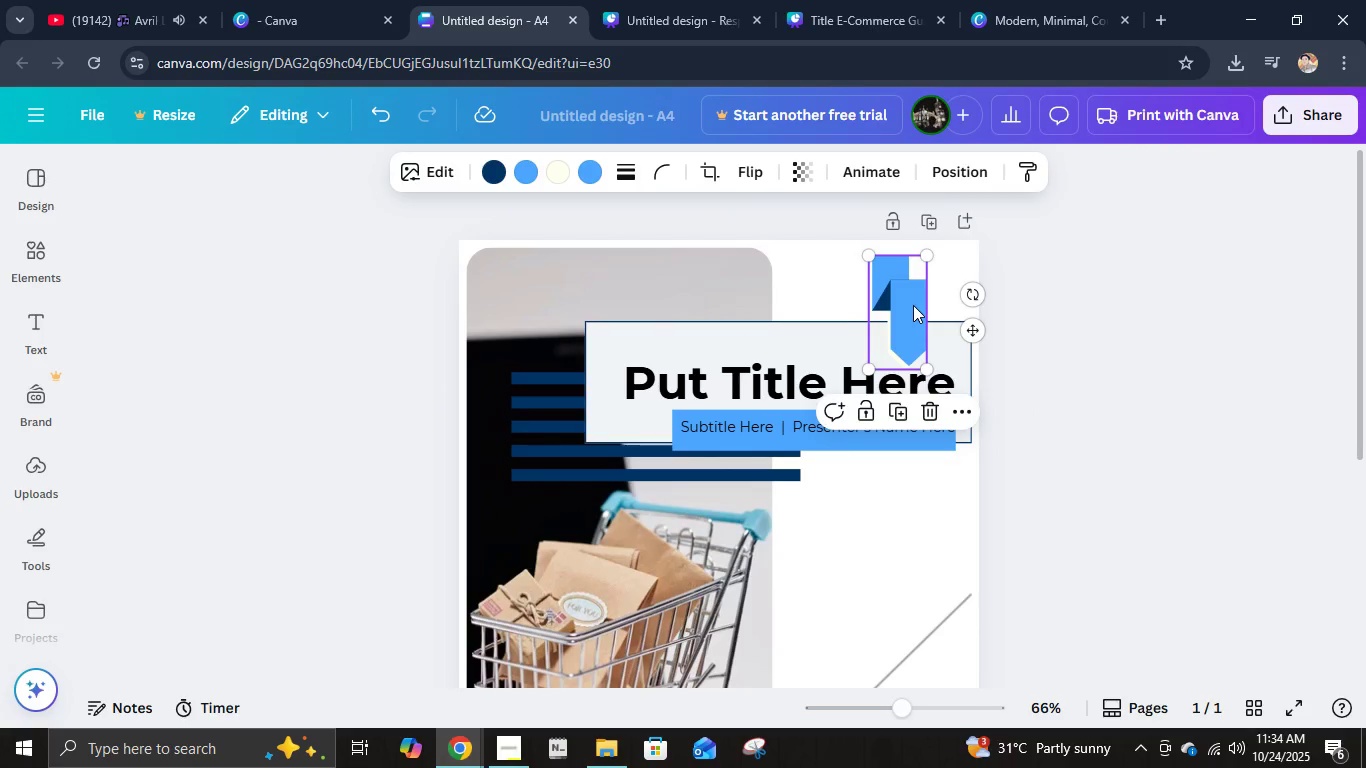 
left_click_drag(start_coordinate=[913, 305], to_coordinate=[955, 298])
 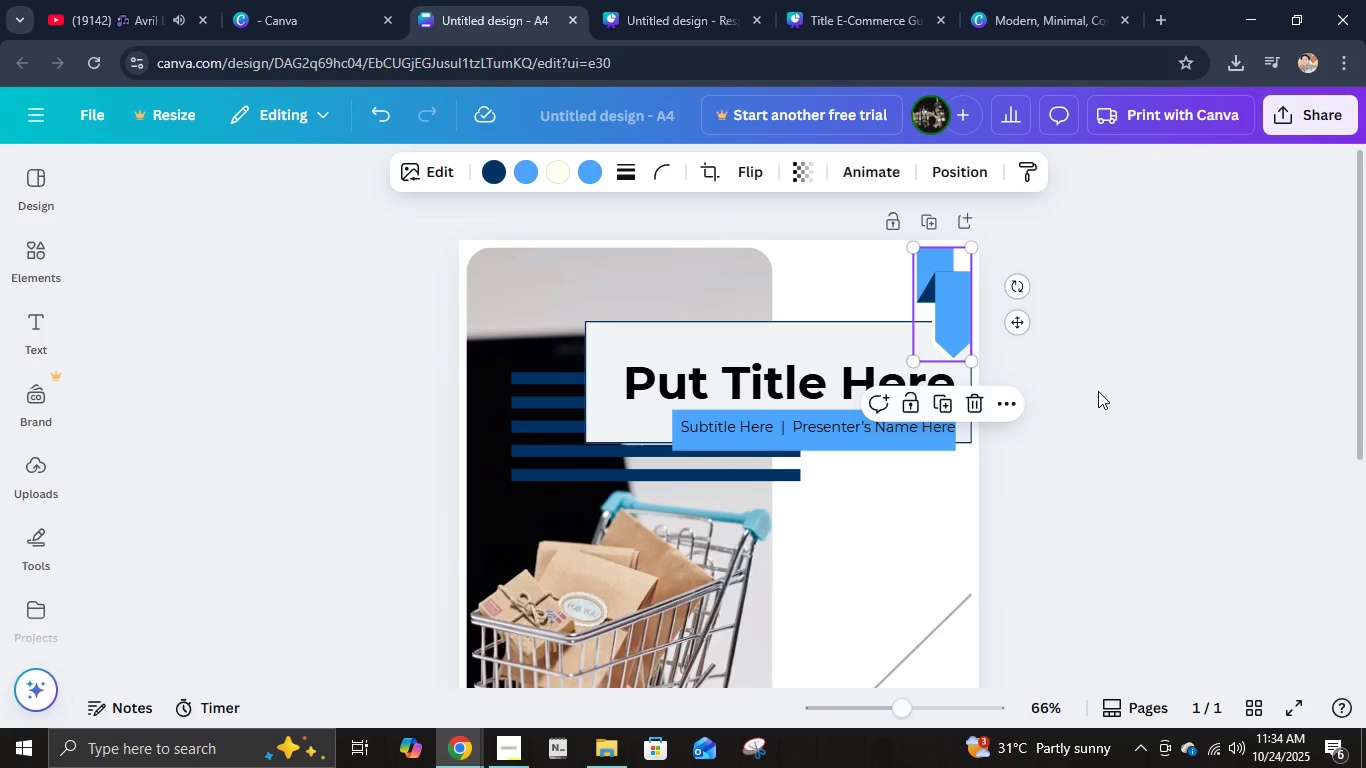 
left_click([1098, 391])
 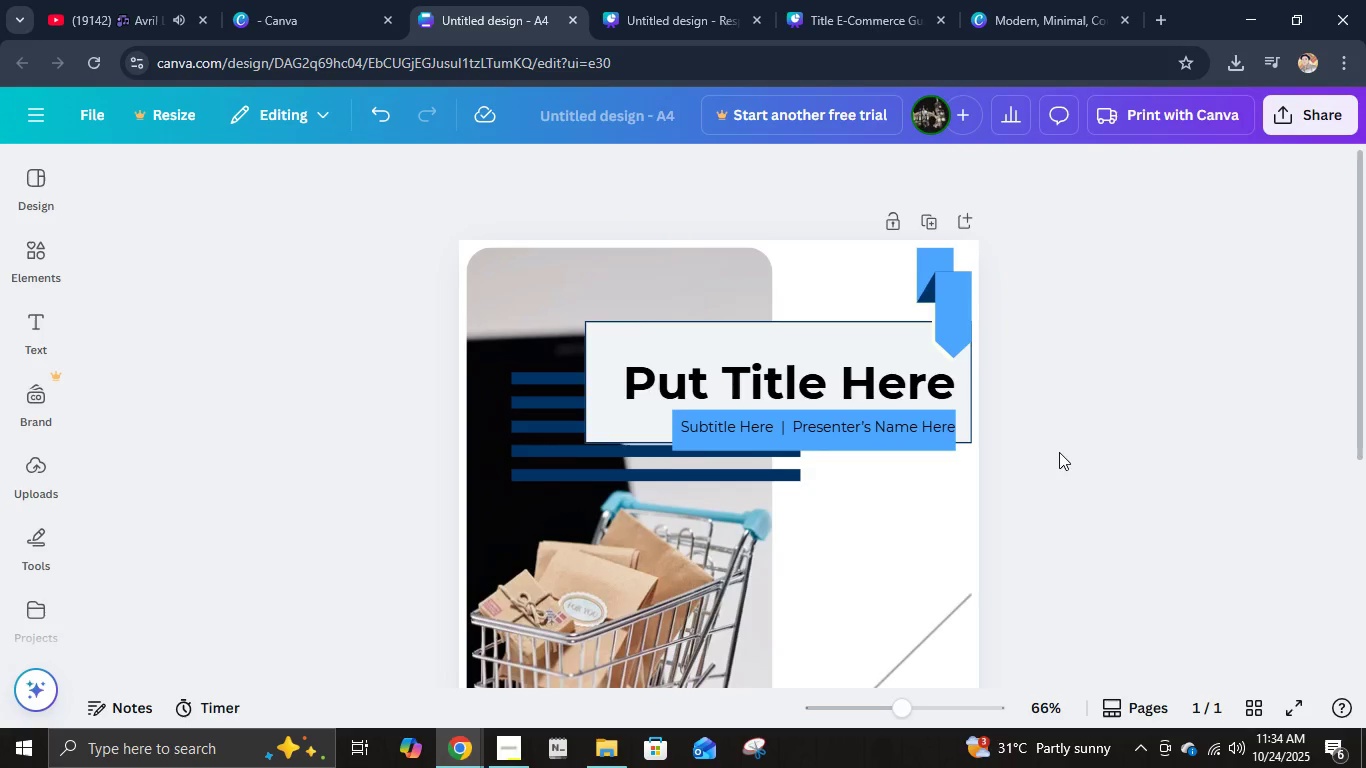 
scroll: coordinate [1058, 453], scroll_direction: down, amount: 2.0
 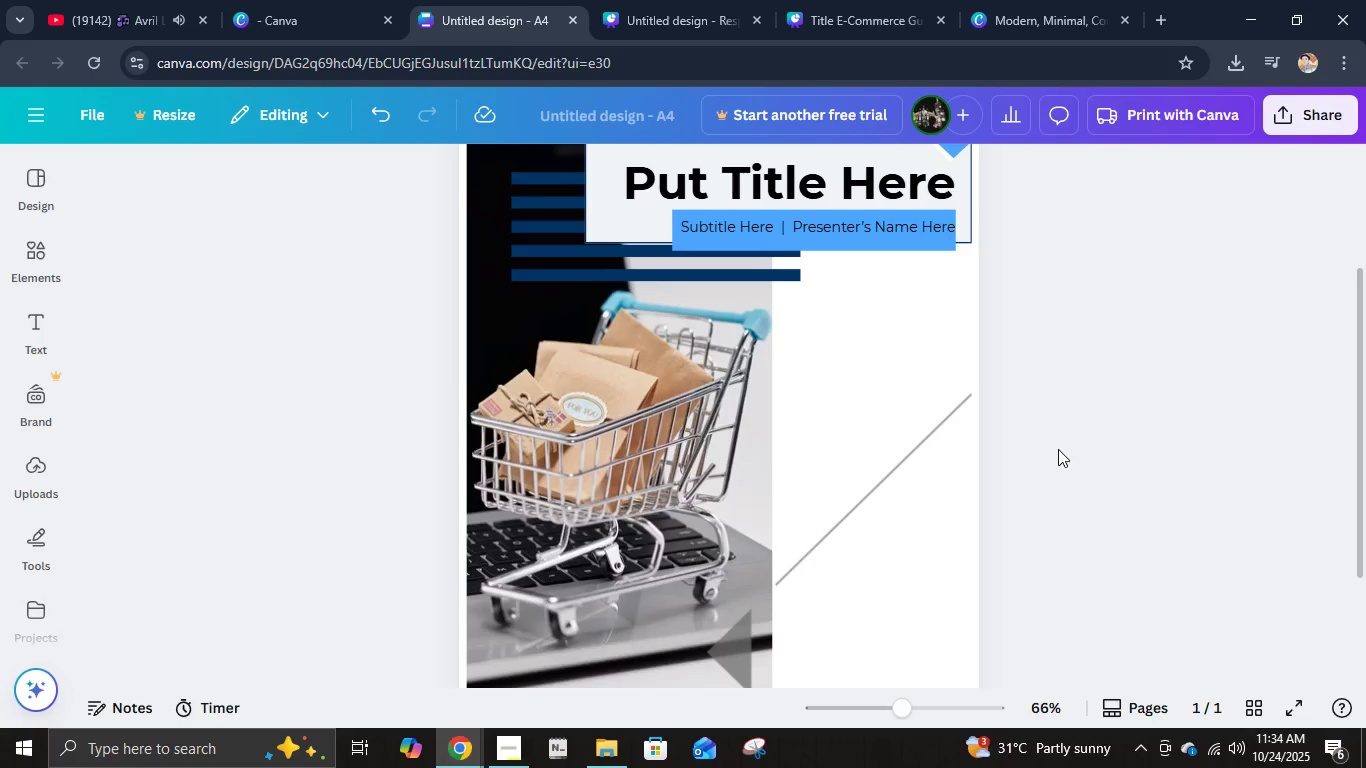 
scroll: coordinate [1058, 449], scroll_direction: up, amount: 1.0
 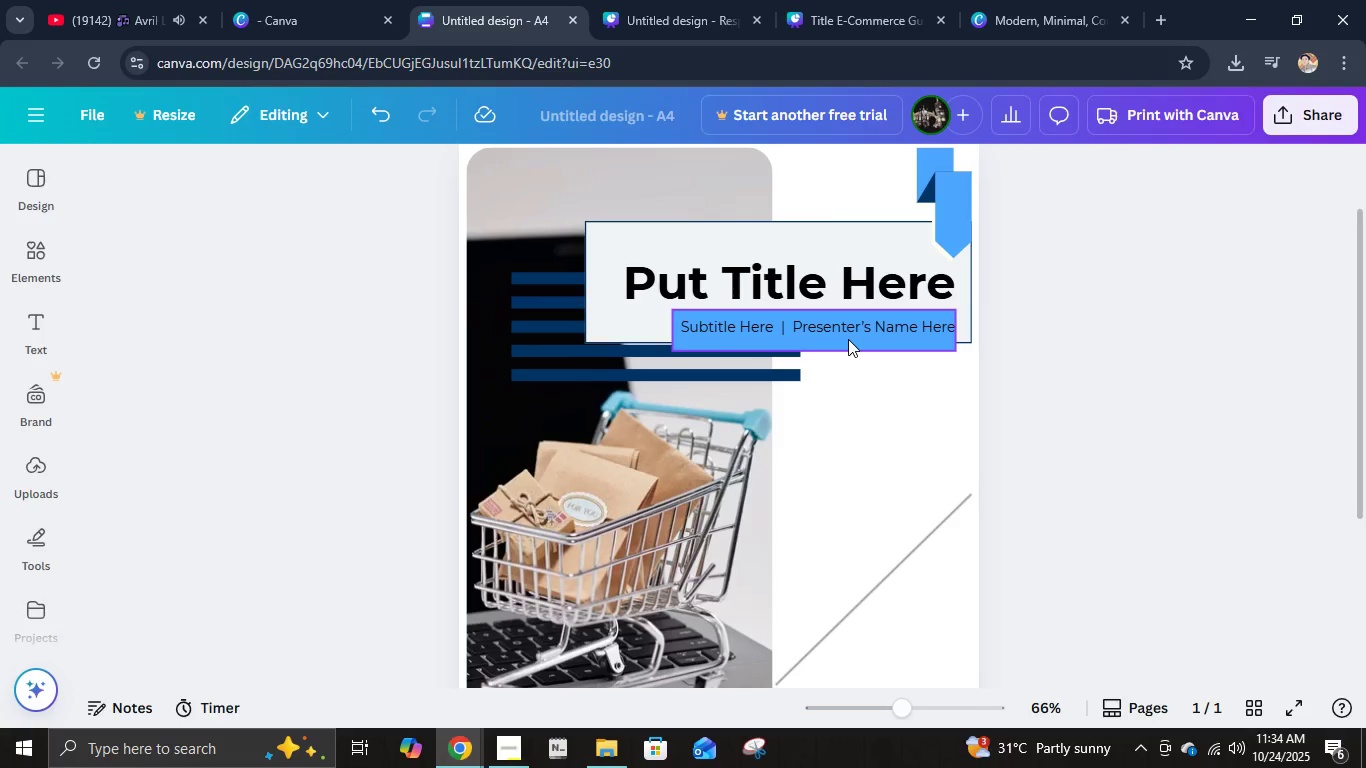 
left_click([848, 331])
 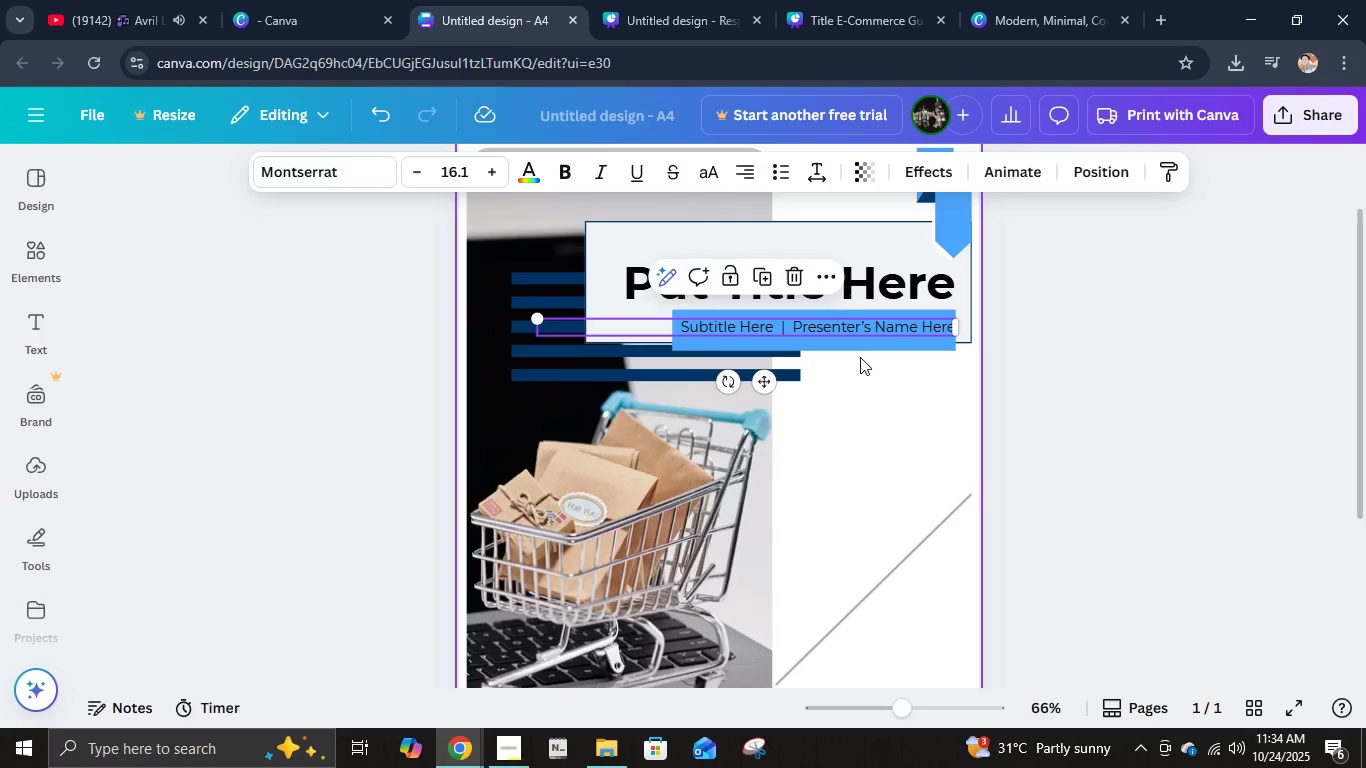 
key(Control+D)
 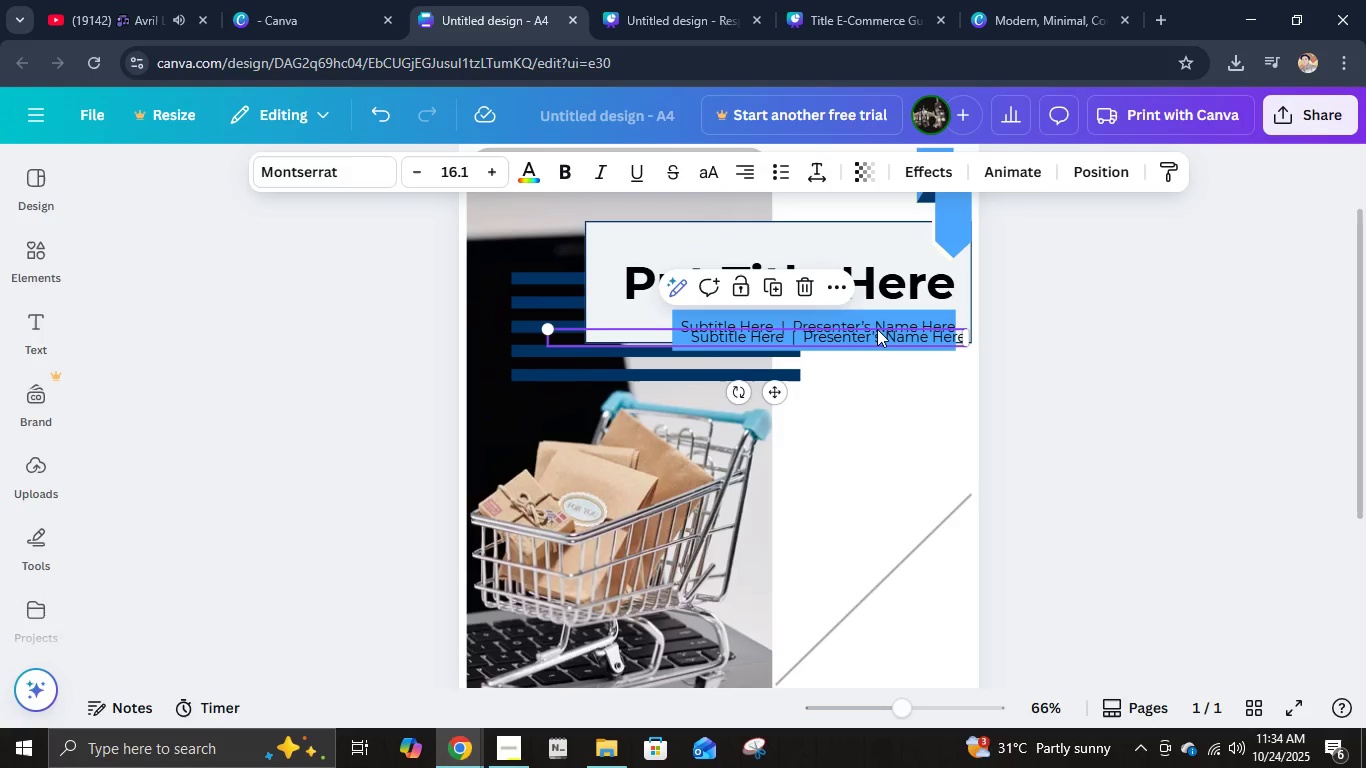 
left_click_drag(start_coordinate=[877, 329], to_coordinate=[856, 594])
 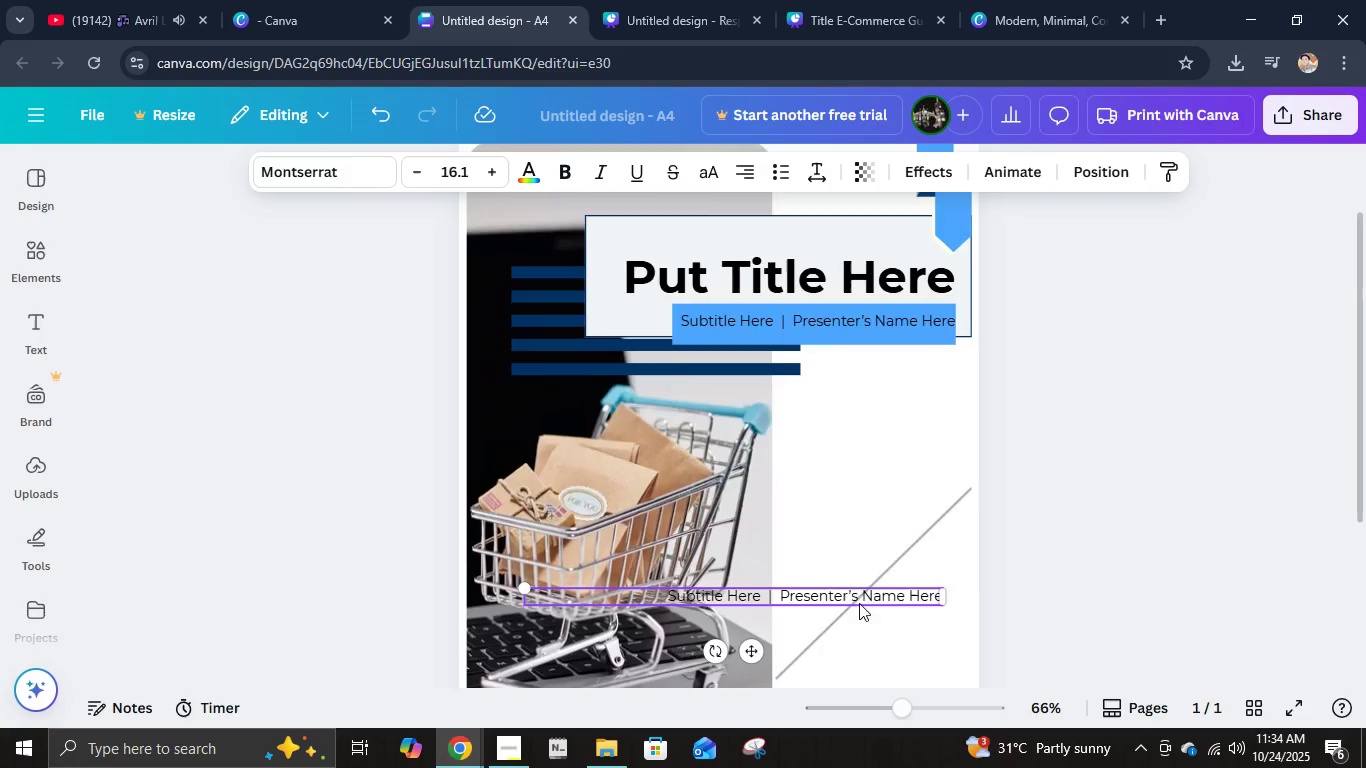 
scroll: coordinate [859, 603], scroll_direction: down, amount: 3.0
 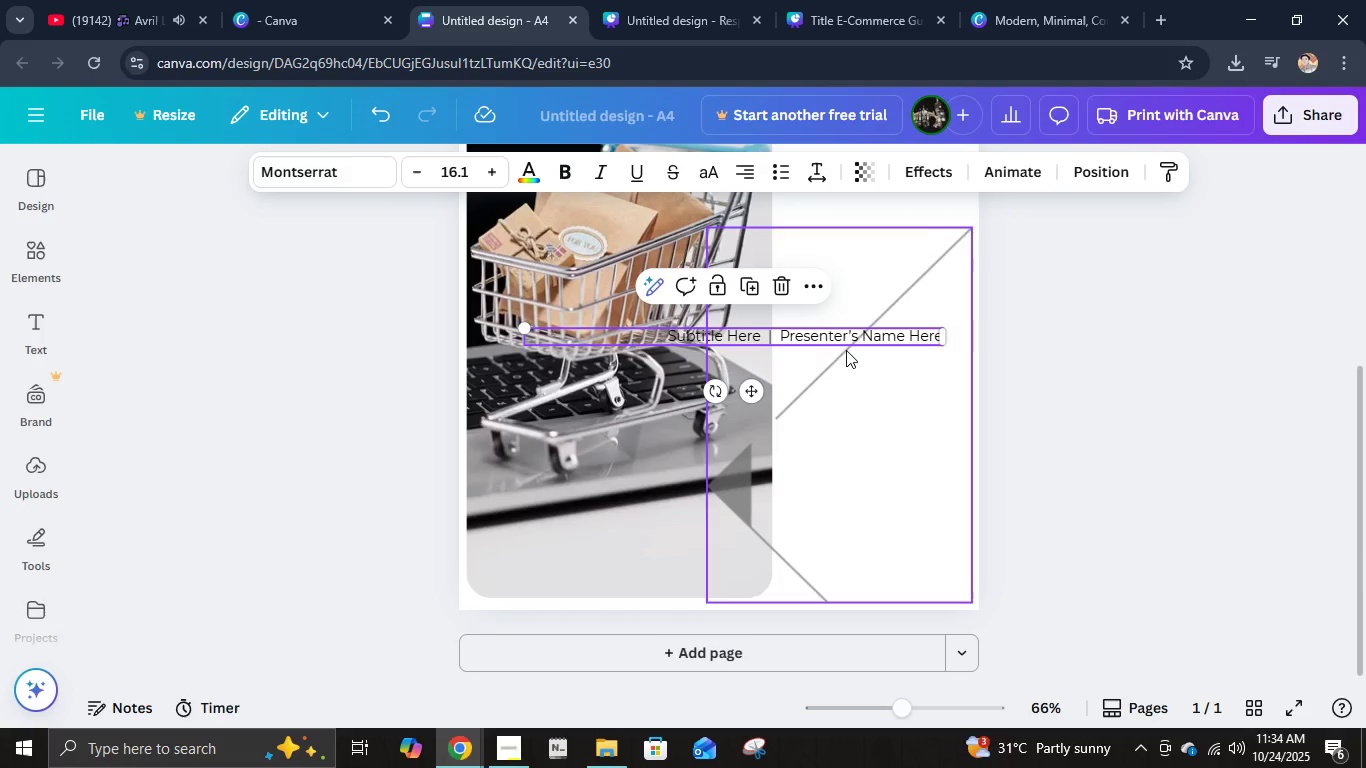 
left_click_drag(start_coordinate=[846, 338], to_coordinate=[855, 500])
 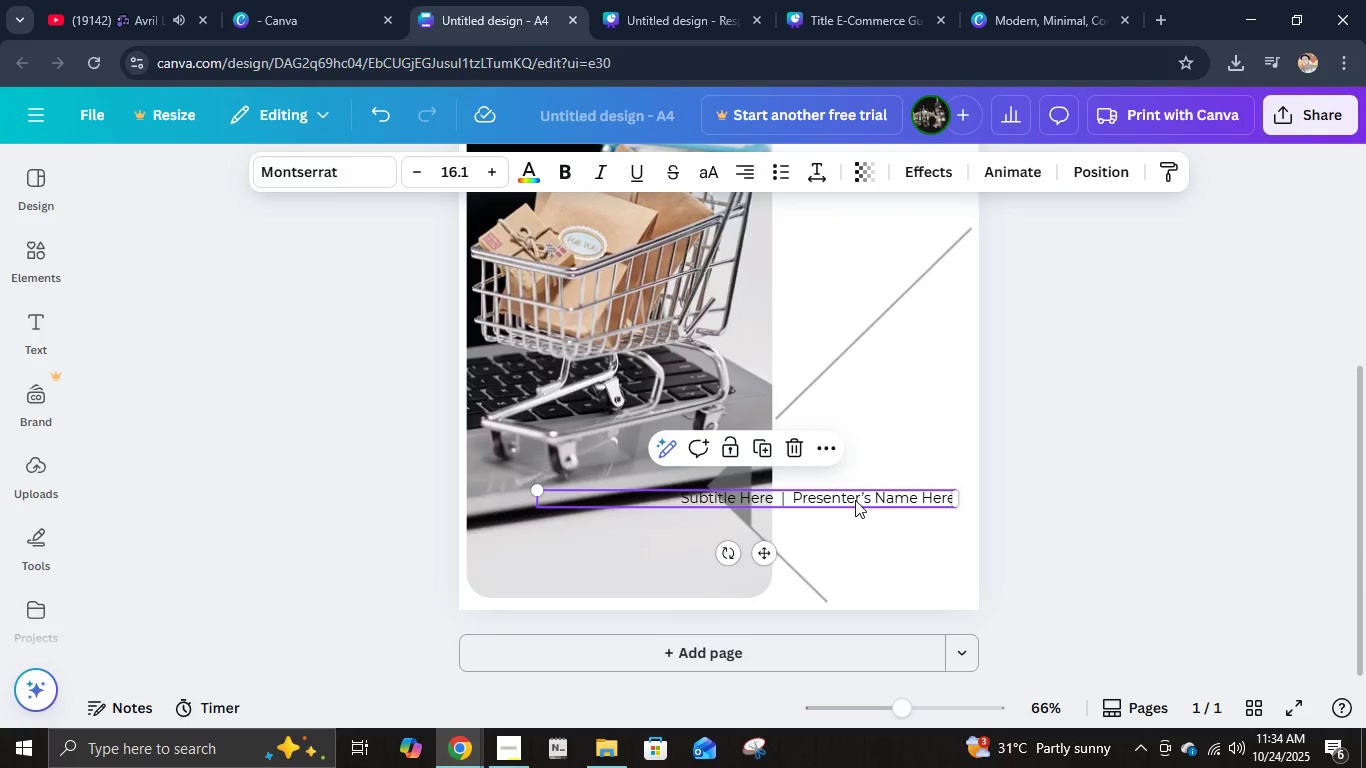 
left_click([855, 500])
 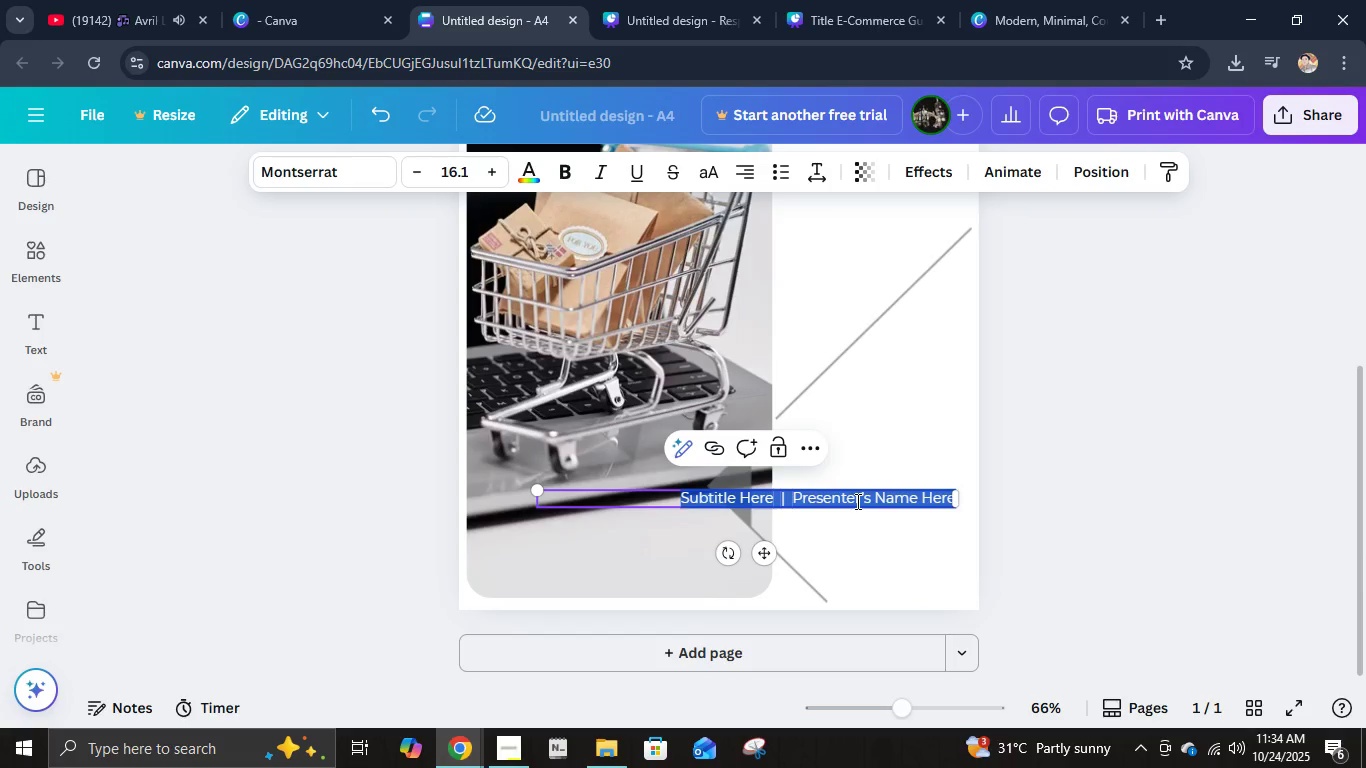 
type(Company\s )
key(Backspace)
key(Backspace)
key(Backspace)
type('s Logo h)
key(Backspace)
type(Here)
 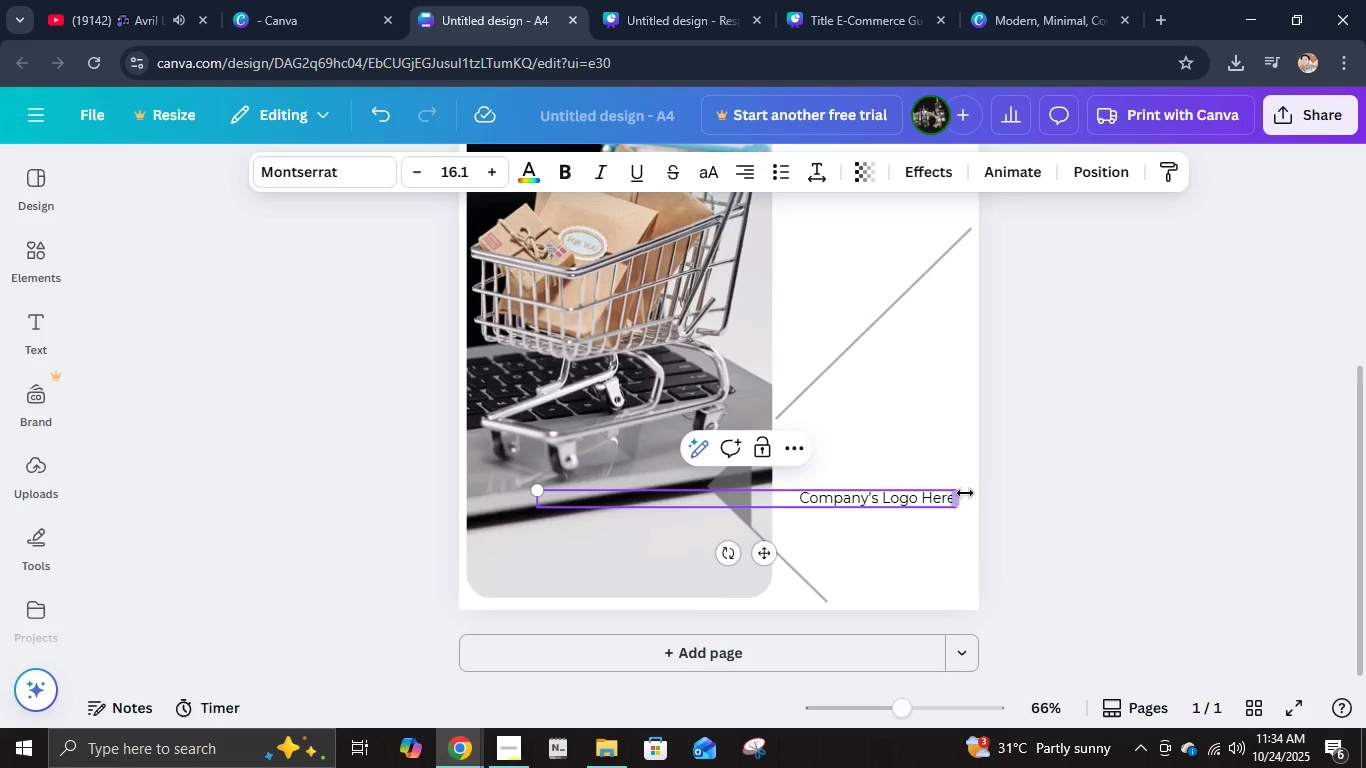 
left_click_drag(start_coordinate=[957, 497], to_coordinate=[620, 507])
 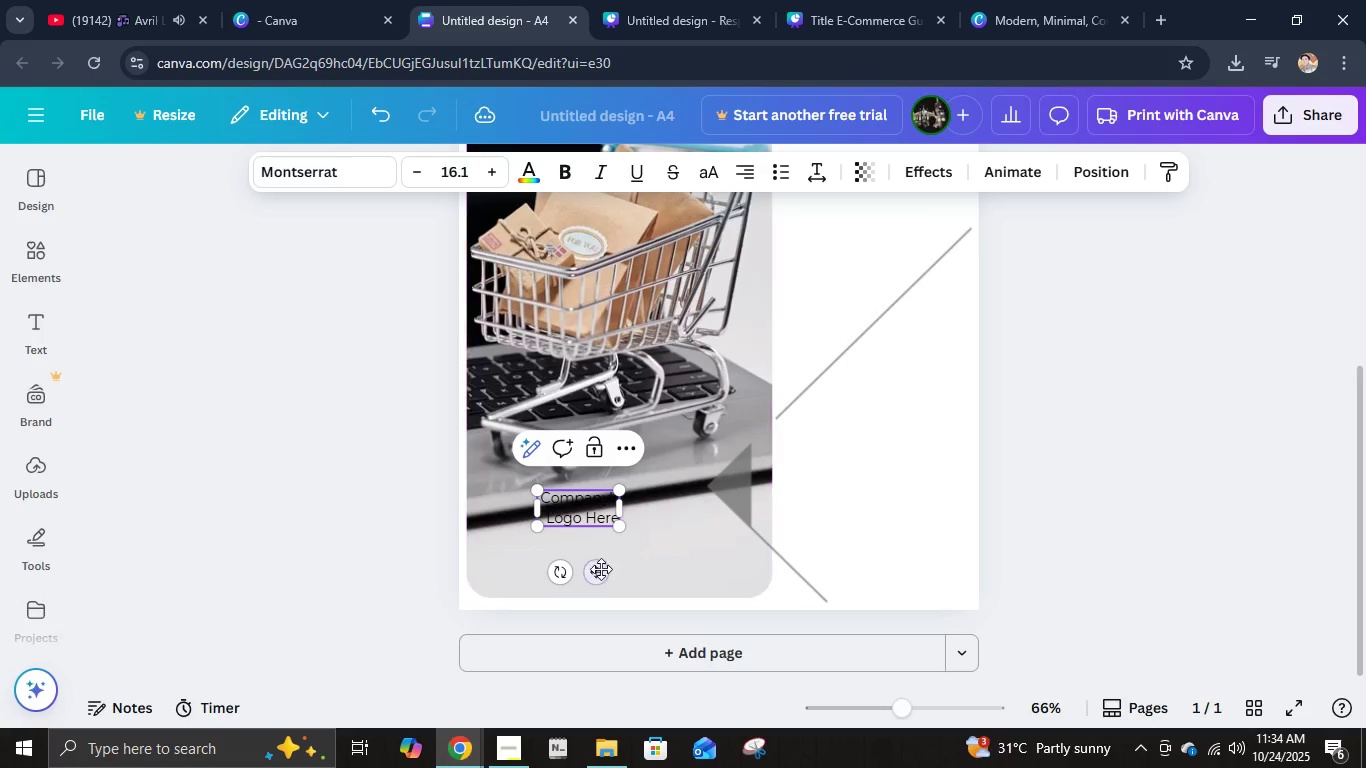 
left_click_drag(start_coordinate=[598, 572], to_coordinate=[931, 596])
 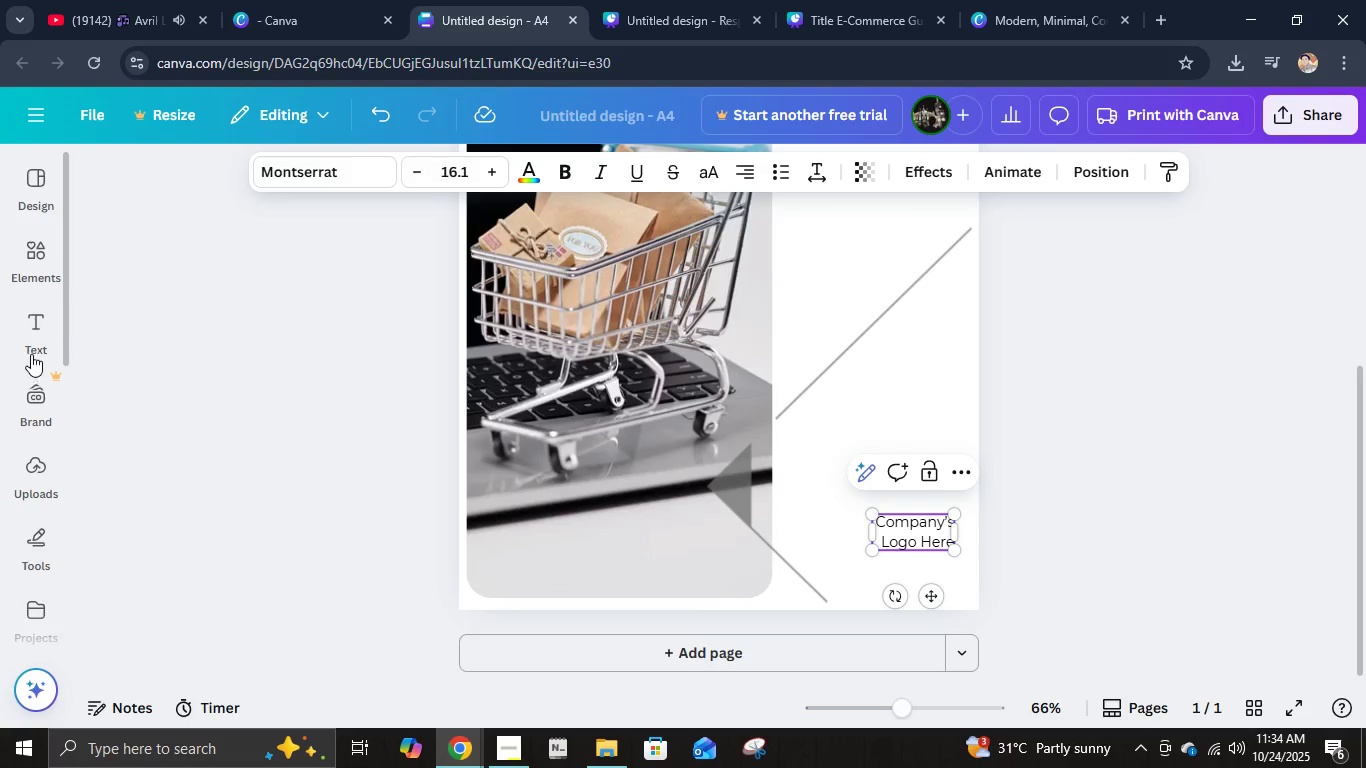 
left_click([19, 256])
 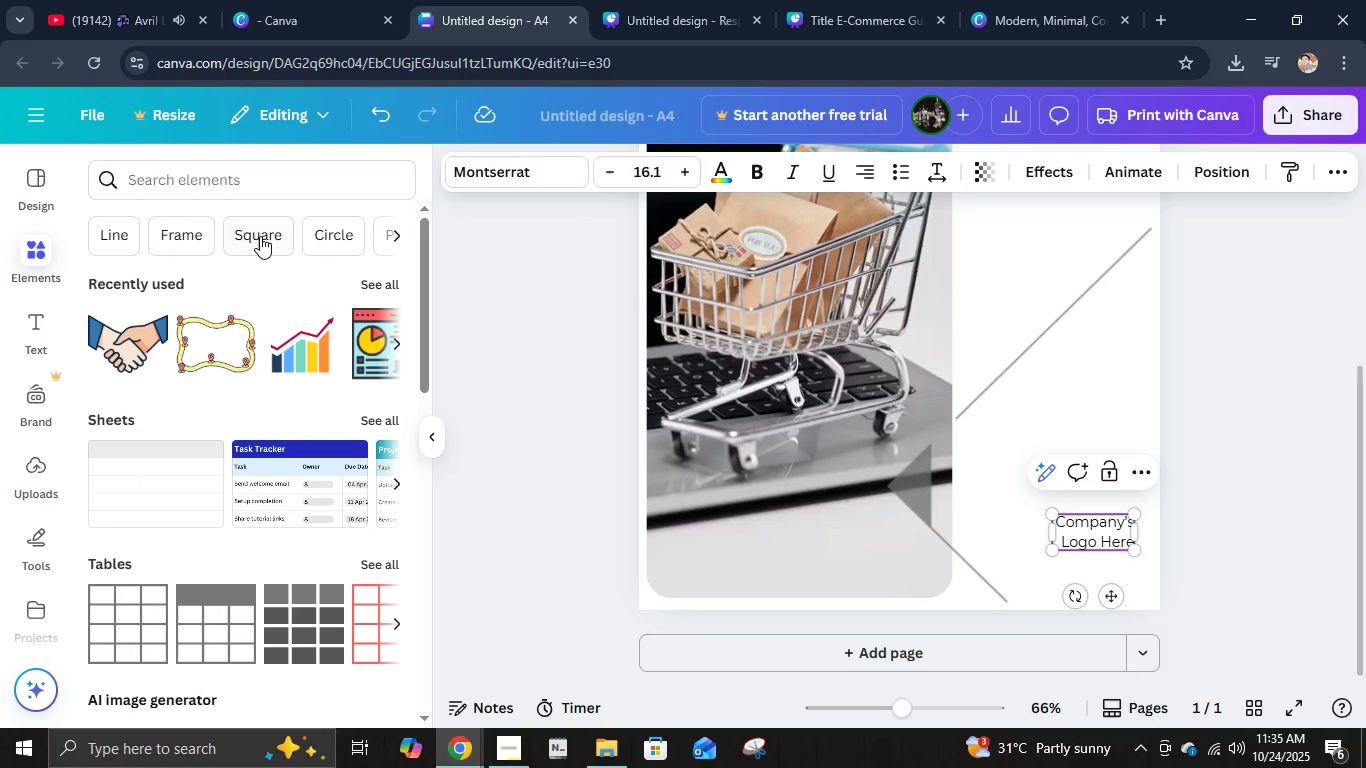 
left_click([151, 249])
 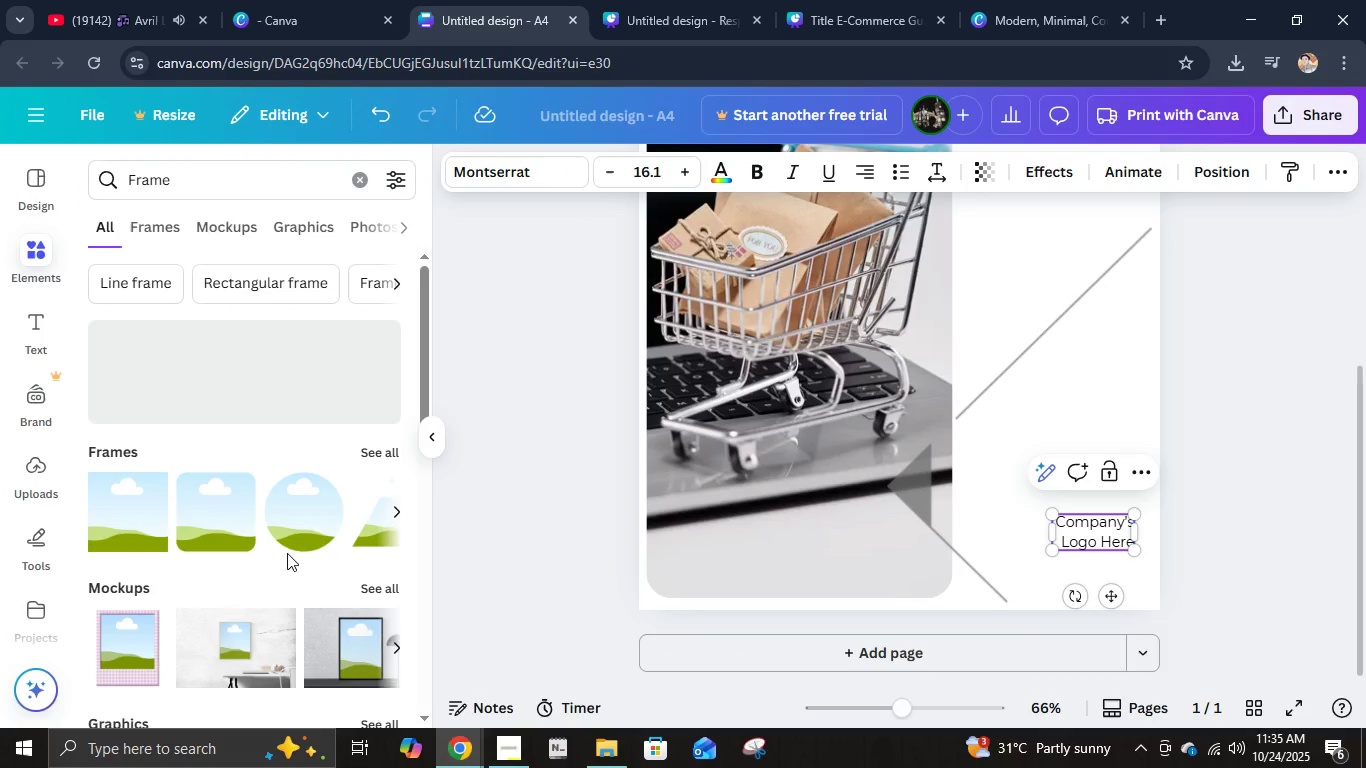 
double_click([291, 542])
 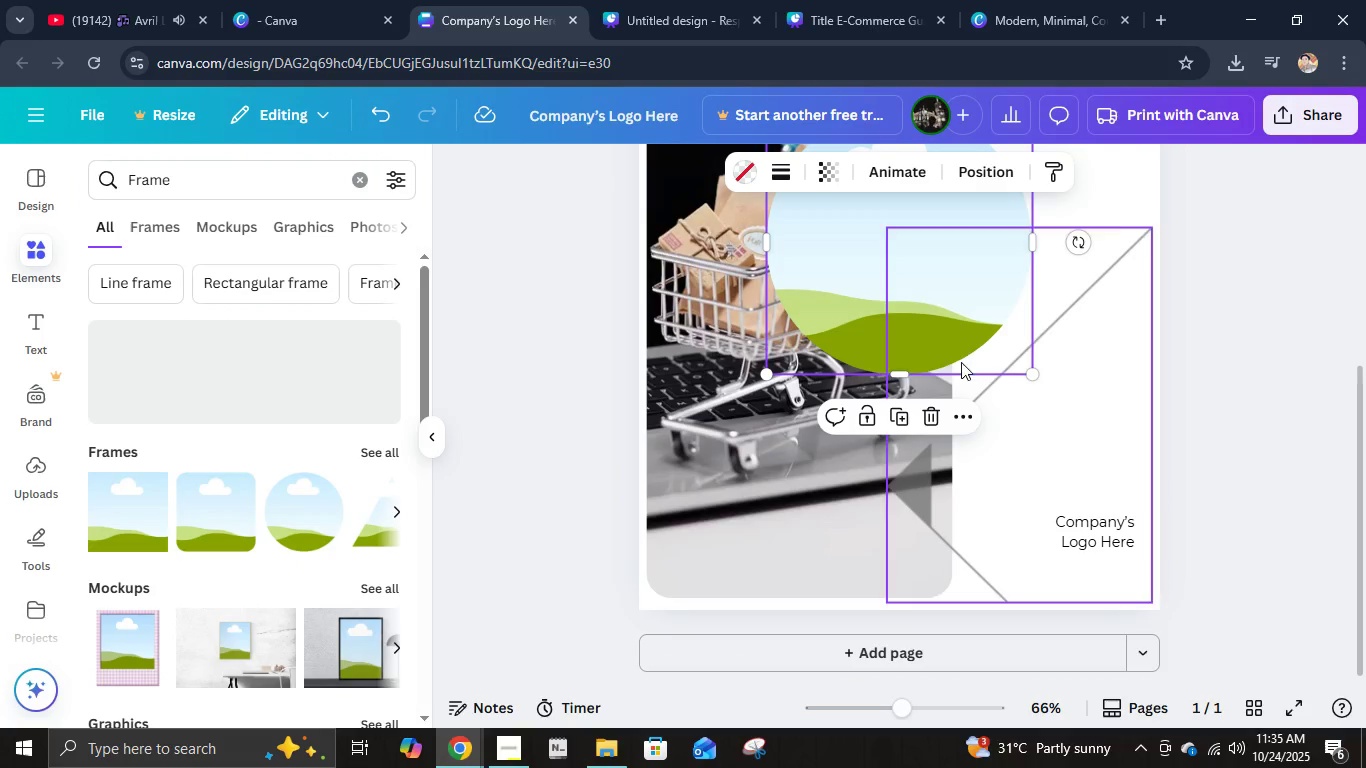 
left_click_drag(start_coordinate=[941, 332], to_coordinate=[1106, 566])
 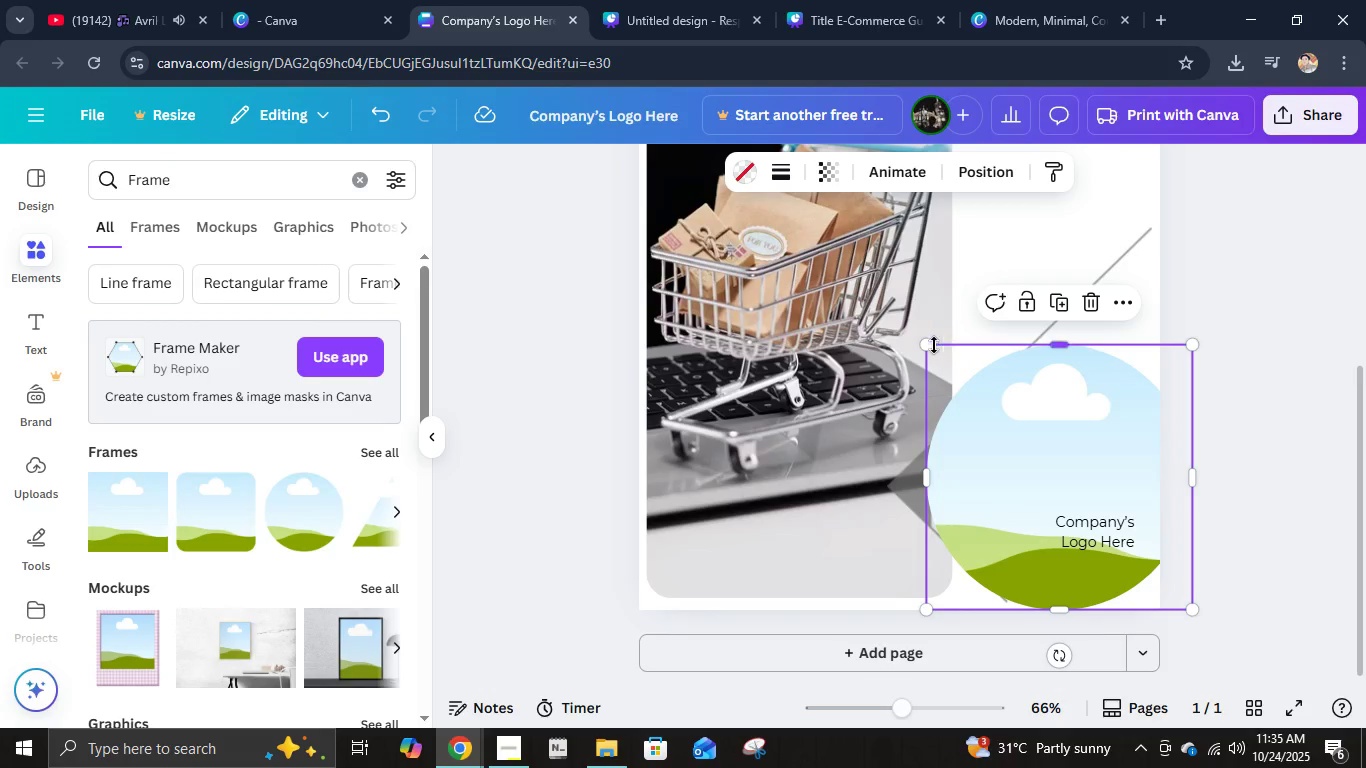 
left_click_drag(start_coordinate=[926, 346], to_coordinate=[1124, 483])
 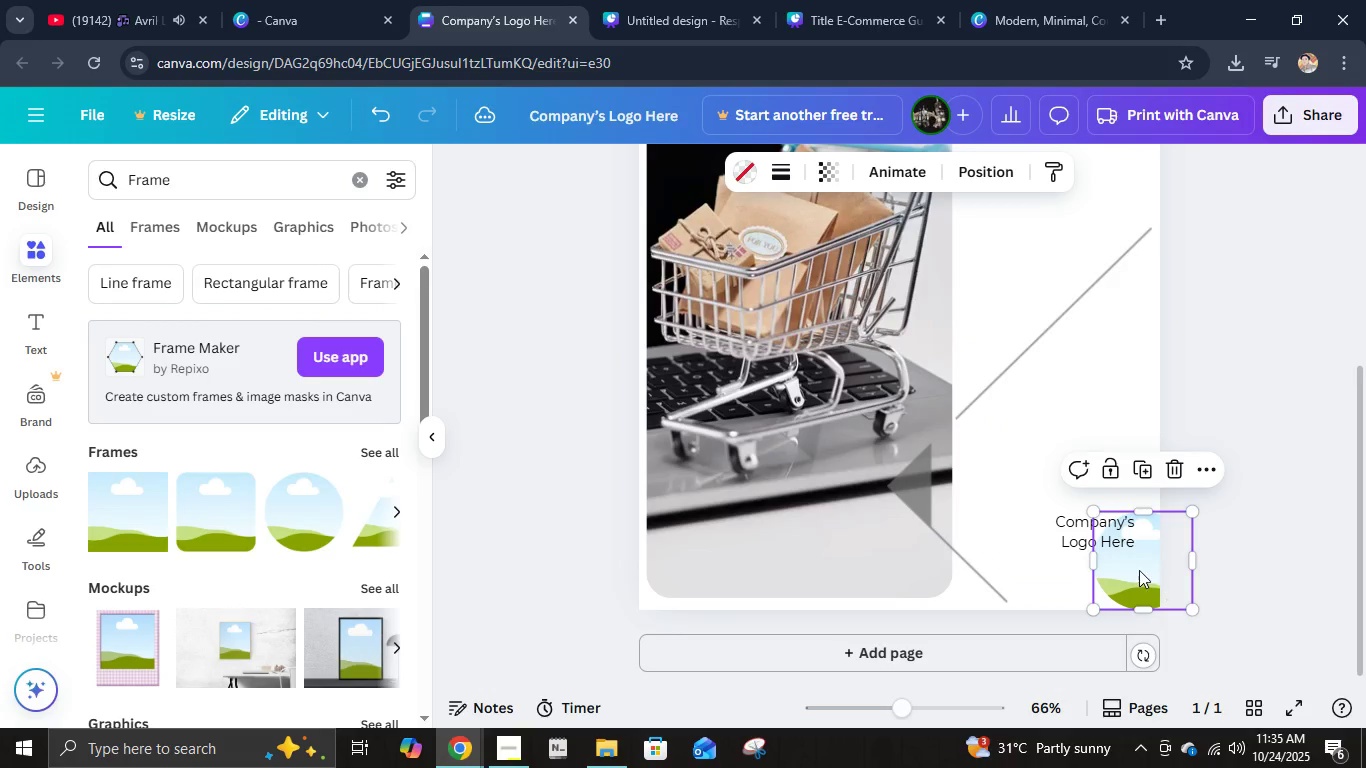 
left_click_drag(start_coordinate=[1127, 573], to_coordinate=[1081, 546])
 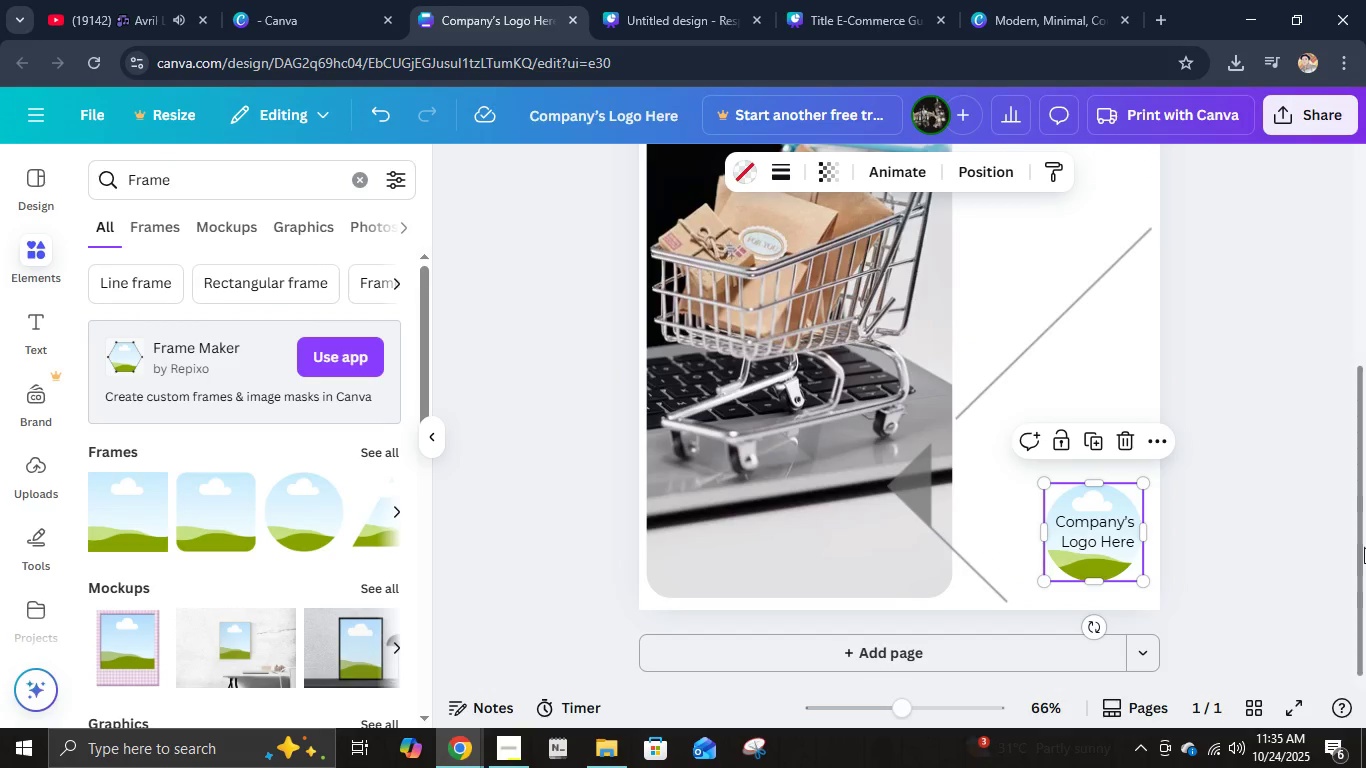 
left_click([1364, 547])
 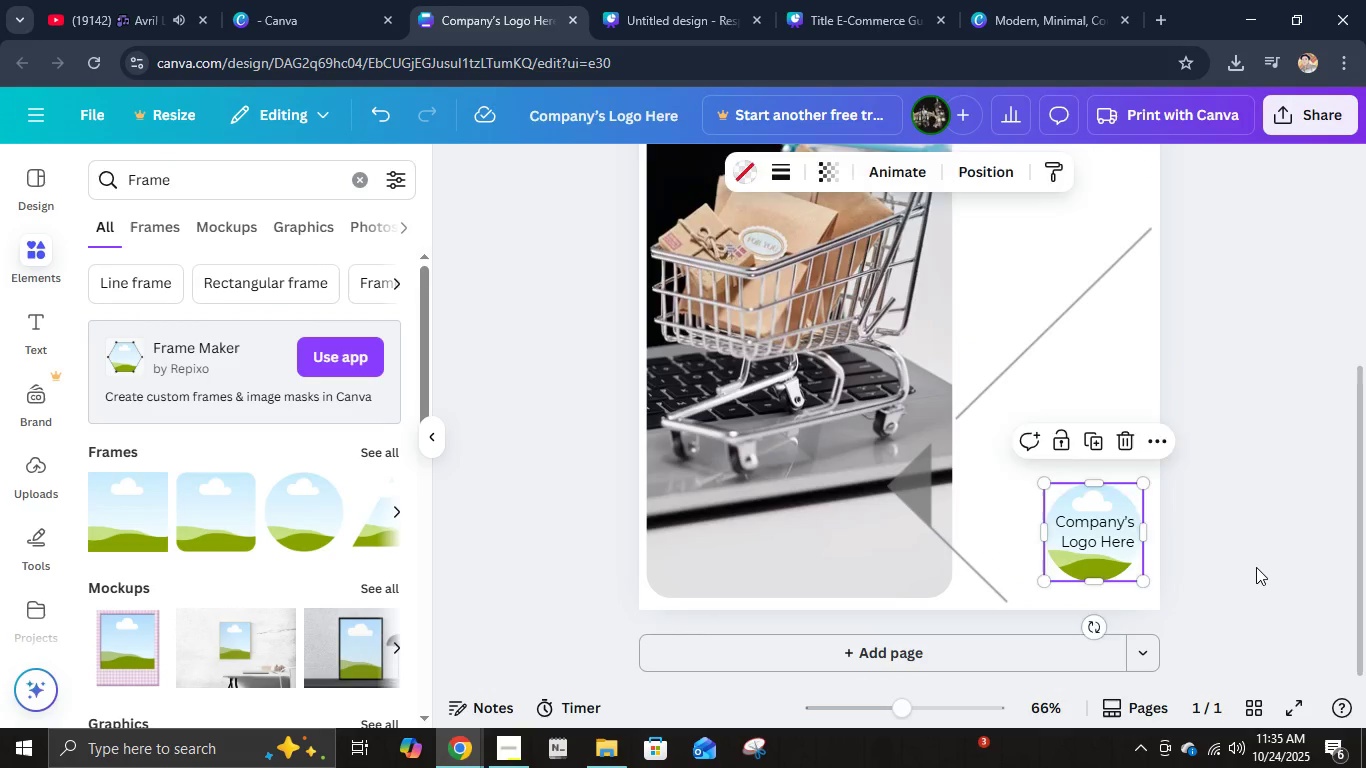 
double_click([1256, 567])
 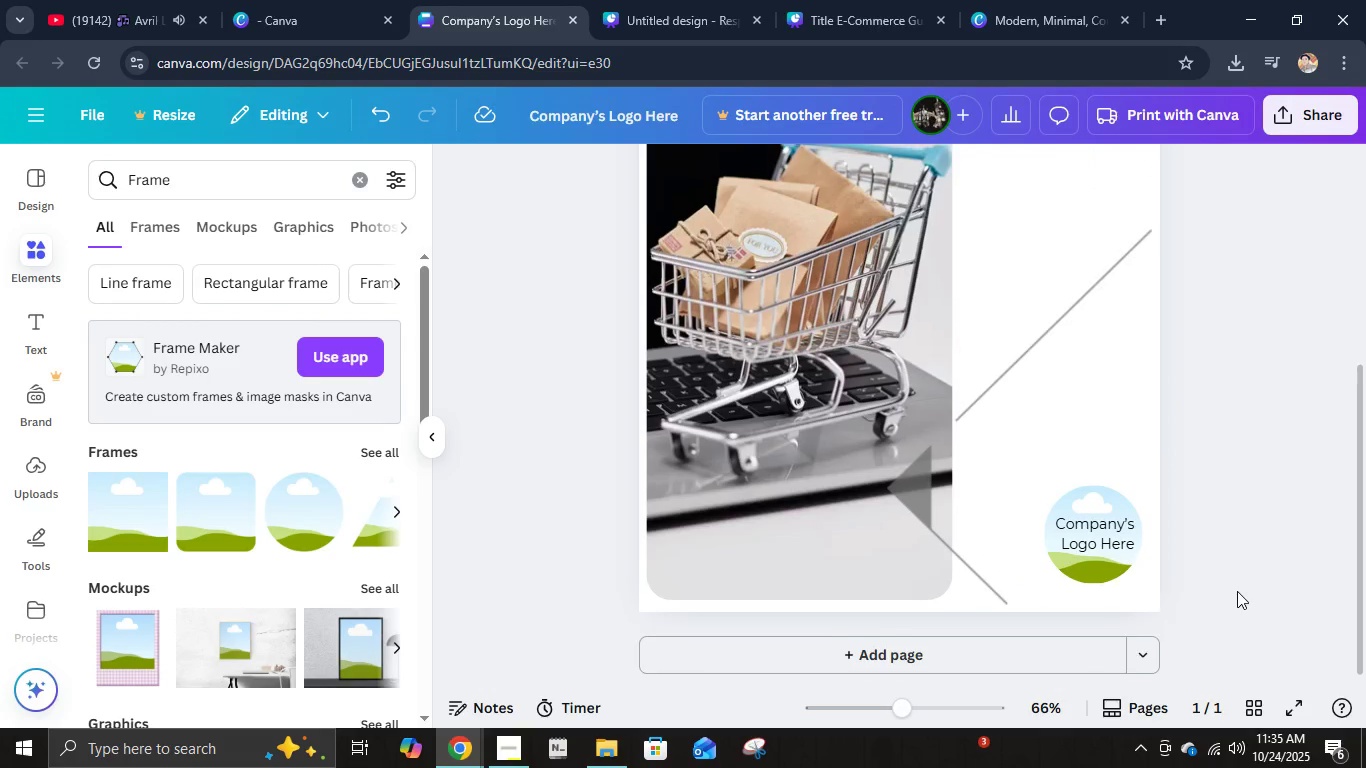 
scroll: coordinate [1237, 591], scroll_direction: up, amount: 1.0
 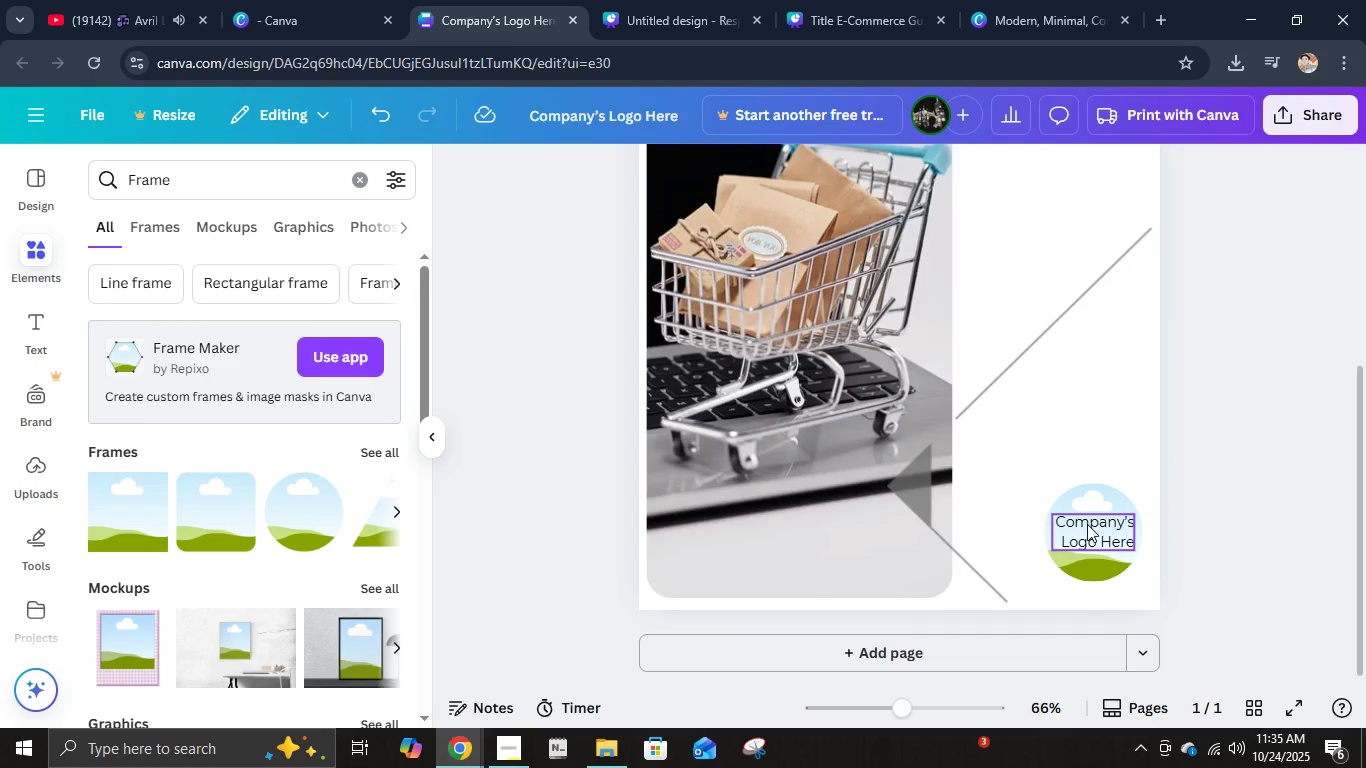 
left_click([1087, 524])
 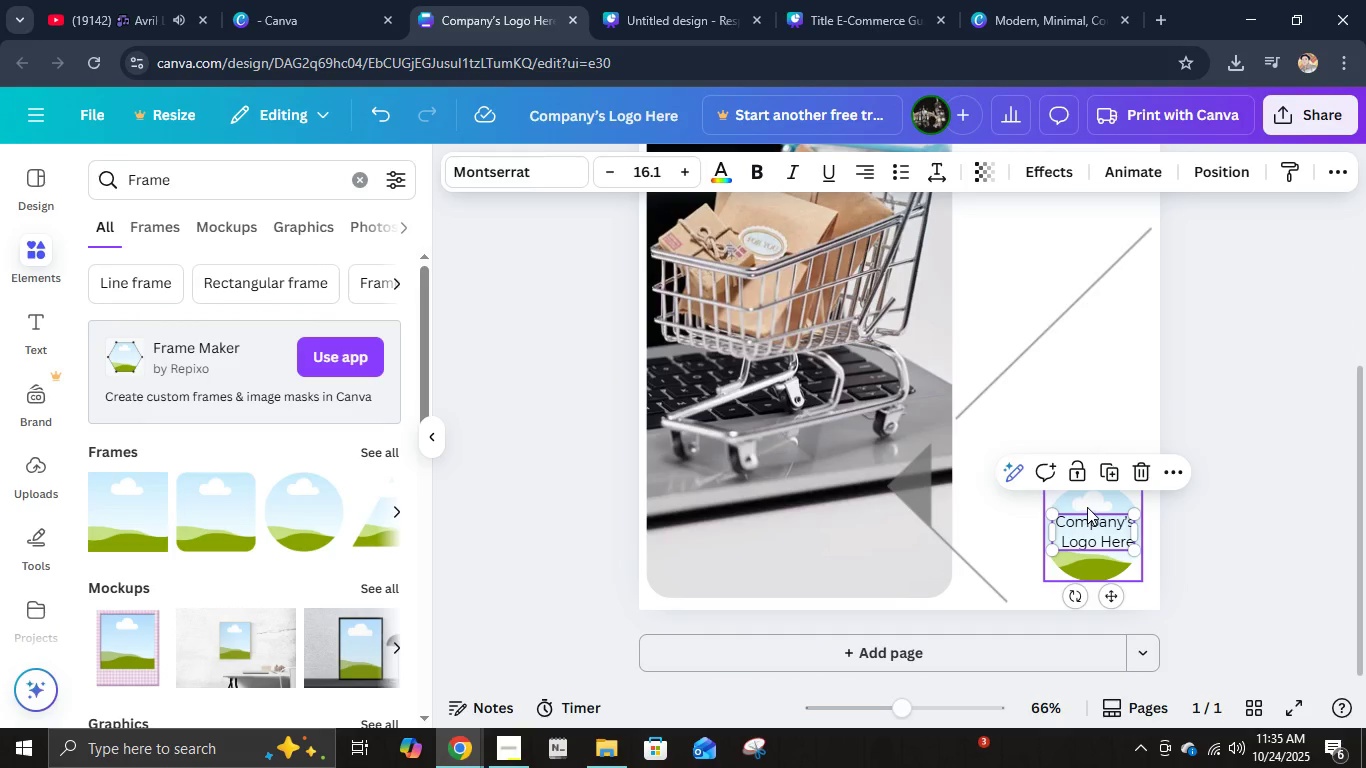 
hold_key(key=ShiftLeft, duration=0.53)
left_click([1086, 504])
 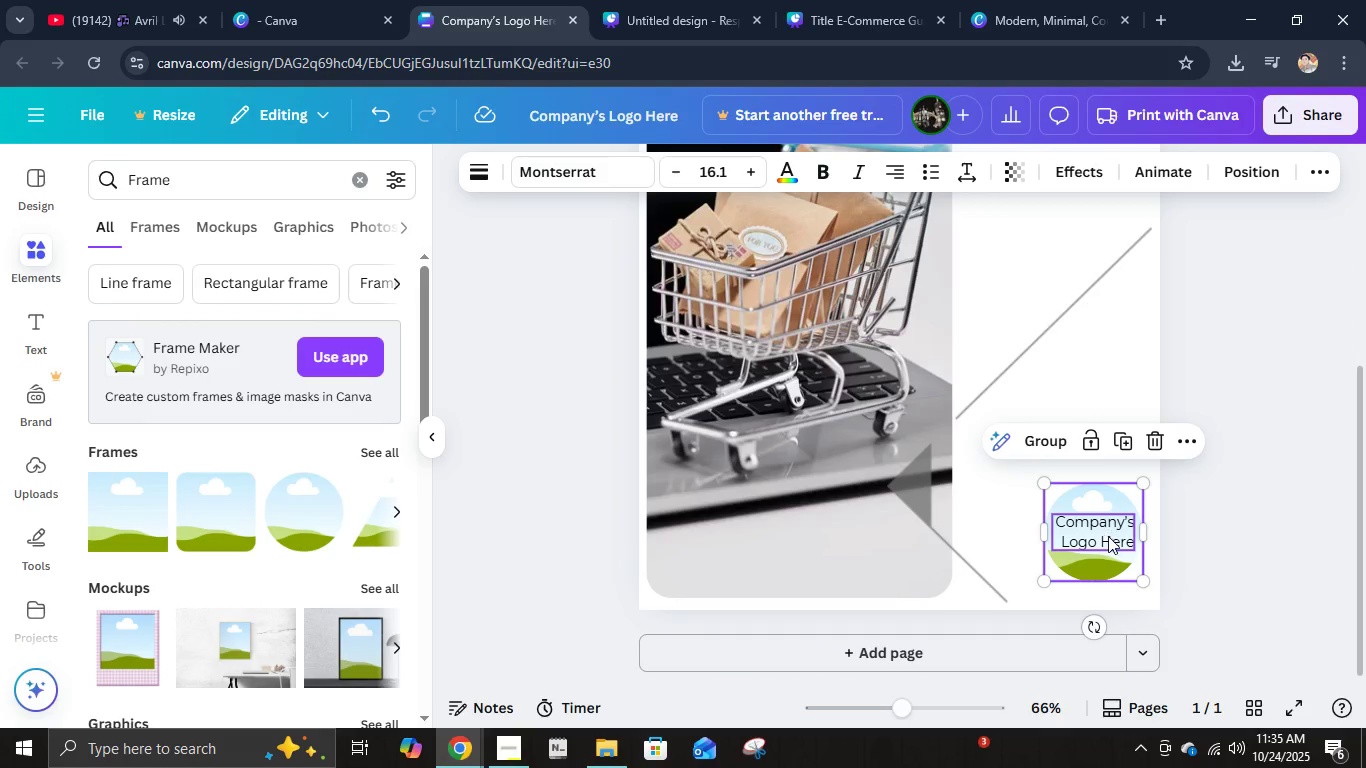 
key(Control+G)
 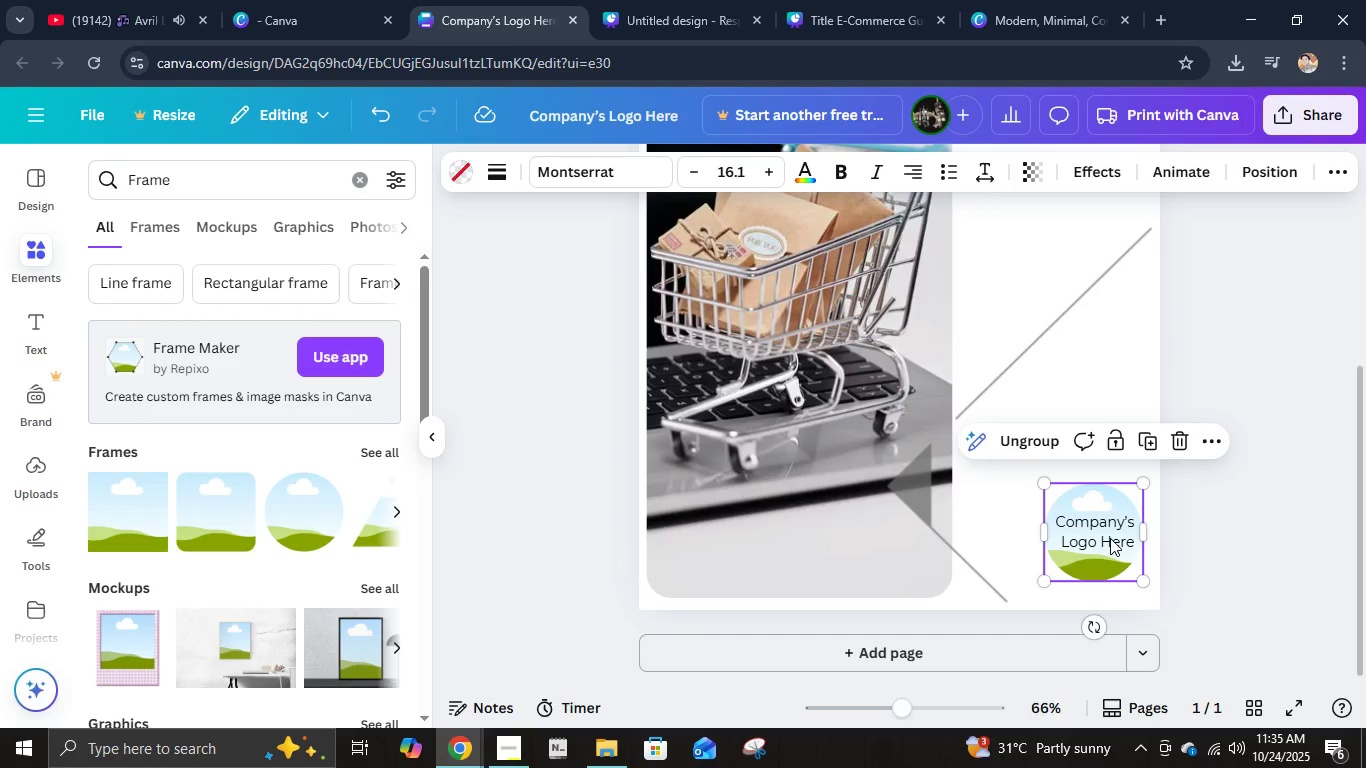 
hold_key(key=ControlLeft, duration=0.55)
scroll: coordinate [1110, 538], scroll_direction: down, amount: 3.0
 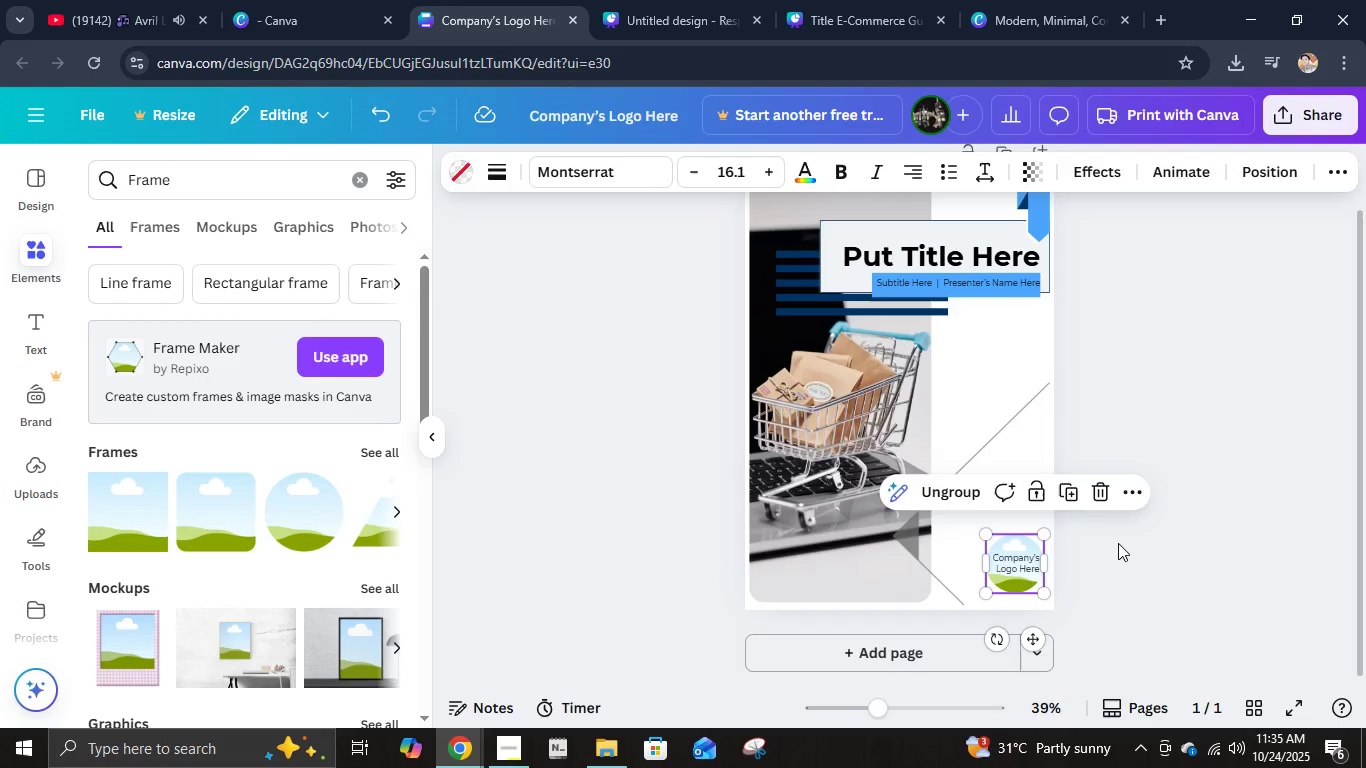 
left_click([1118, 543])
 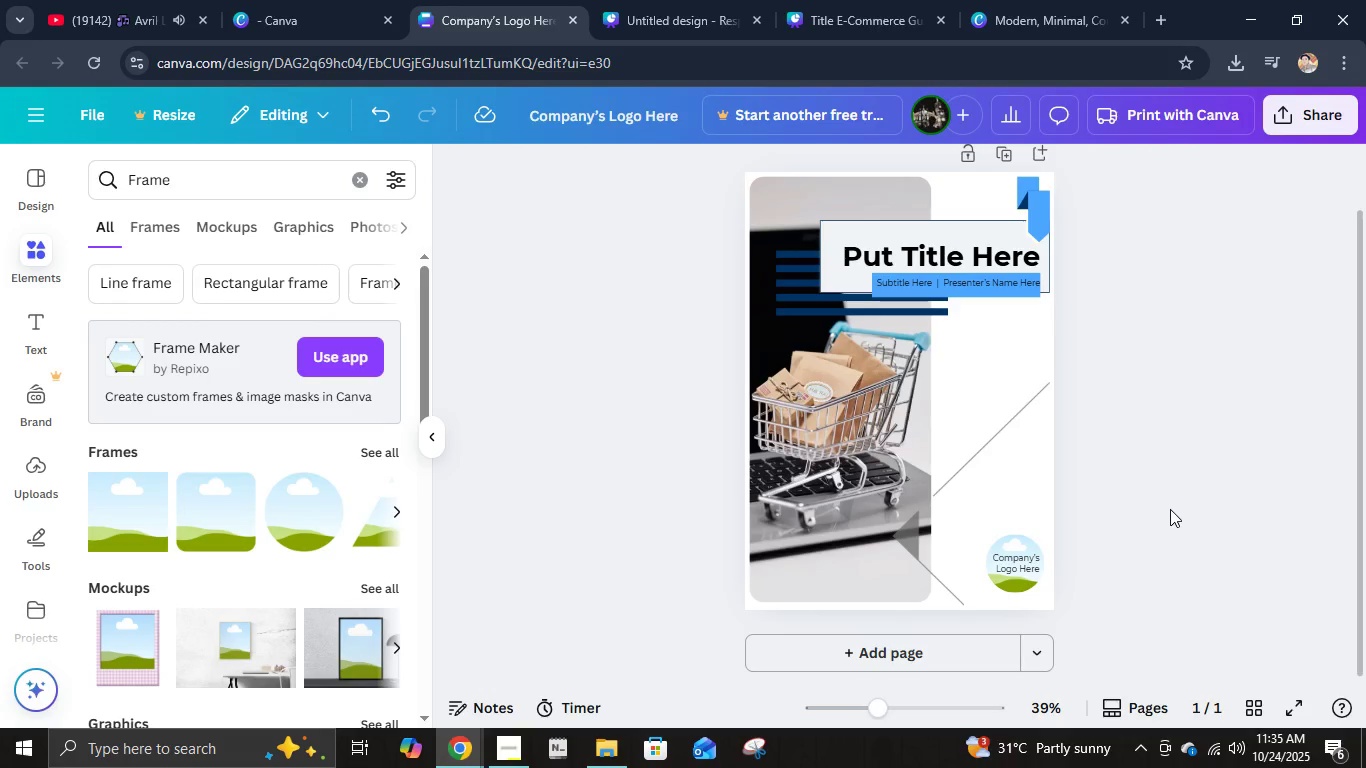 
wait(5.23)
 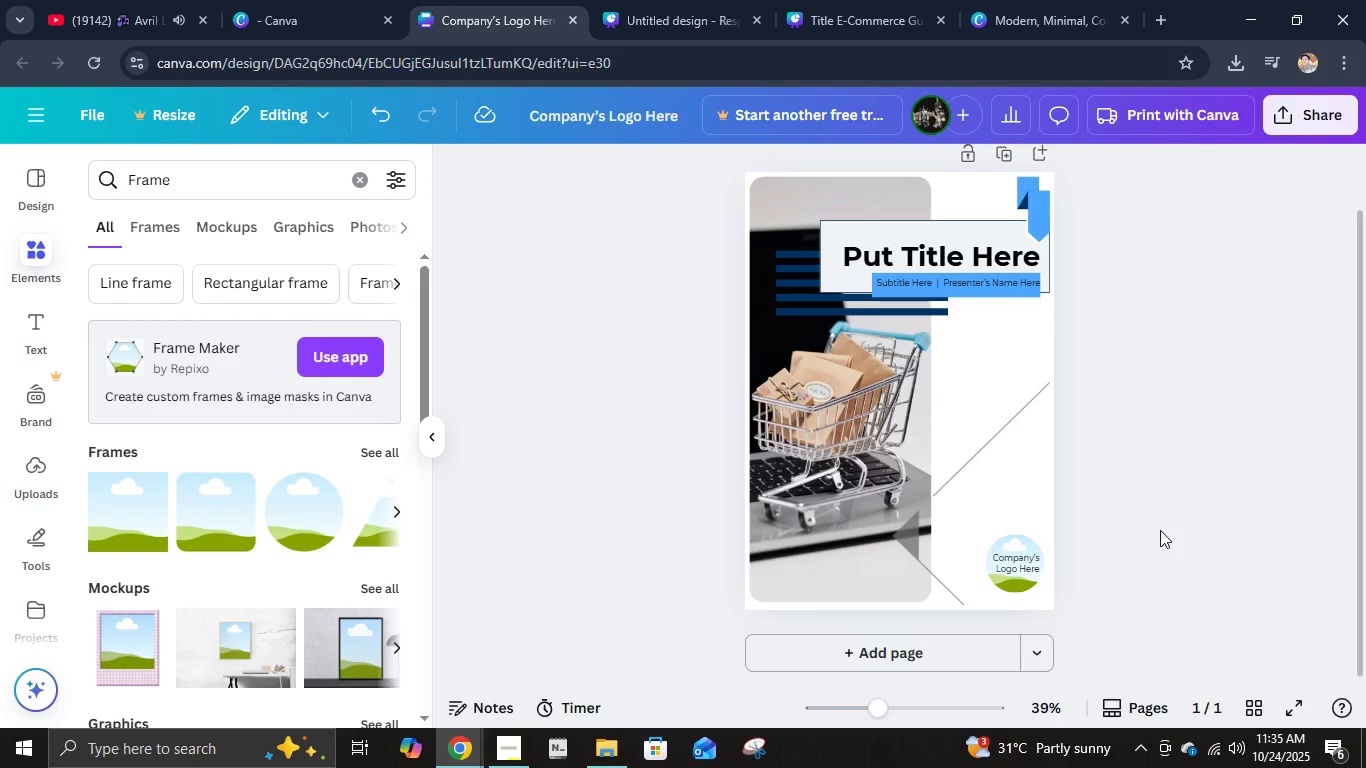 
mouse_move([1002, 286])
 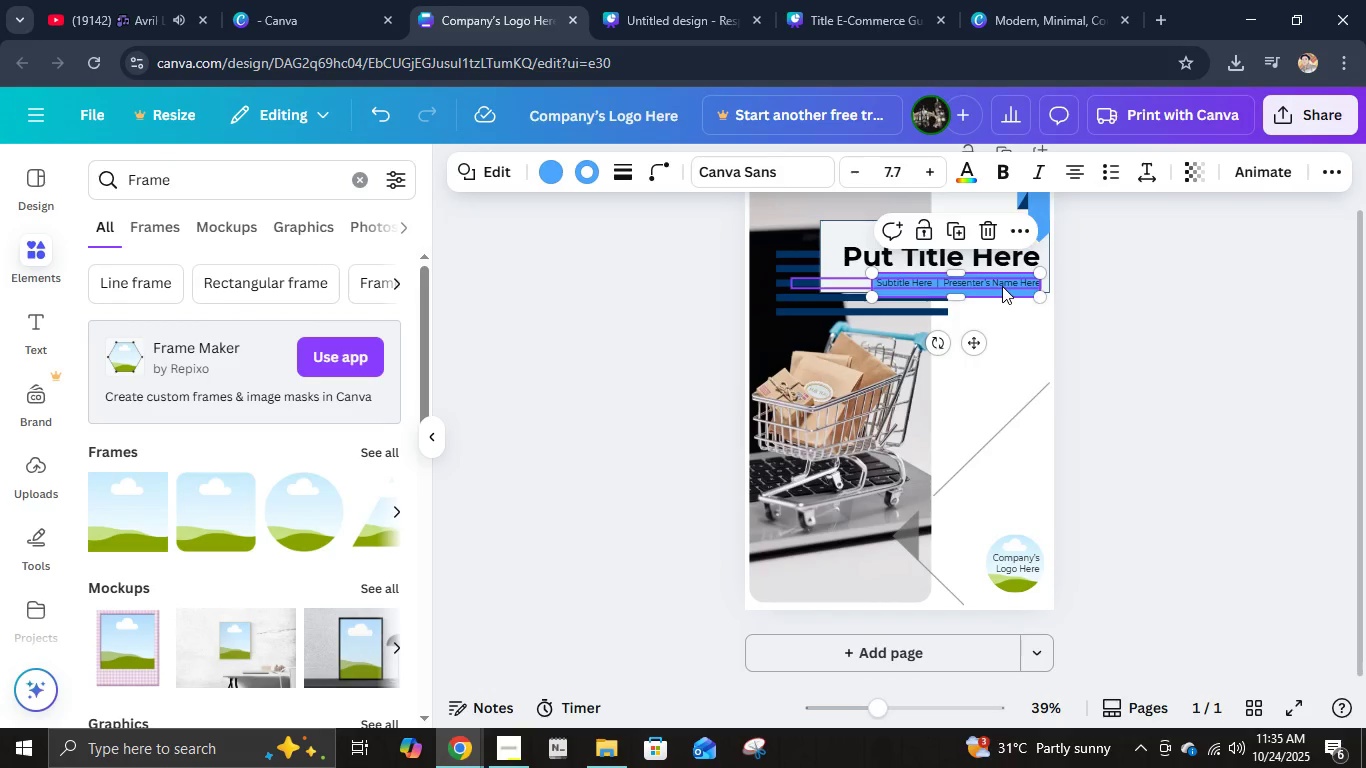 
double_click([1002, 286])
 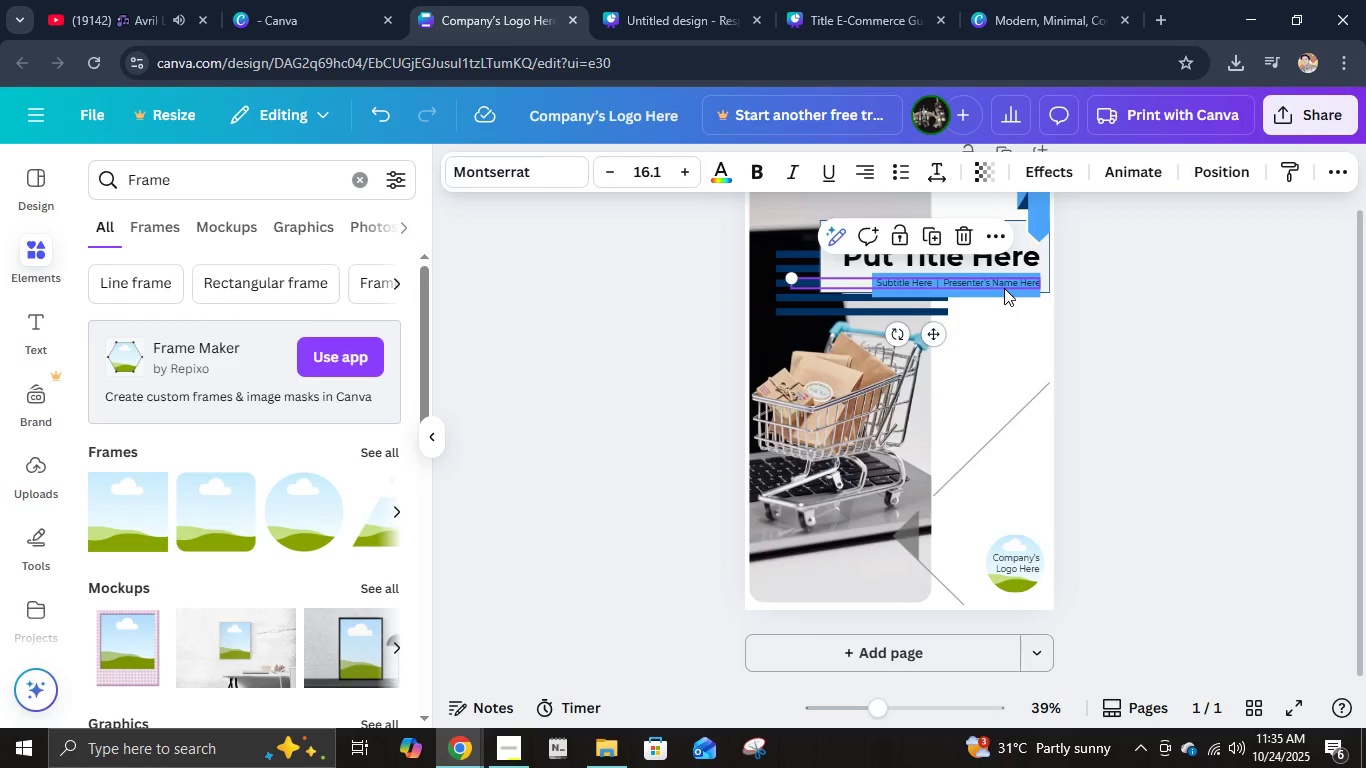 
triple_click([1004, 288])
 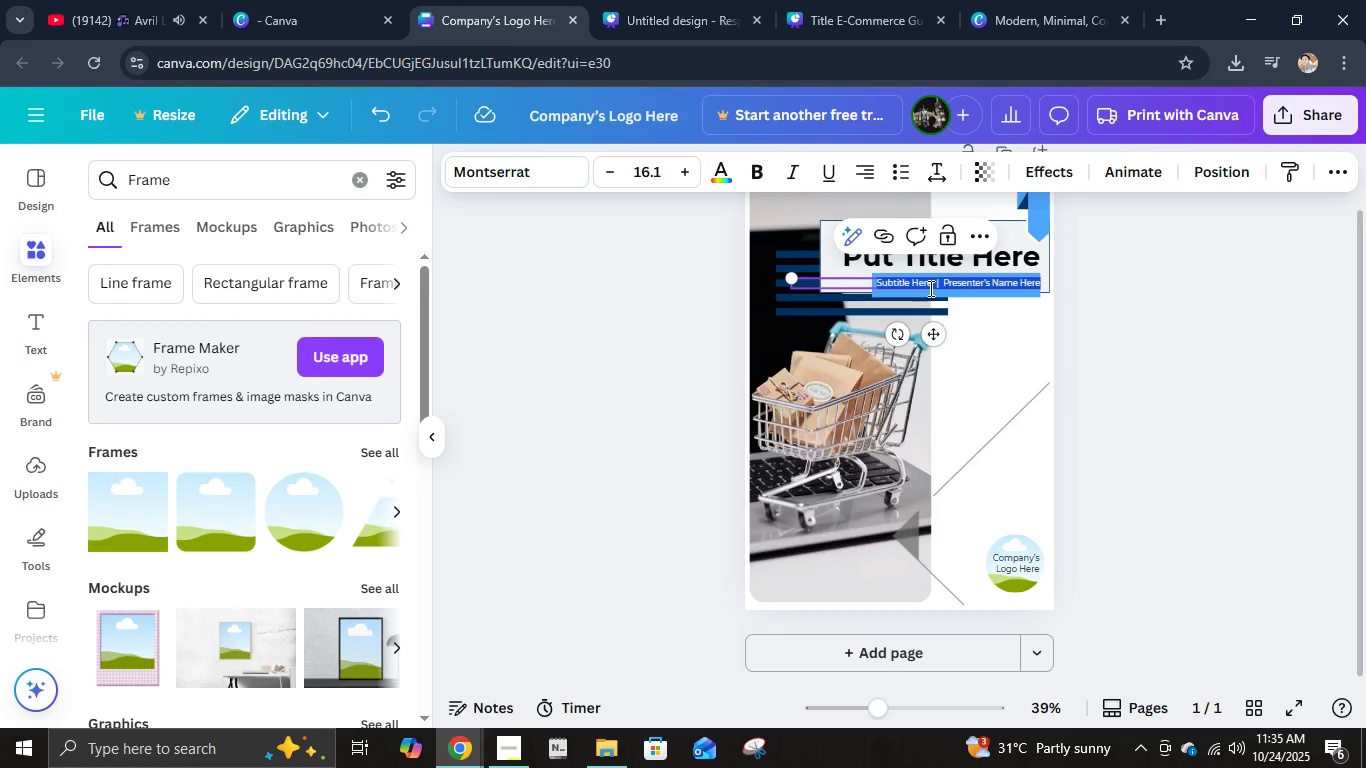 
left_click([929, 288])
 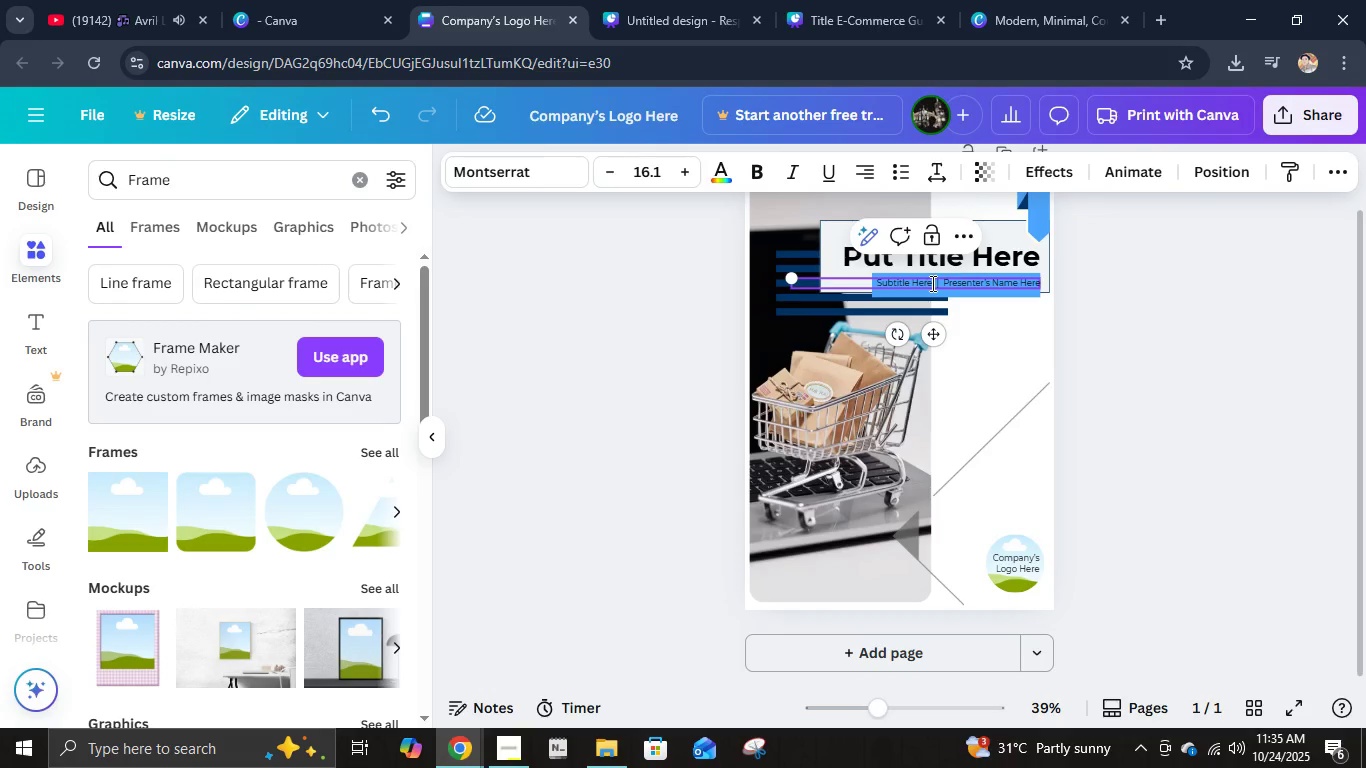 
left_click_drag(start_coordinate=[931, 283], to_coordinate=[1021, 290])
 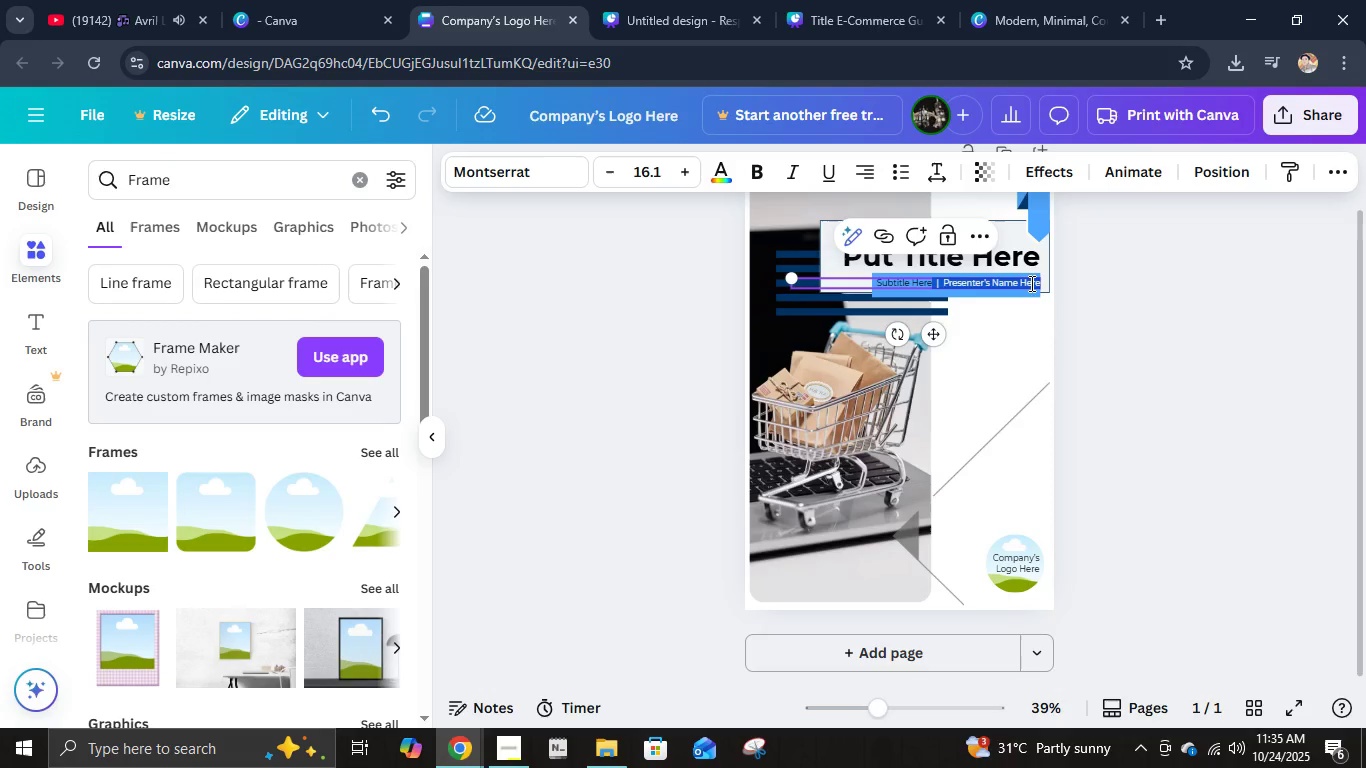 
key(Backspace)
 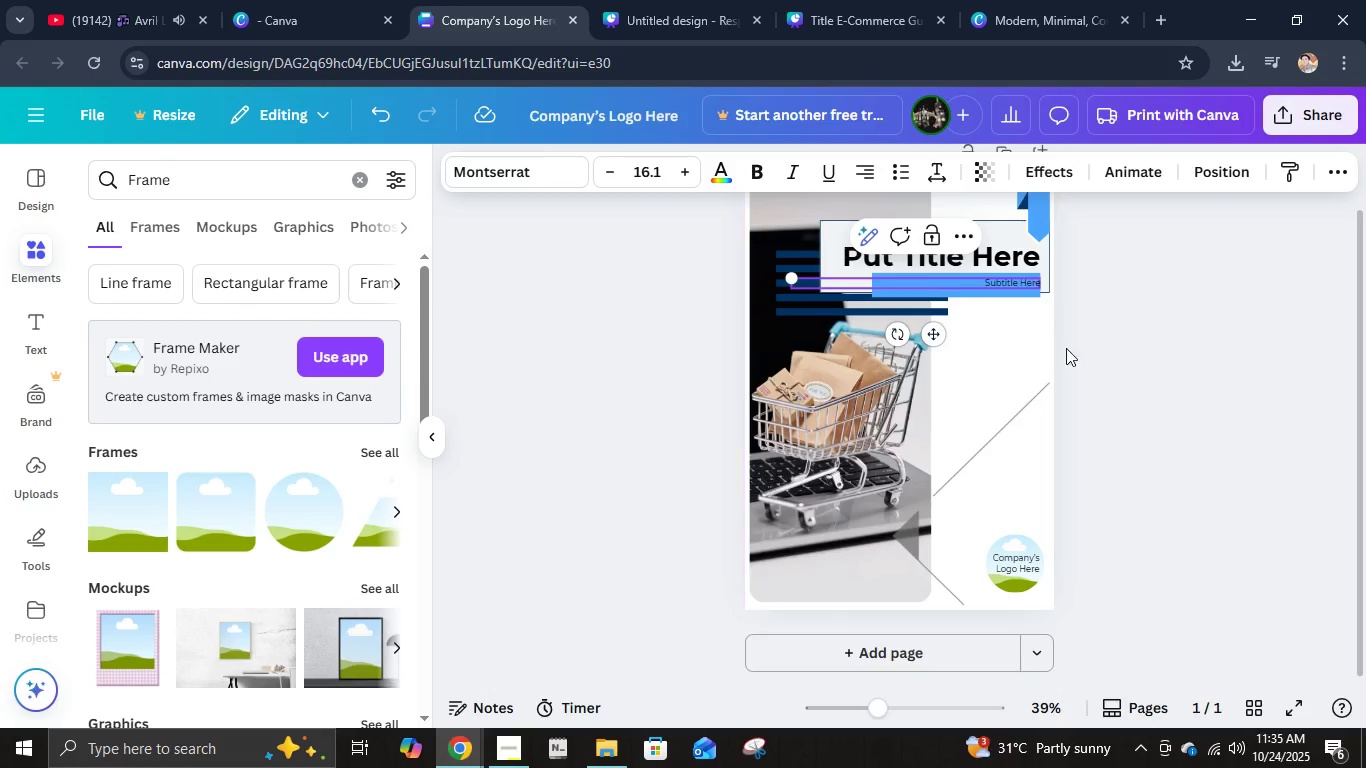 
left_click([1104, 365])
 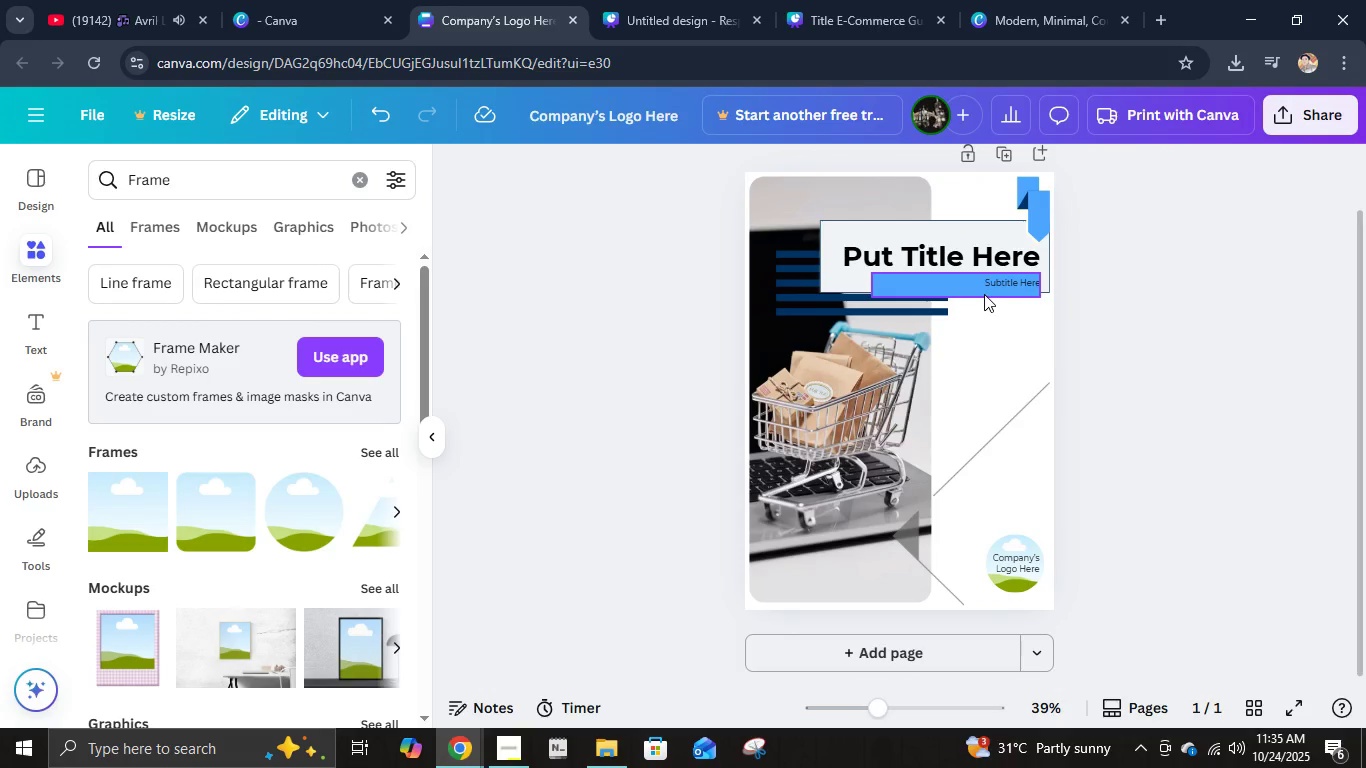 
left_click([1138, 317])
 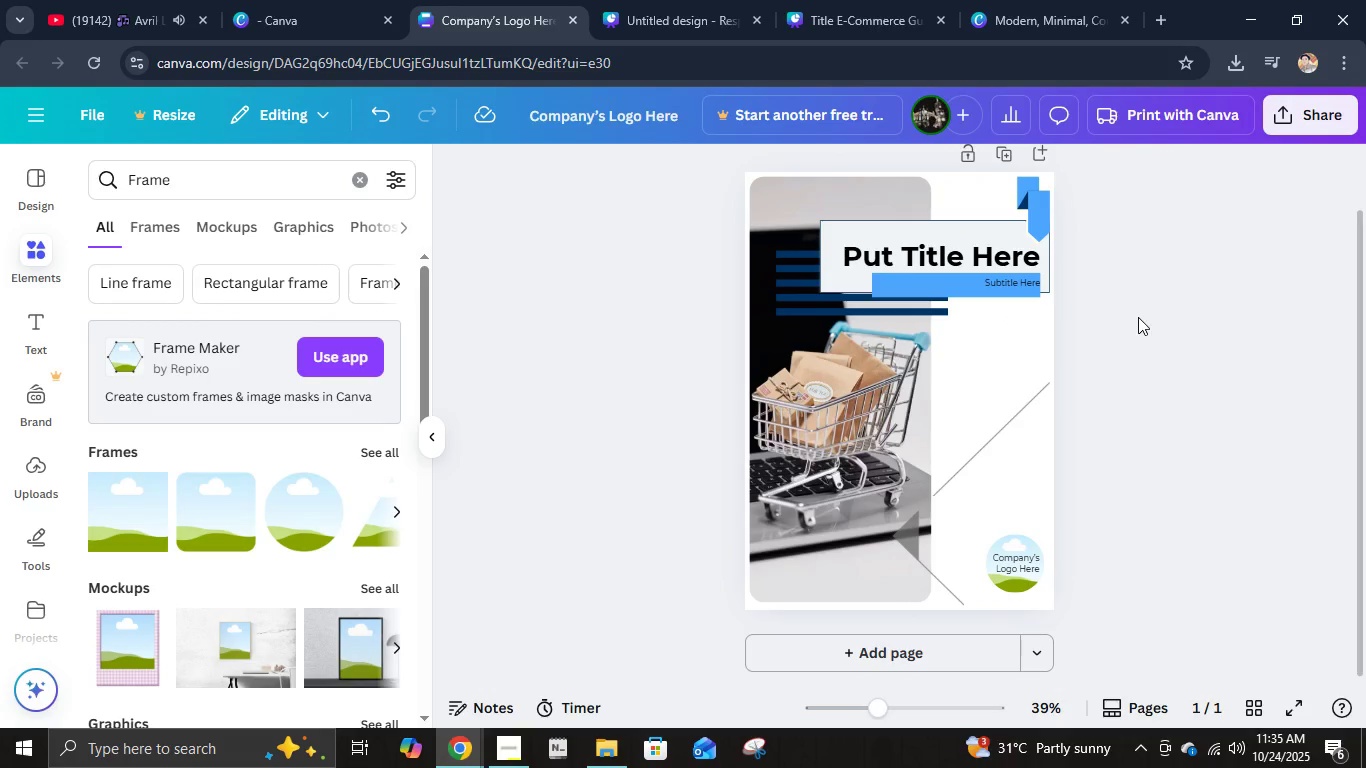 
wait(6.73)
 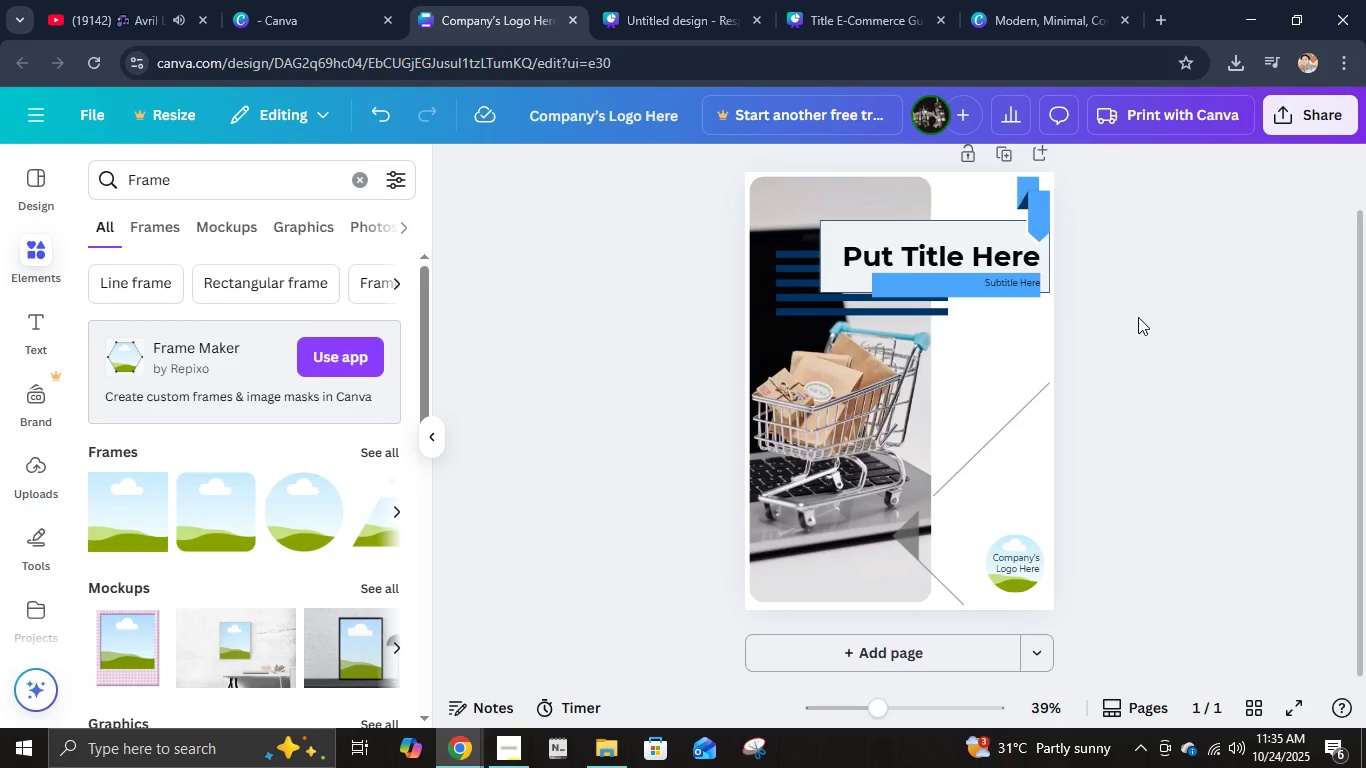 
left_click([1147, 379])
 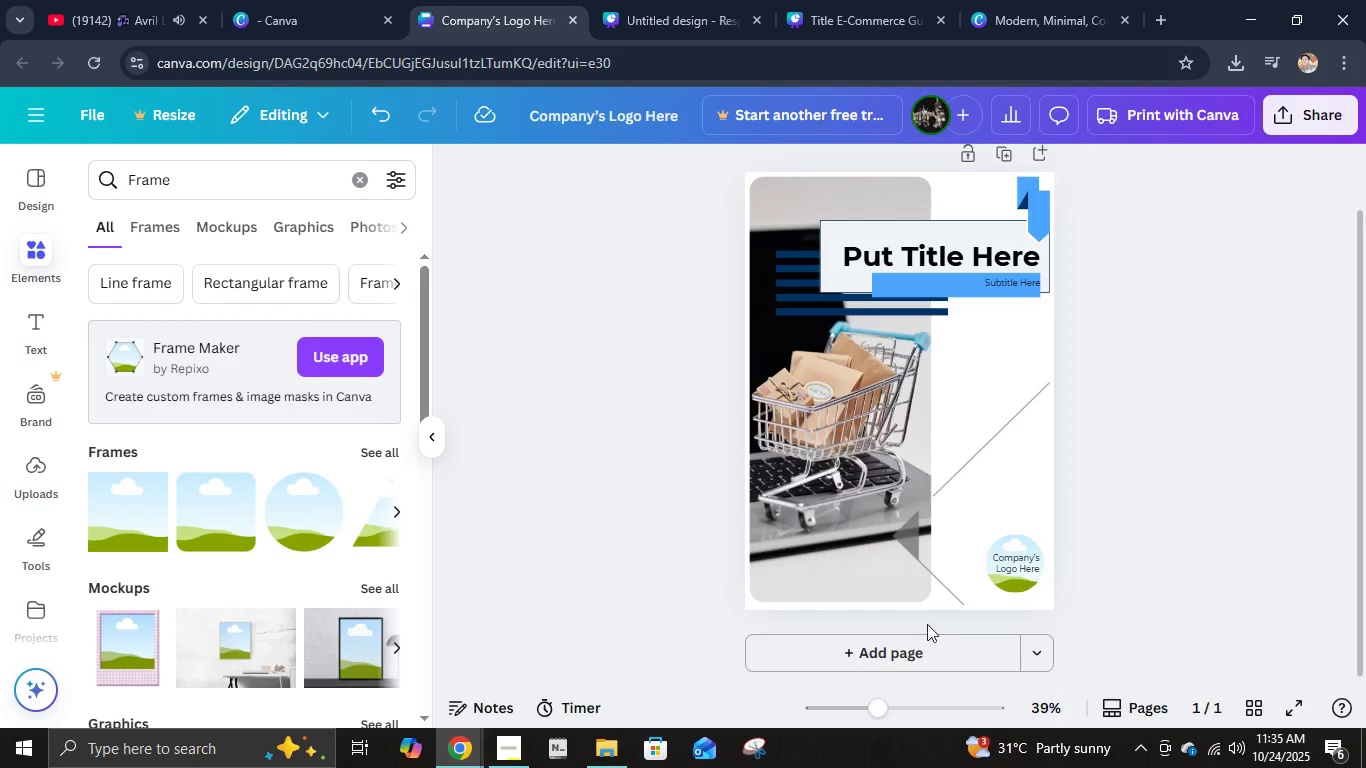 
left_click([918, 640])
 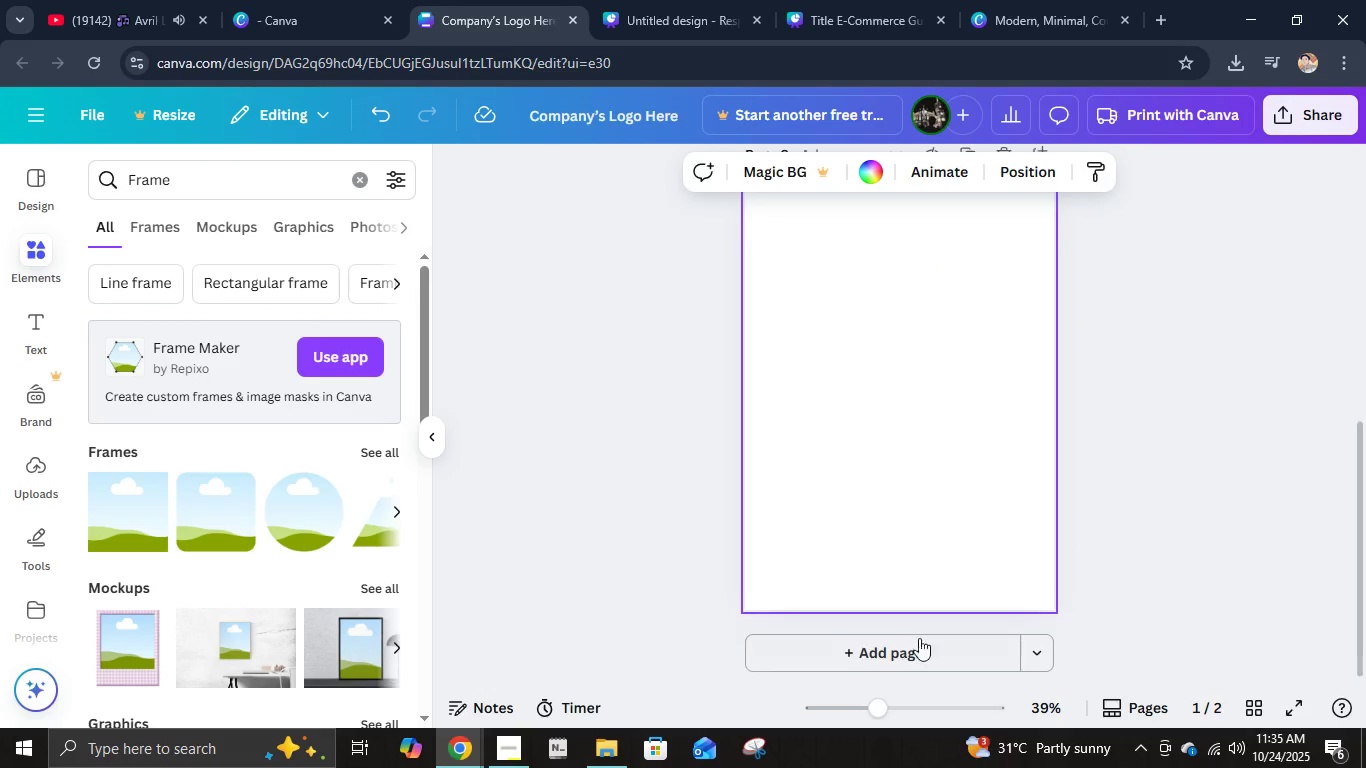 
scroll: coordinate [856, 371], scroll_direction: up, amount: 9.0
 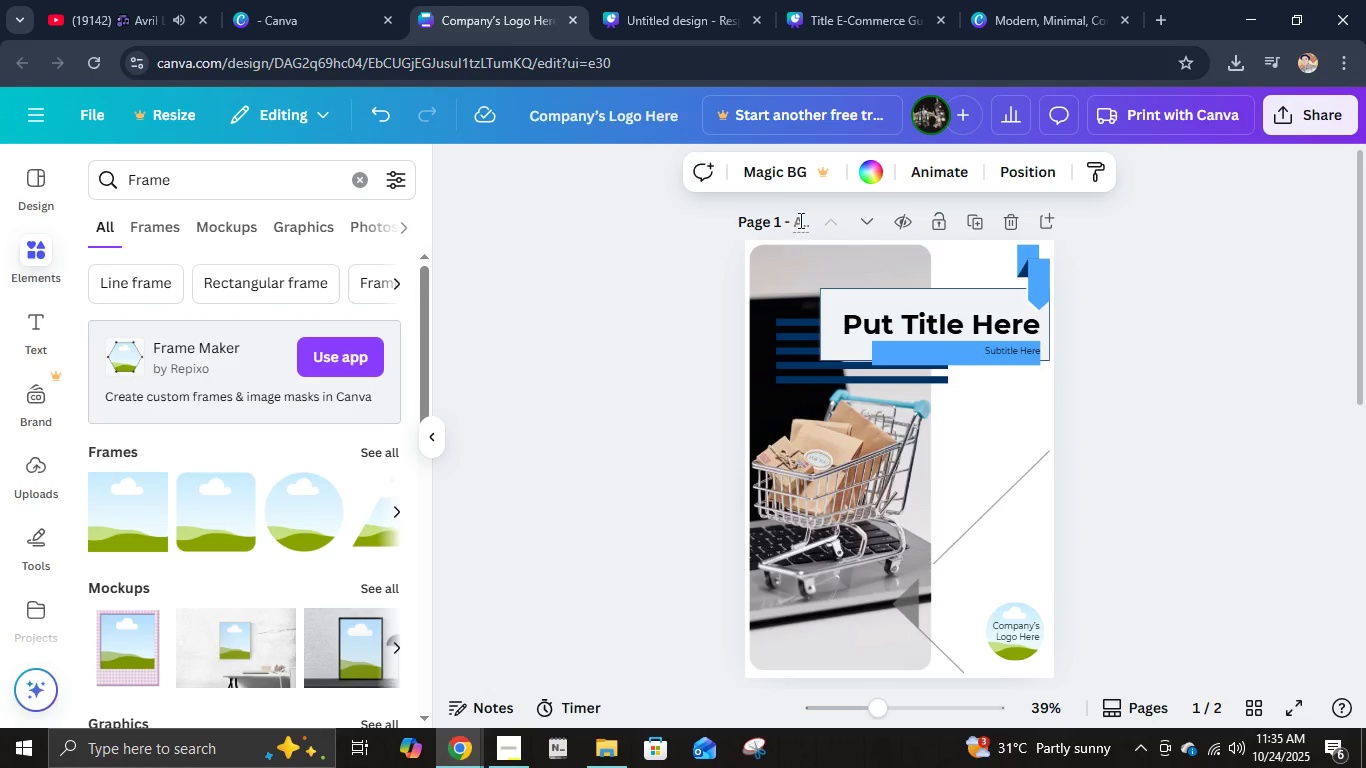 
left_click([801, 221])
 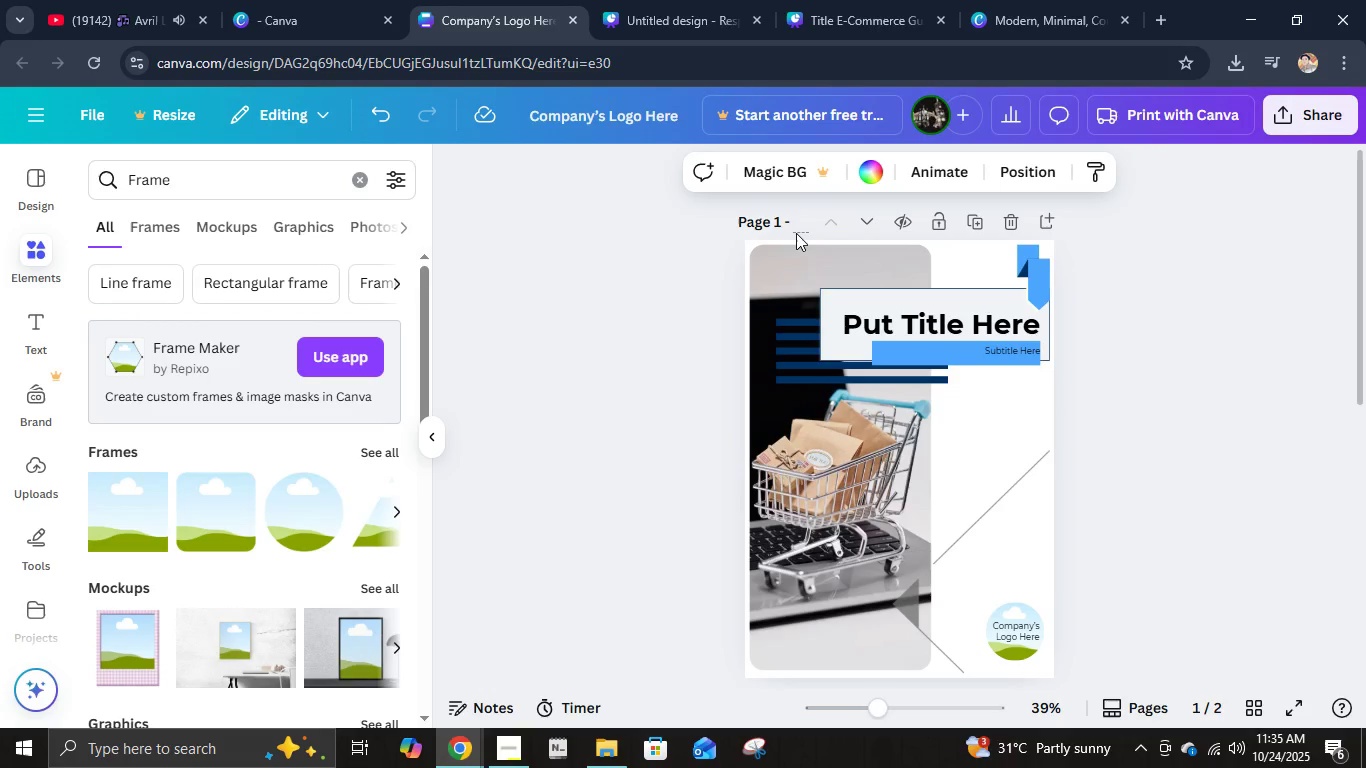 
key(Control+Shift+ControlLeft)
 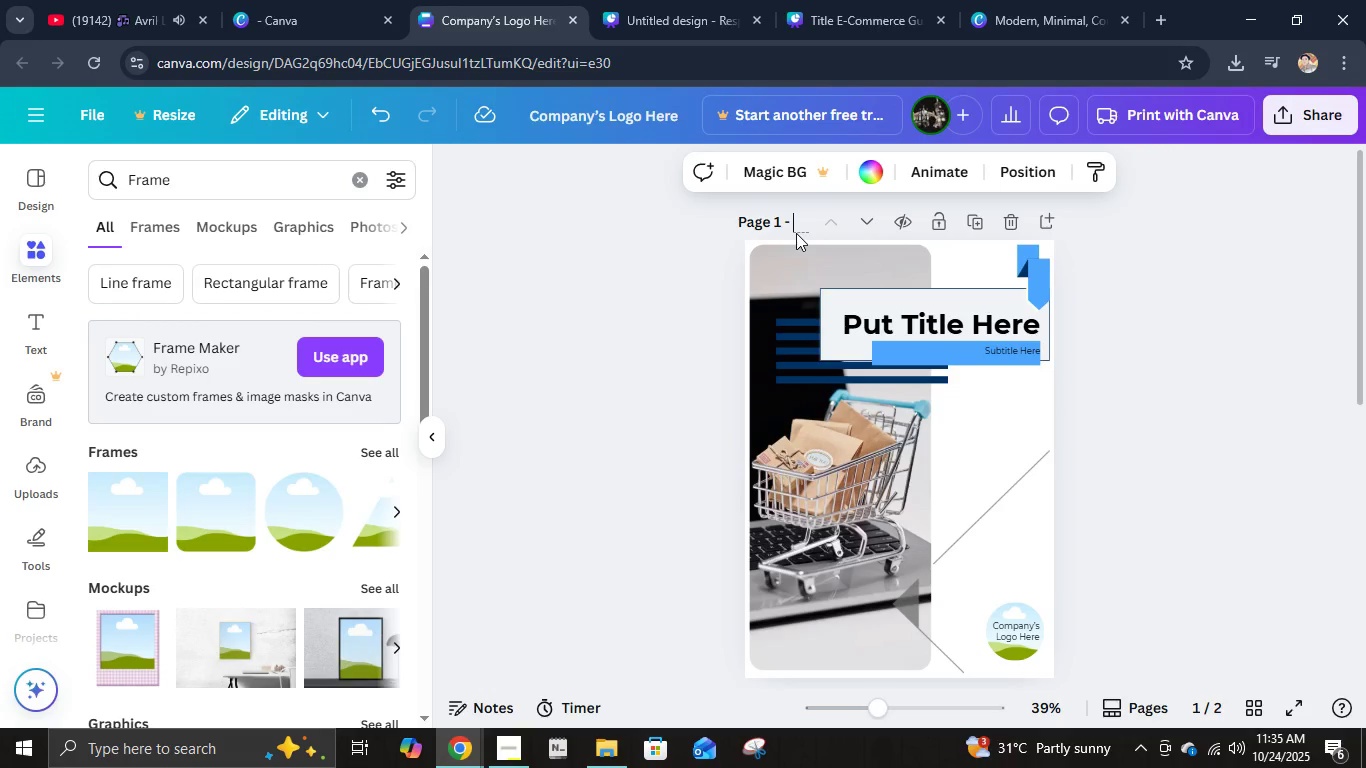 
type(Cover)
 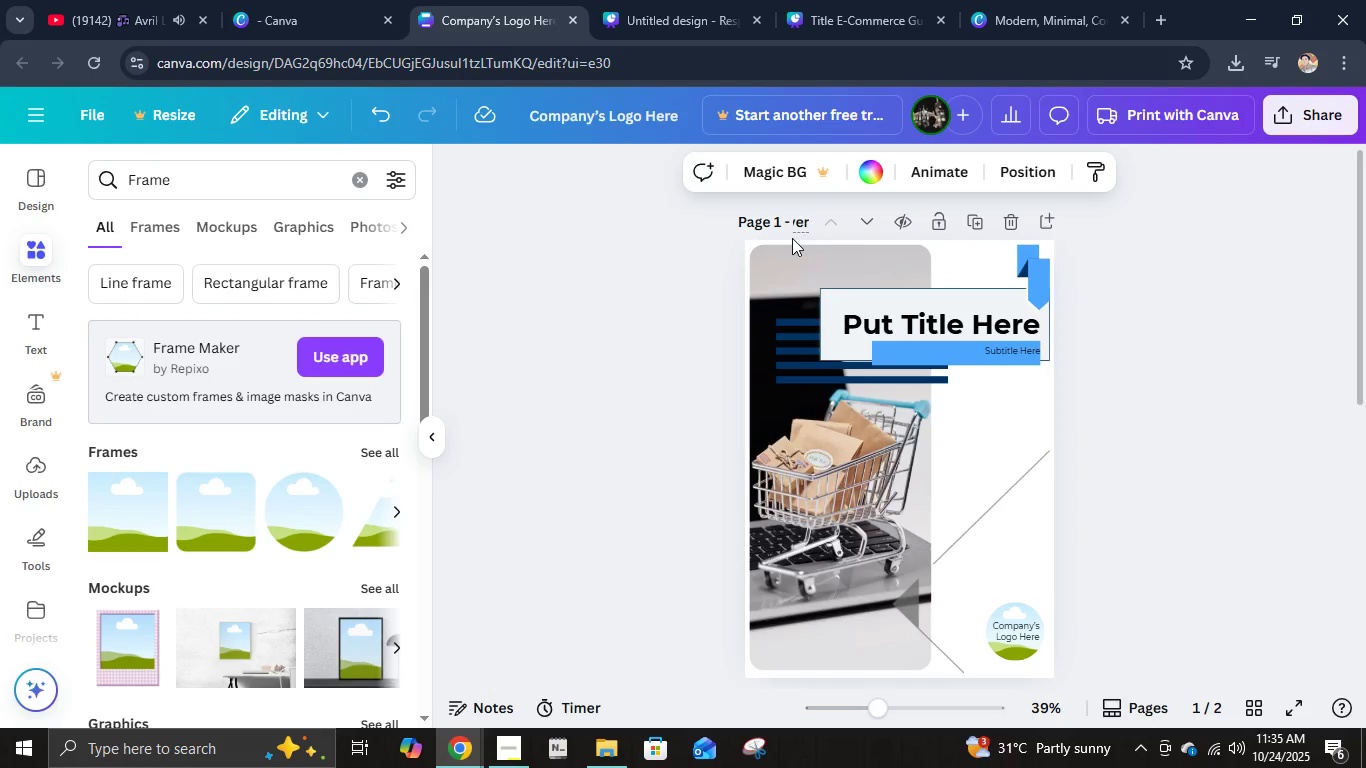 
key(Enter)
 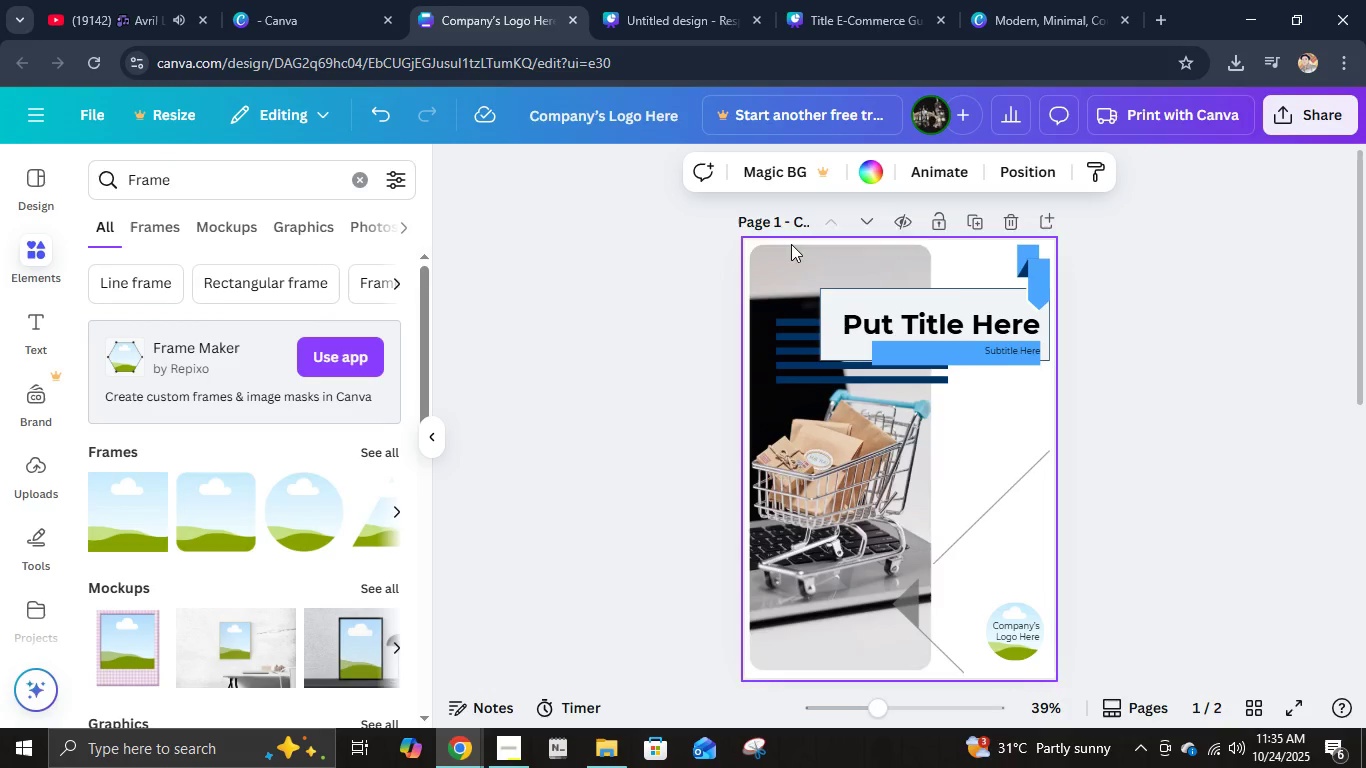 
scroll: coordinate [791, 289], scroll_direction: down, amount: 3.0
 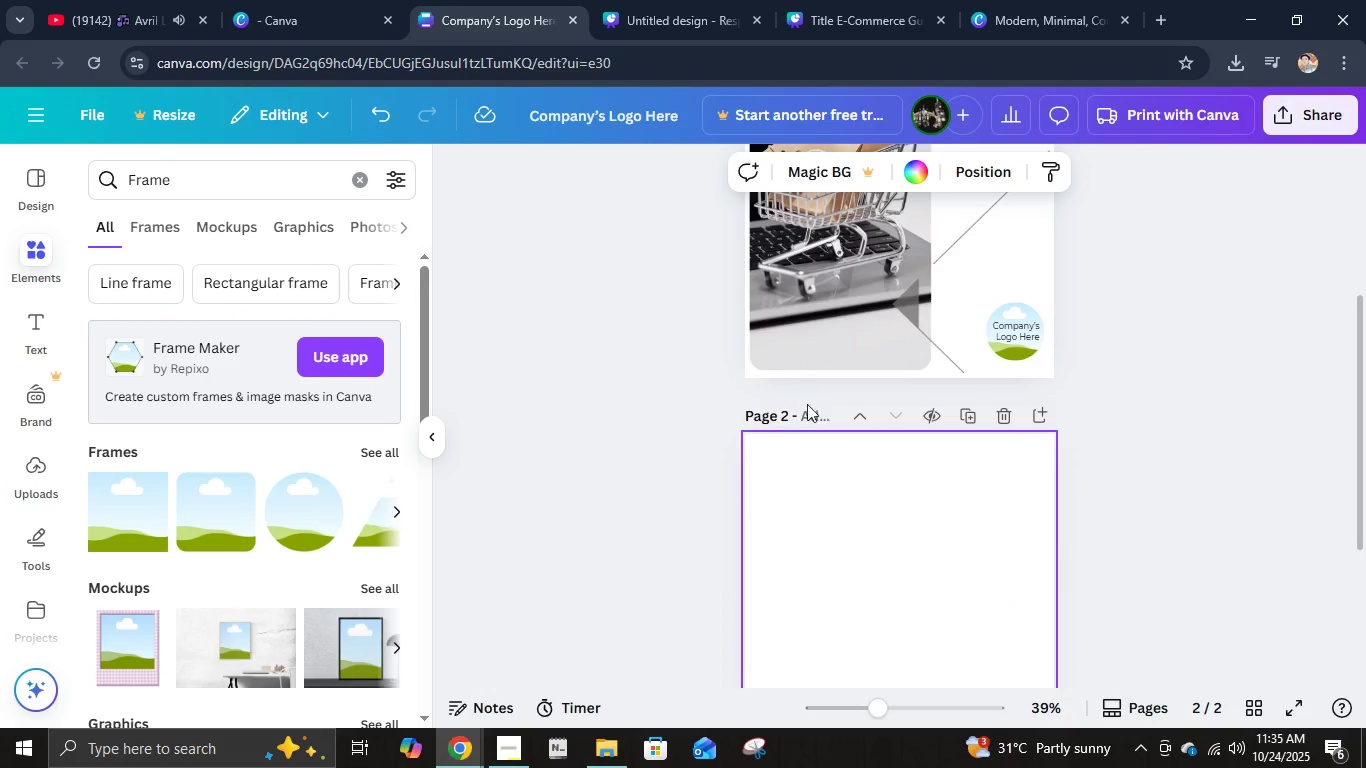 
left_click([813, 413])
 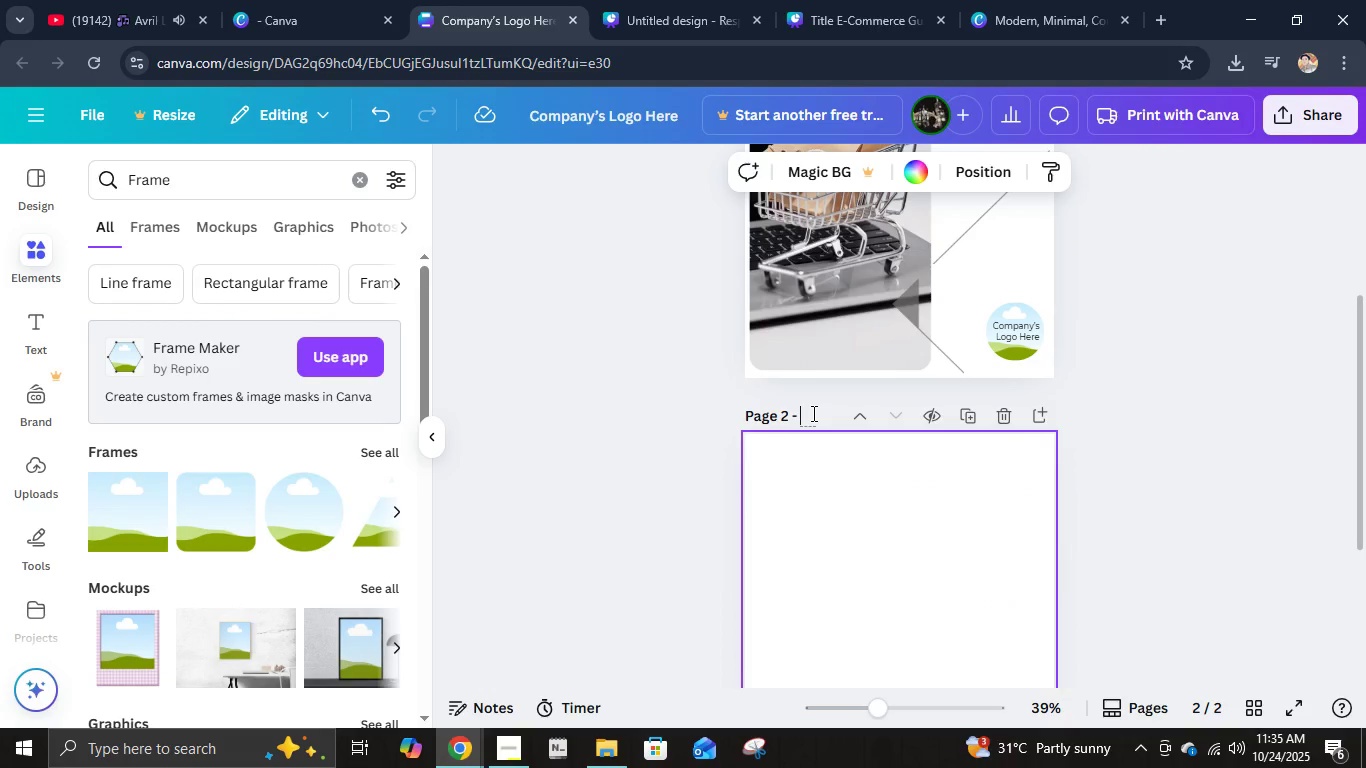 
type(TA)
key(Backspace)
type(AB)
key(Backspace)
key(Backspace)
type(able of V)
key(Backspace)
type(Contents)
 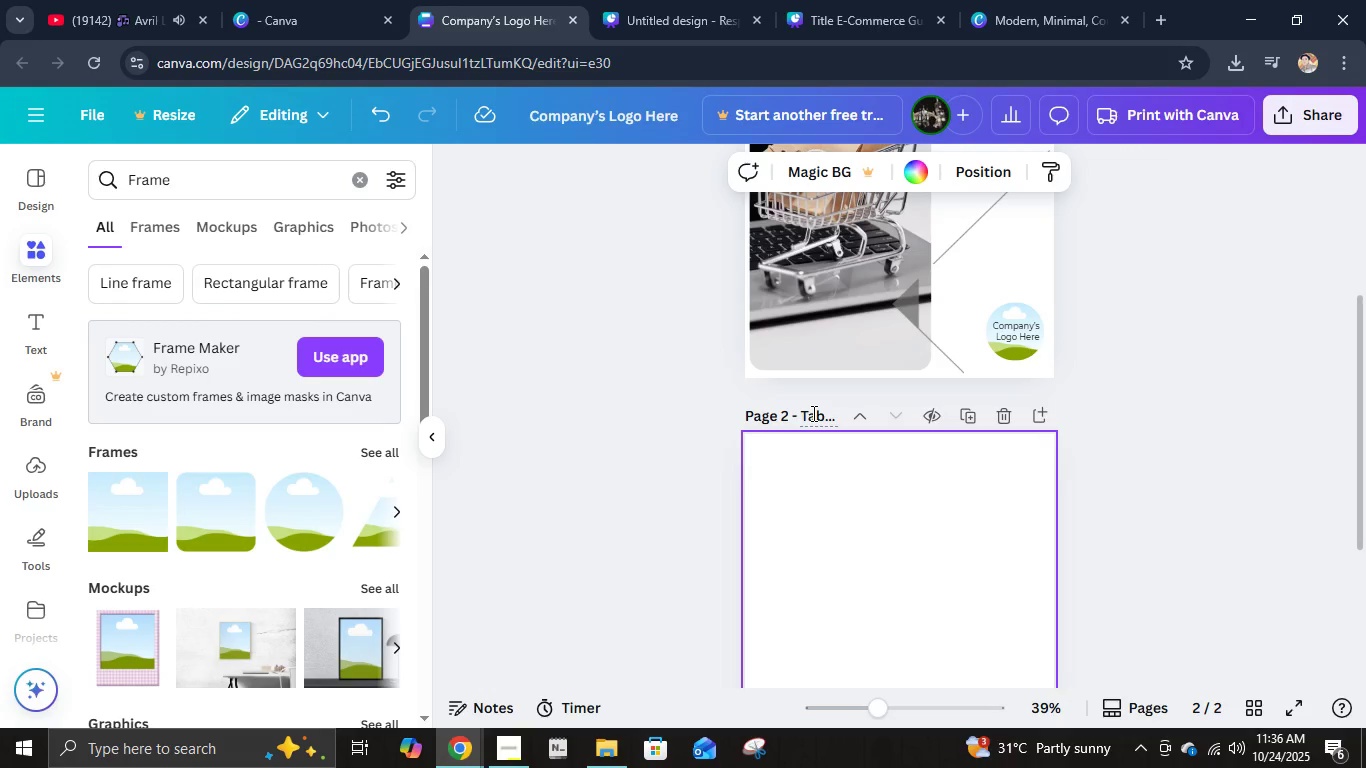 
 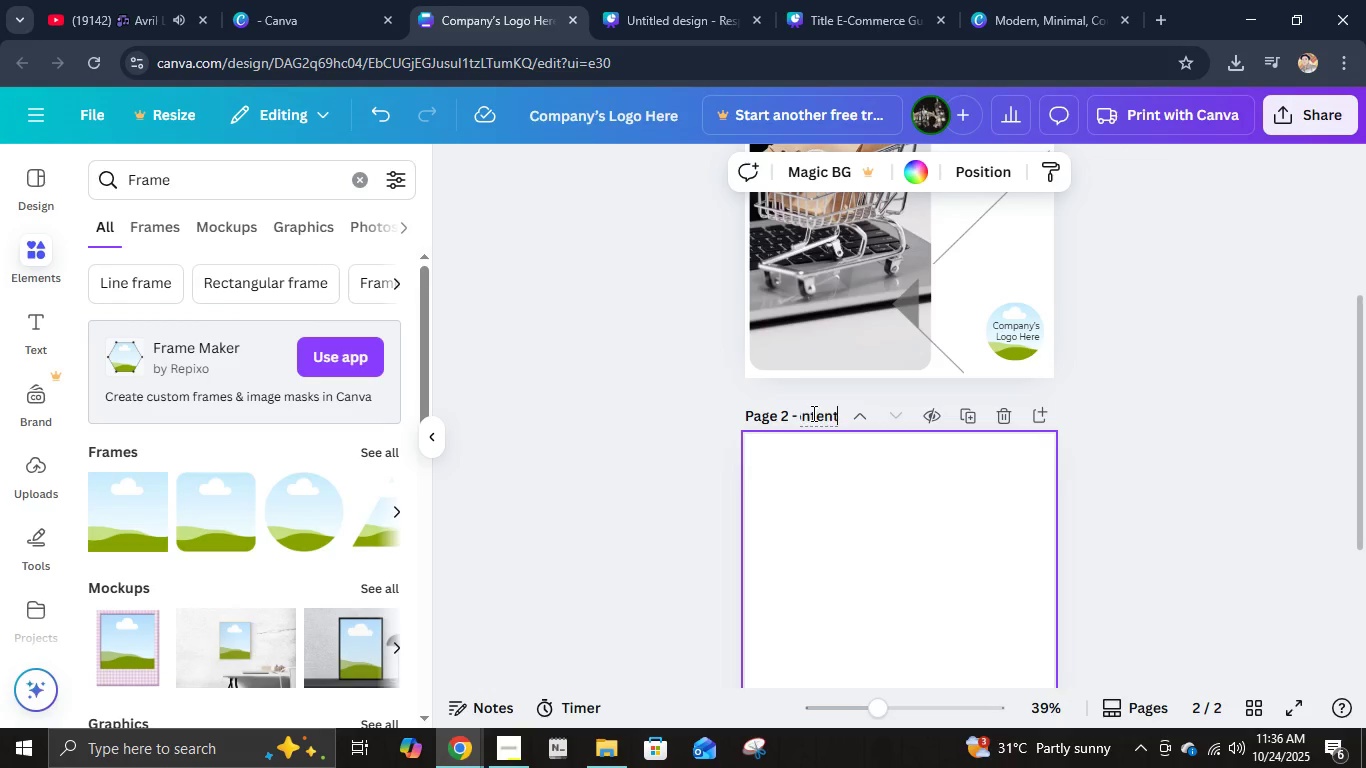 
key(Enter)
 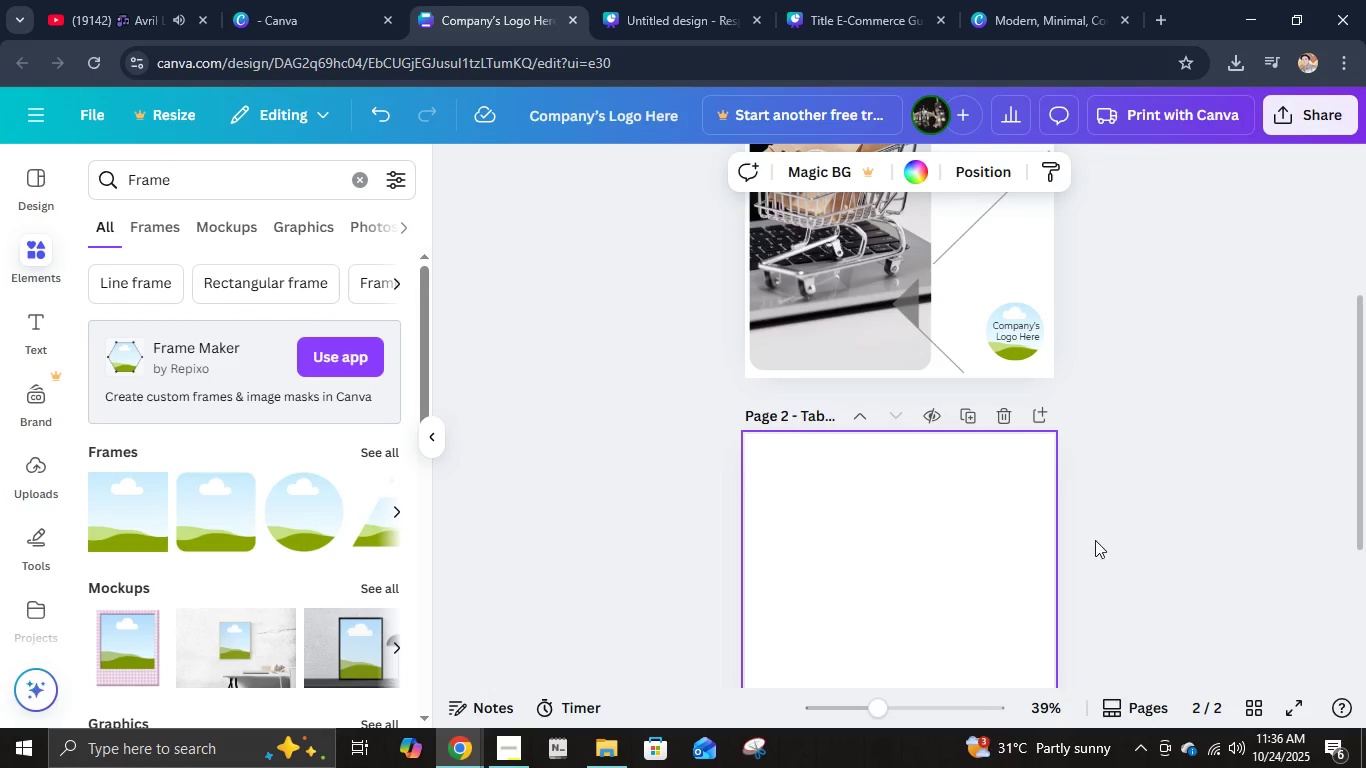 
scroll: coordinate [1121, 508], scroll_direction: down, amount: 2.0
 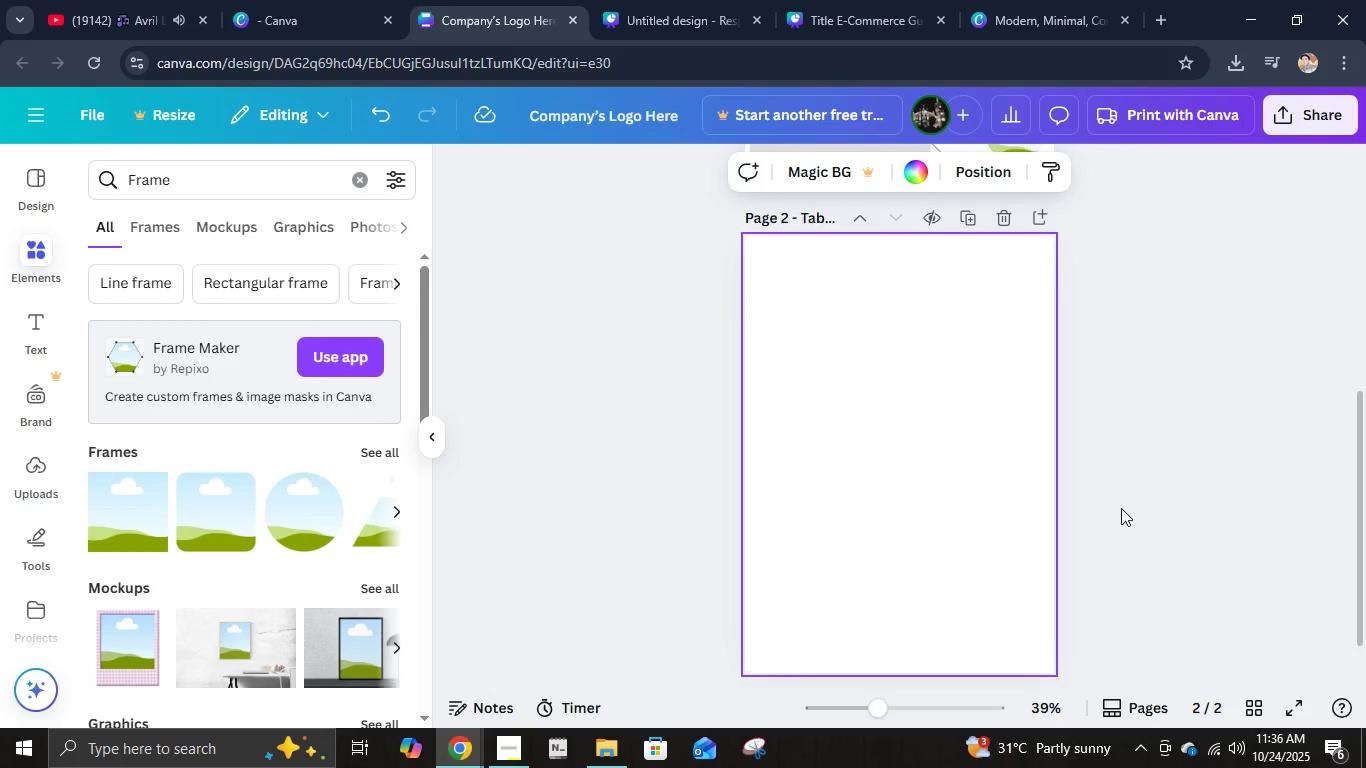 
scroll: coordinate [1121, 508], scroll_direction: up, amount: 2.0
 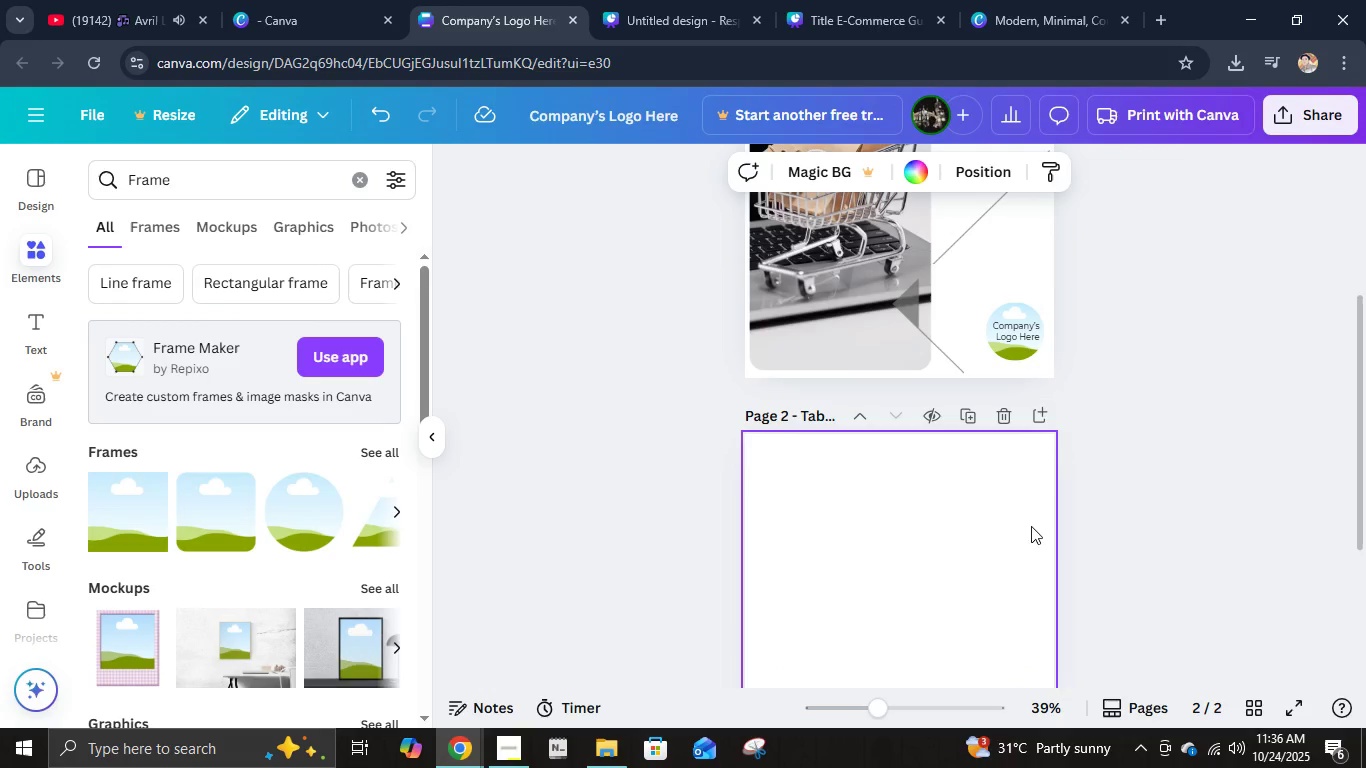 
scroll: coordinate [990, 546], scroll_direction: down, amount: 1.0
 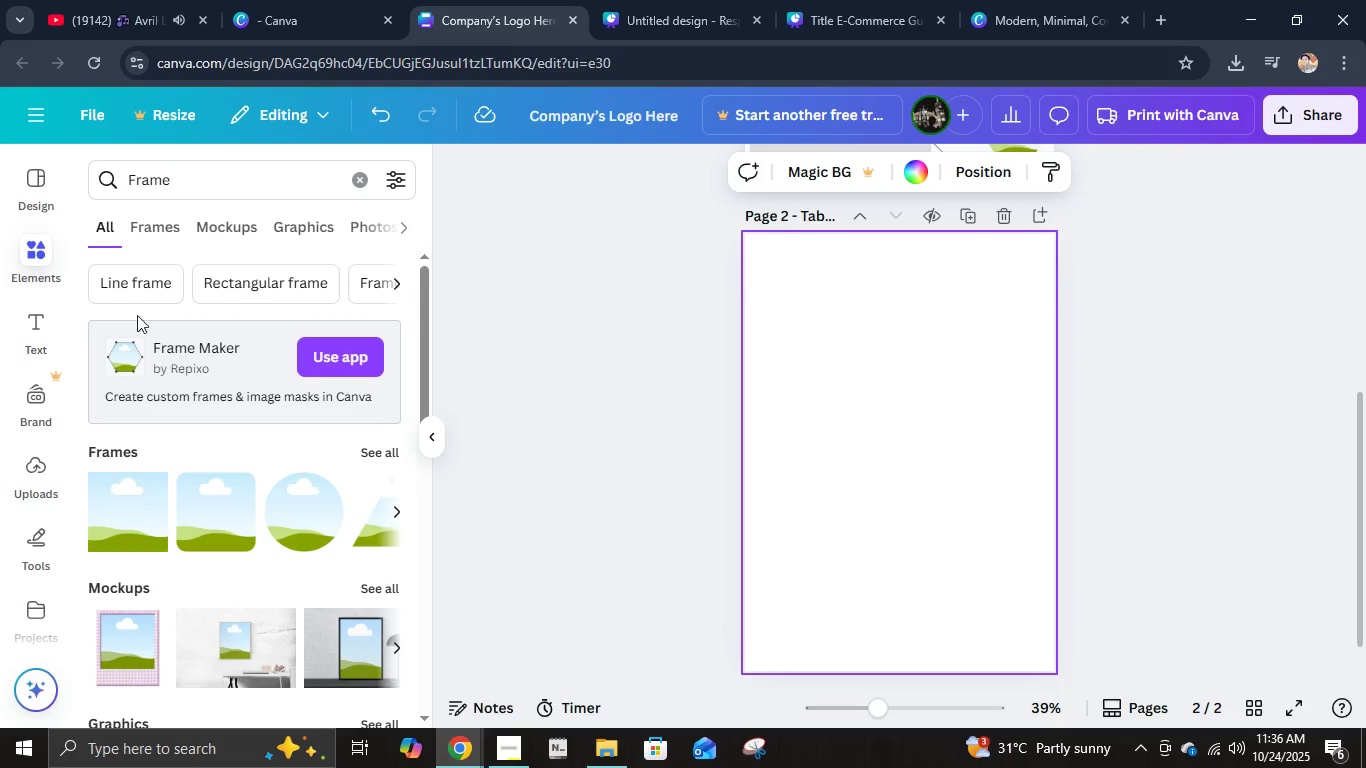 
left_click([25, 197])
 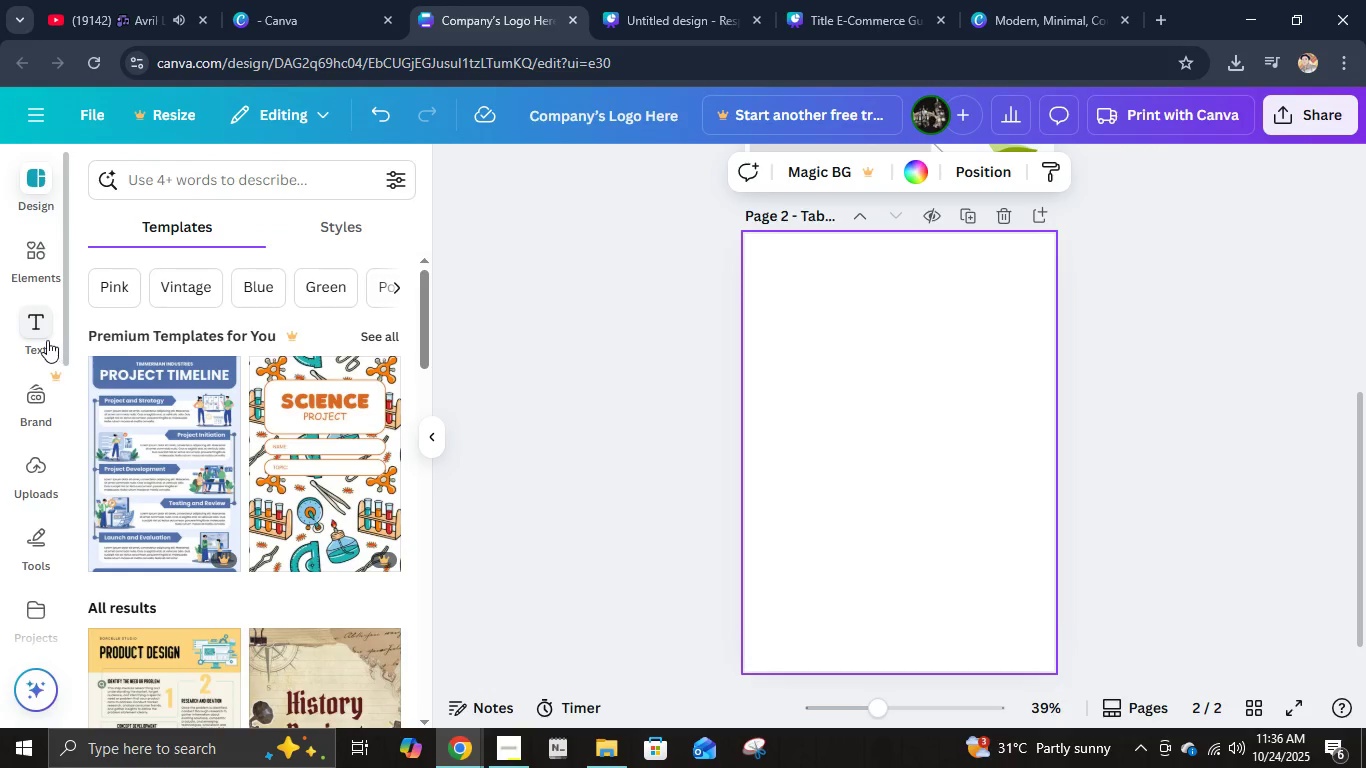 
left_click([45, 338])
 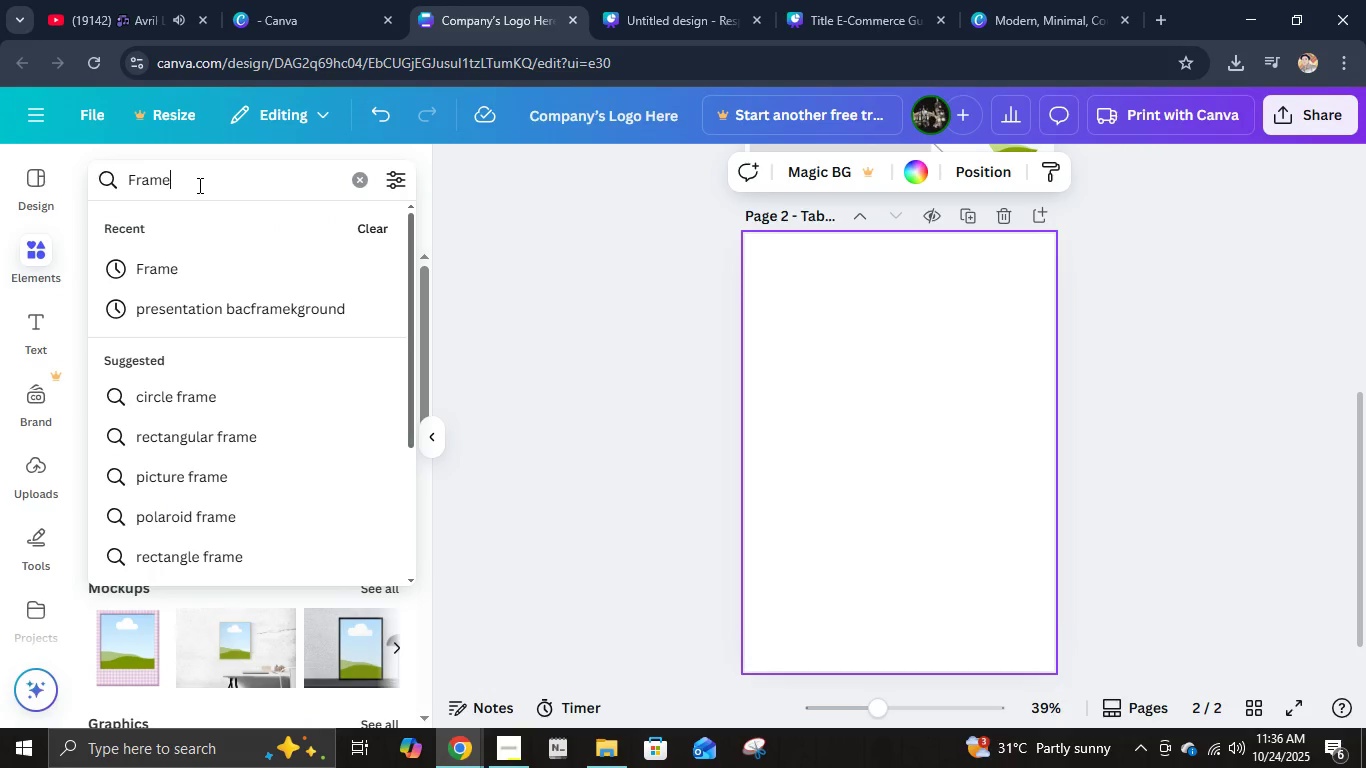 
key(Control+ControlLeft)
 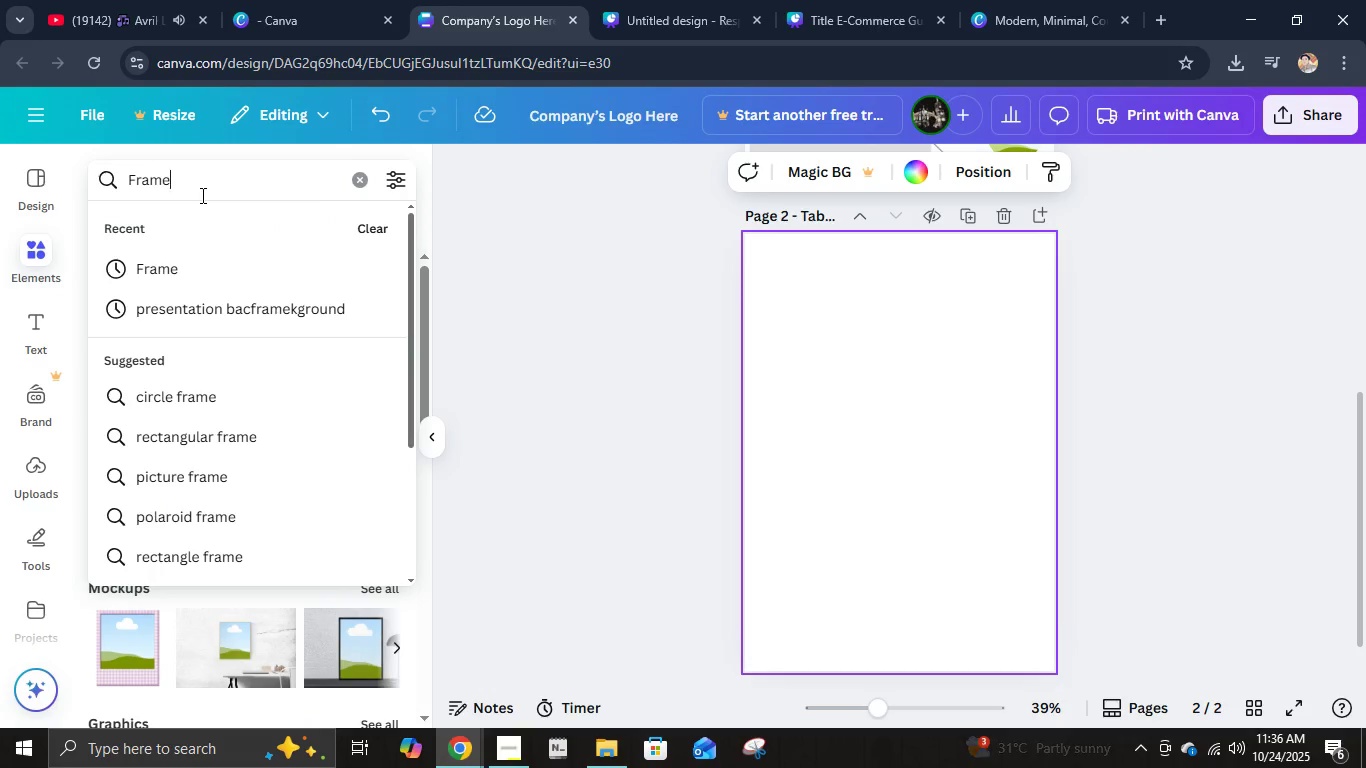 
key(Control+A)
 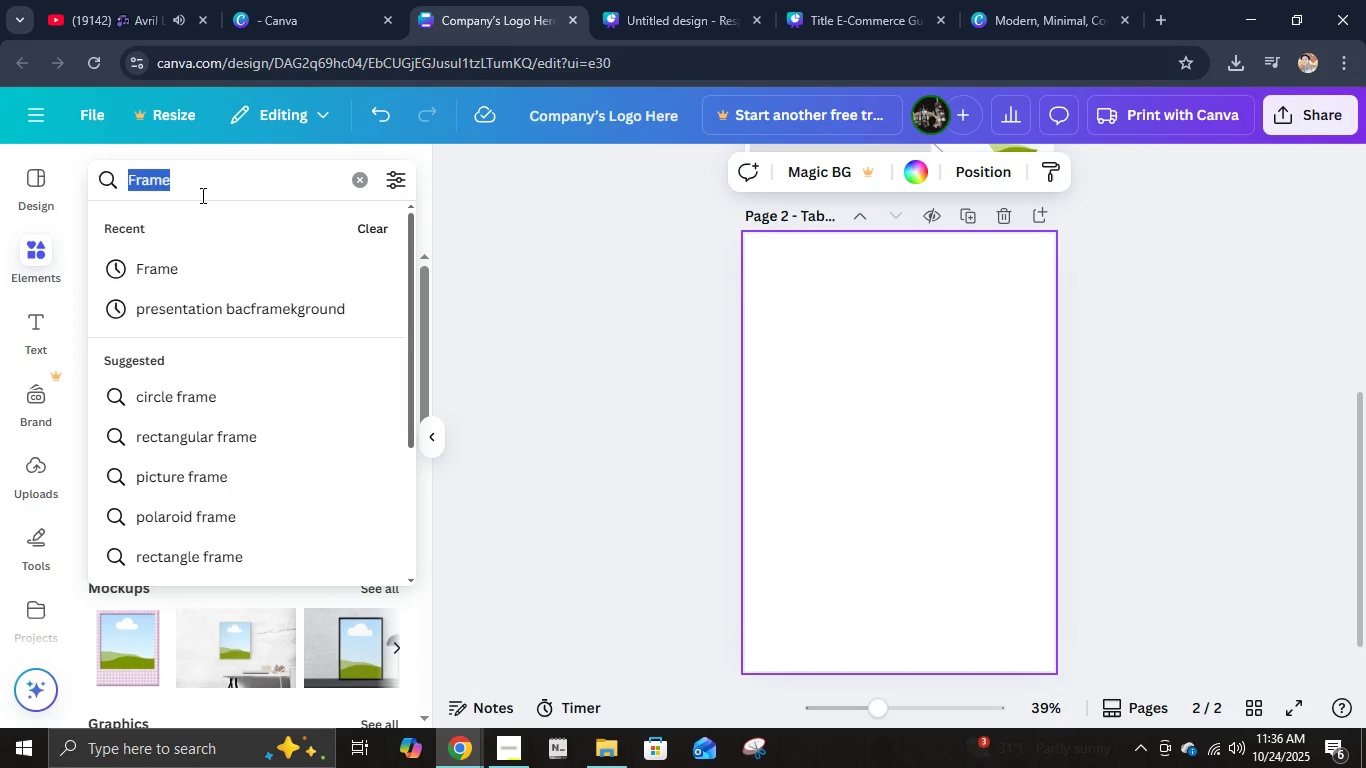 
type(t)
key(Backspace)
type(Tabler)
key(Backspace)
type( of Conn)
key(Backspace)
type(ety)
key(Backspace)
key(Backspace)
key(Backspace)
type(tents)
 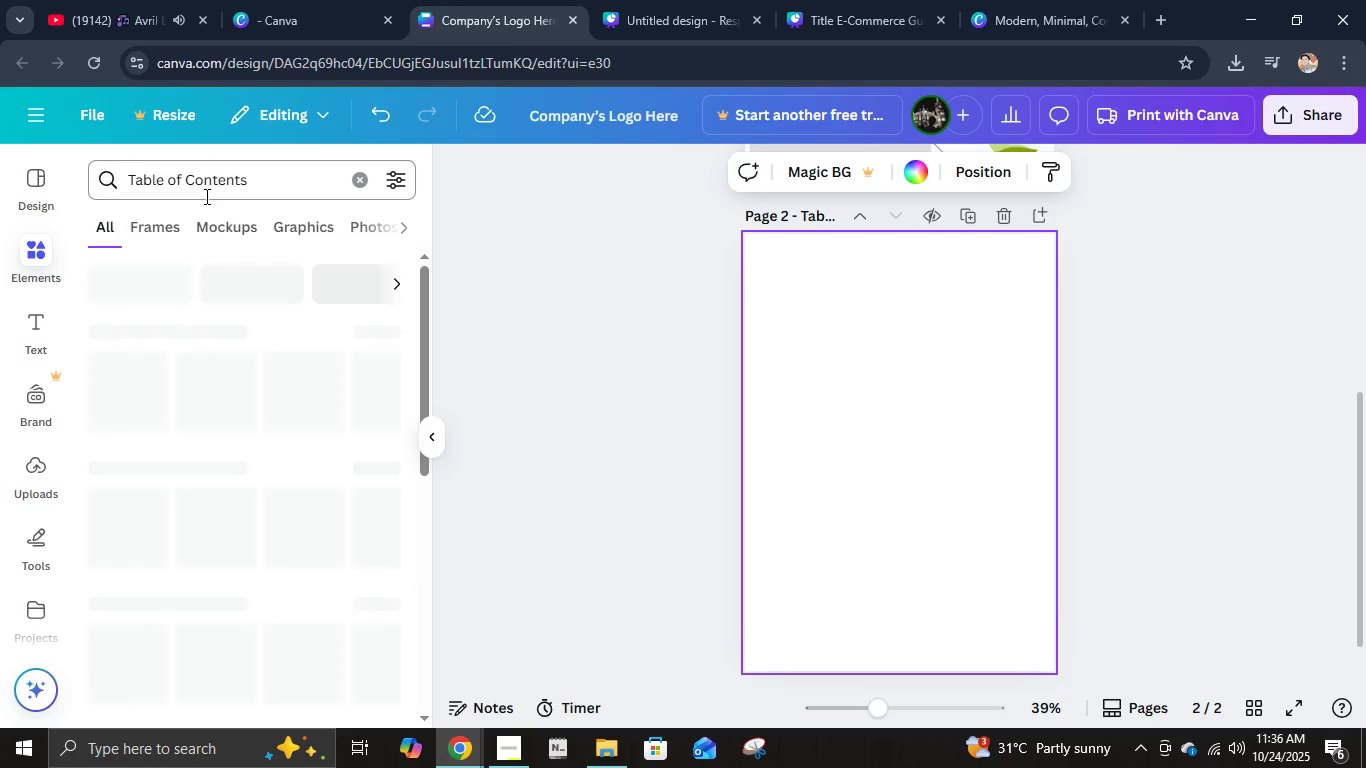 
 